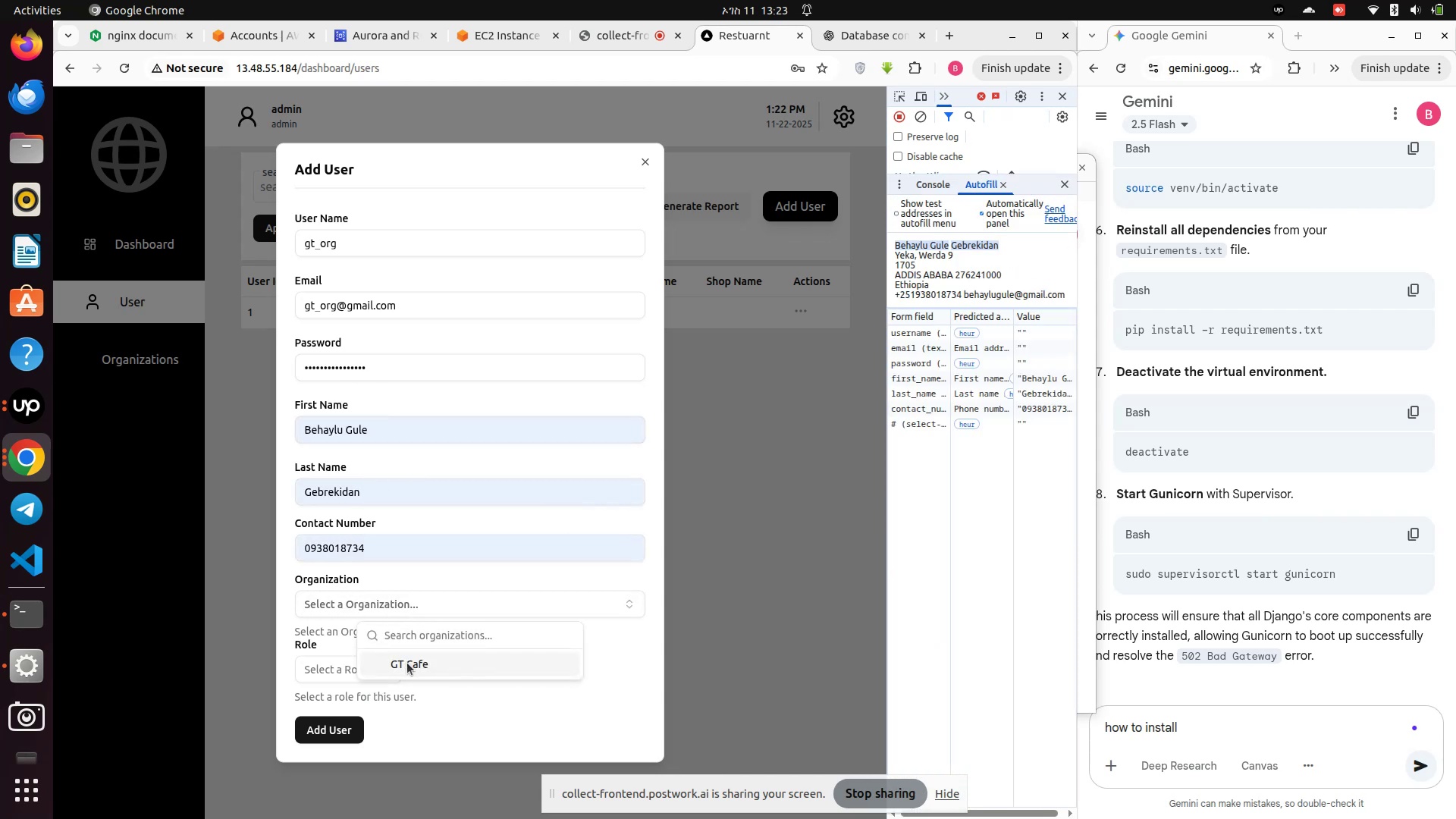 
left_click([410, 663])
 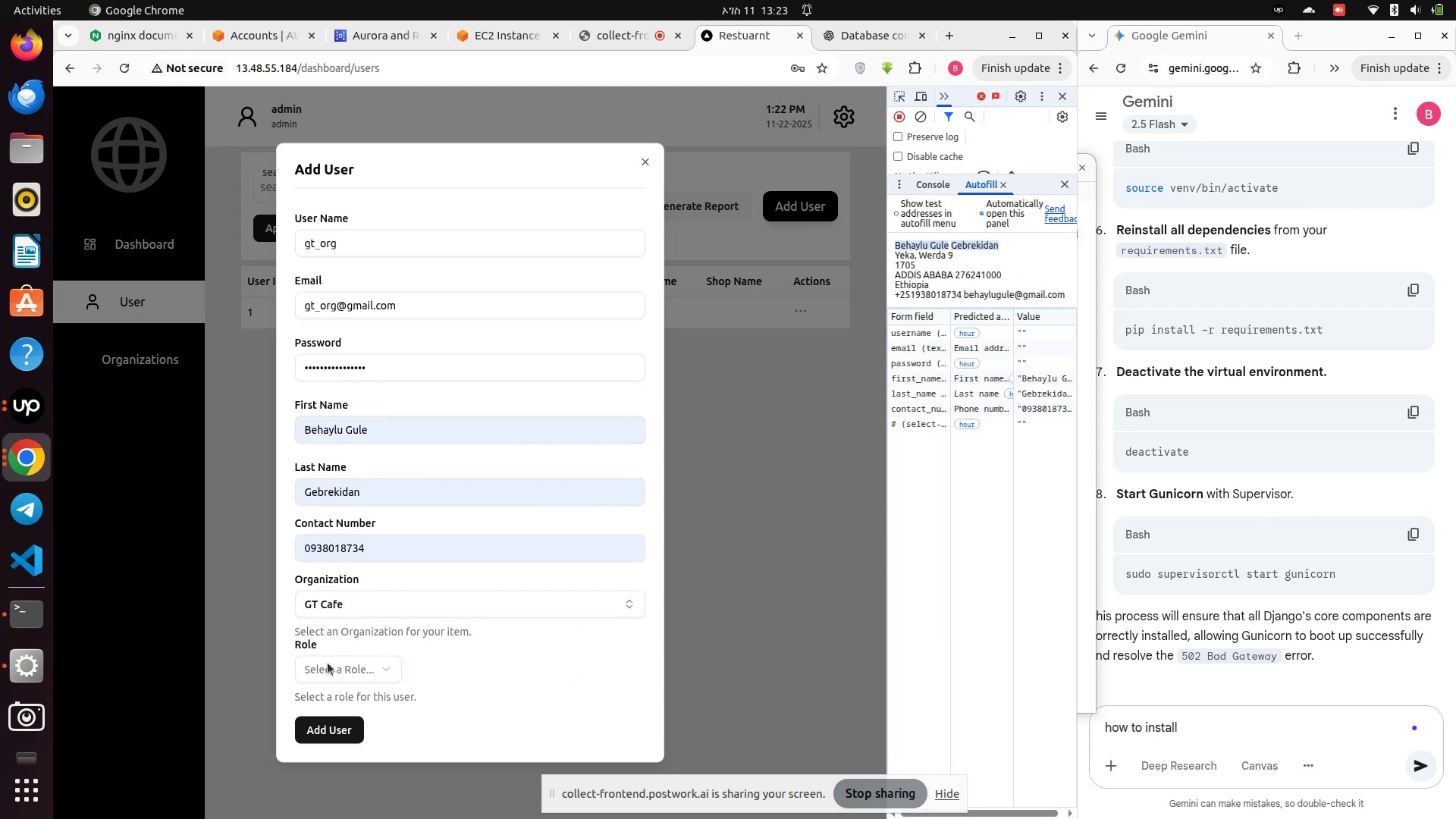 
left_click([328, 663])
 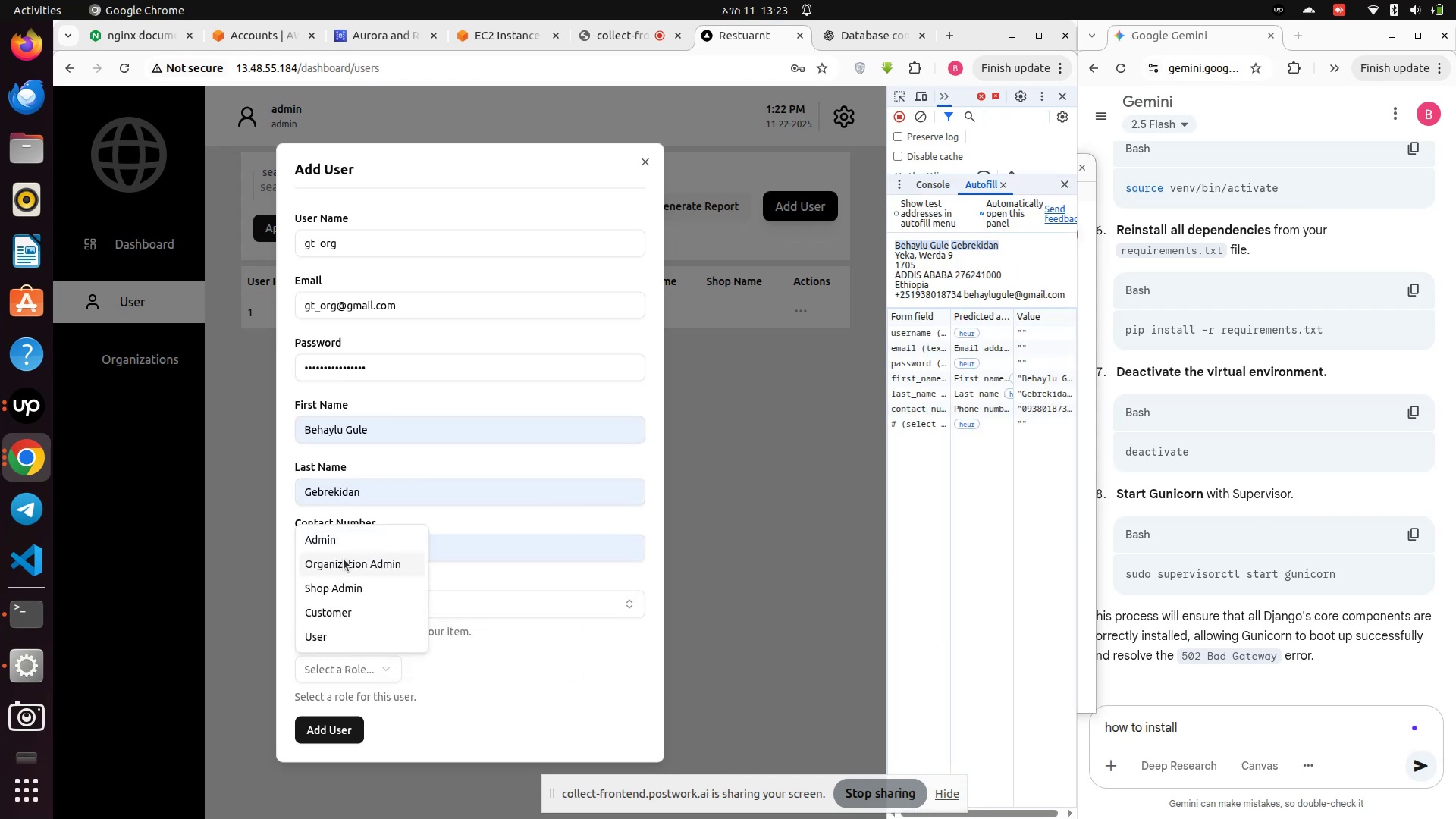 
left_click([344, 558])
 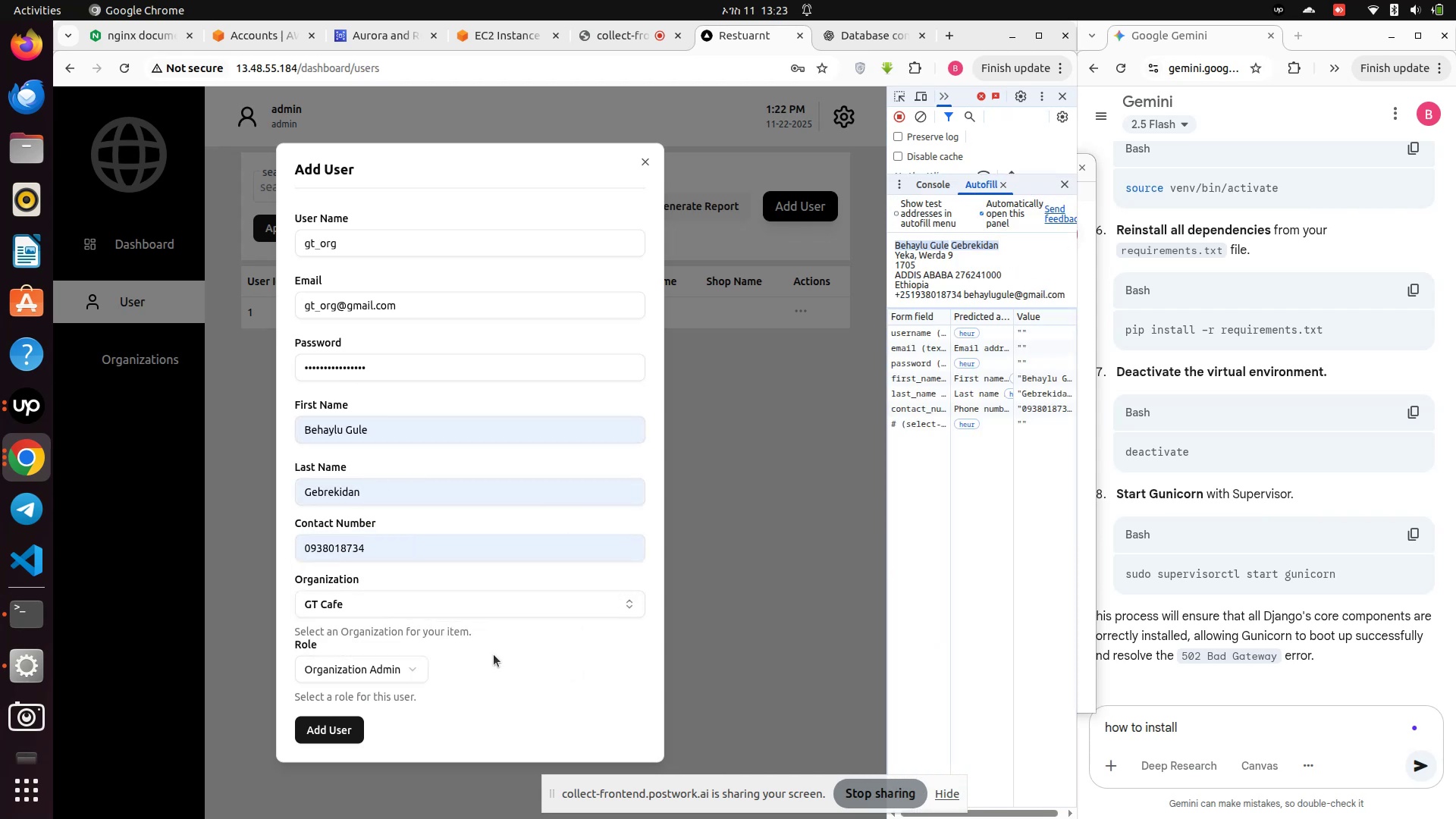 
scroll: coordinate [494, 676], scroll_direction: down, amount: 3.0
 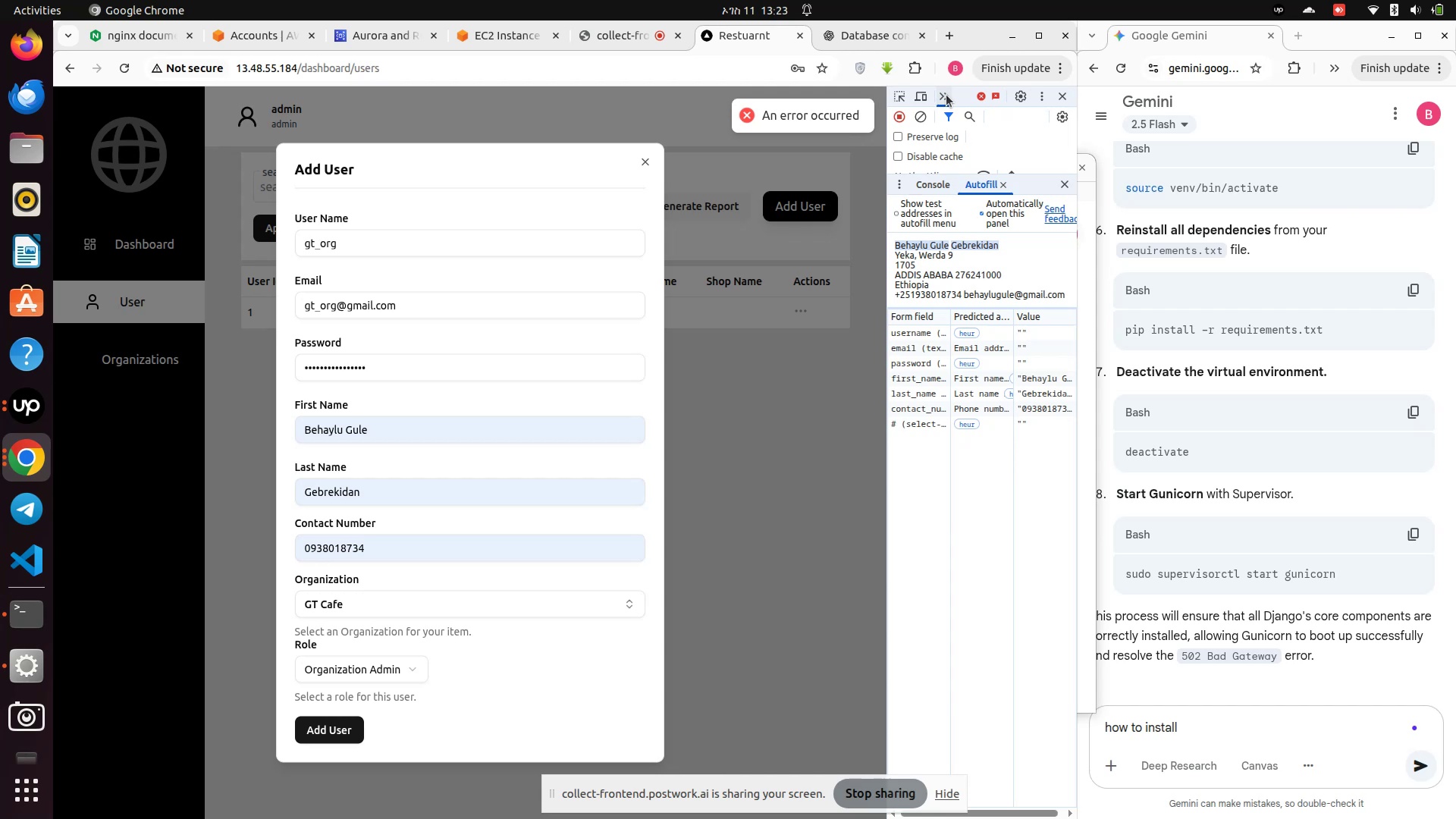 
wait(6.81)
 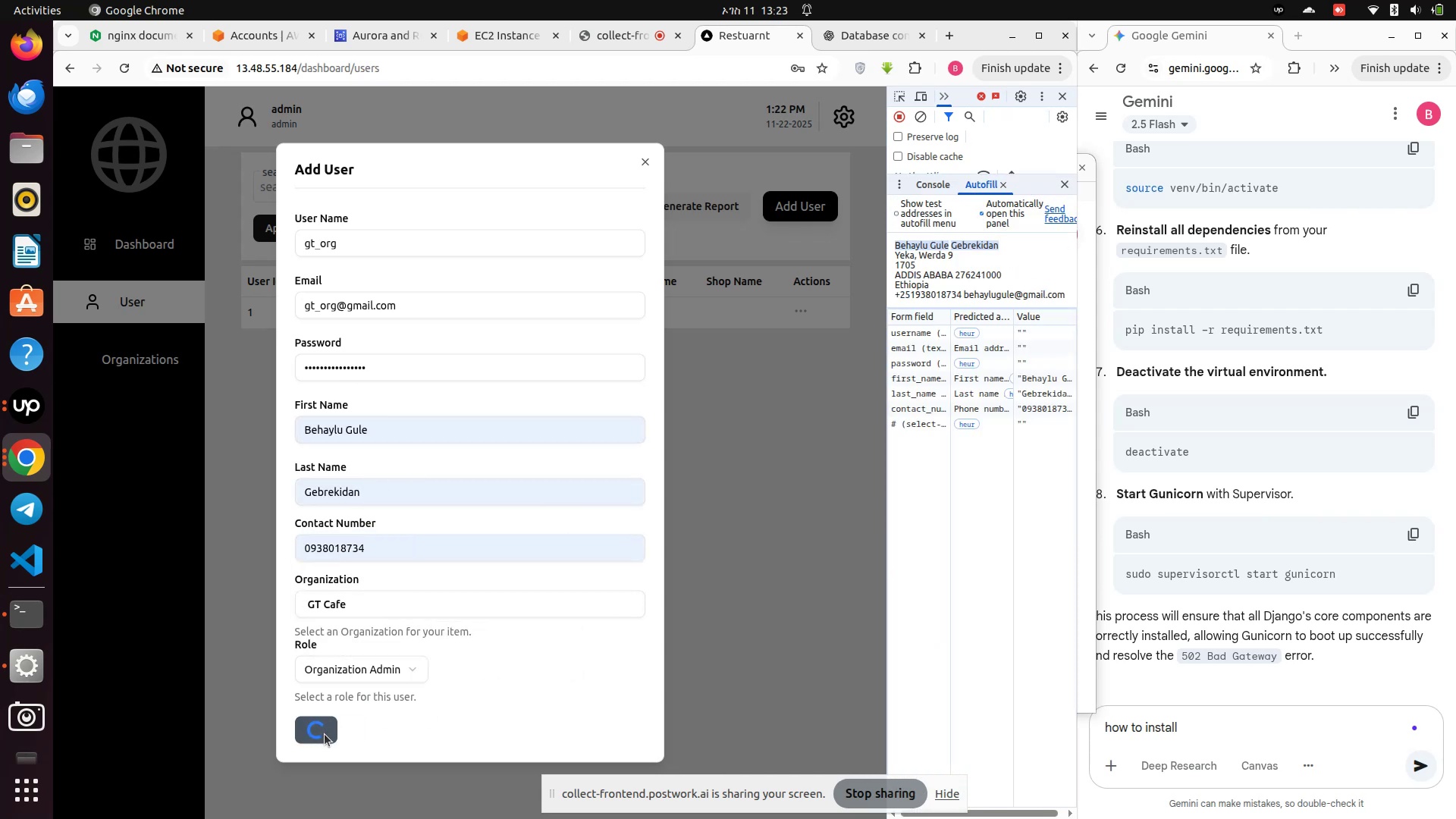 
left_click([1065, 185])
 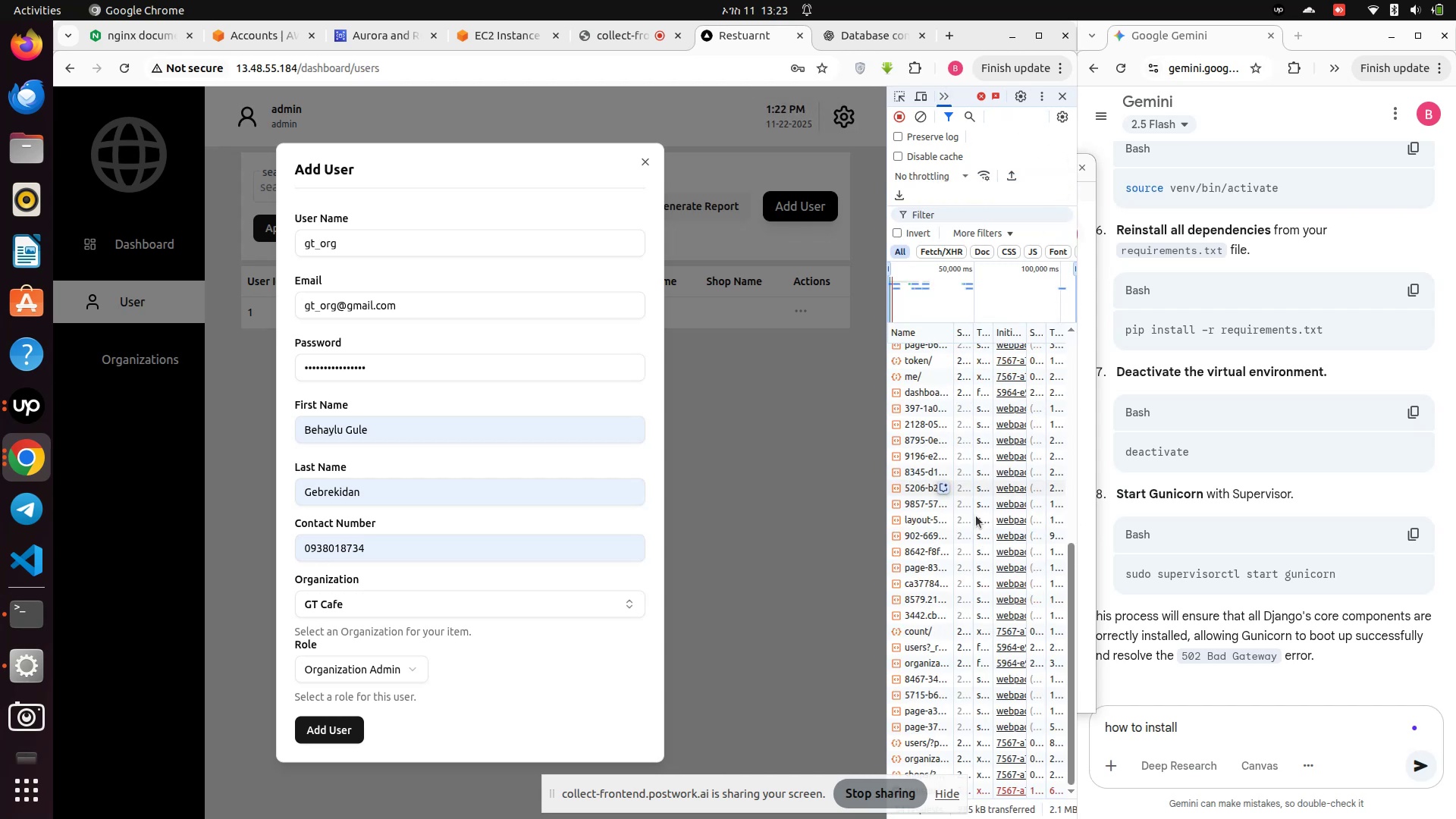 
scroll: coordinate [957, 673], scroll_direction: down, amount: 4.0
 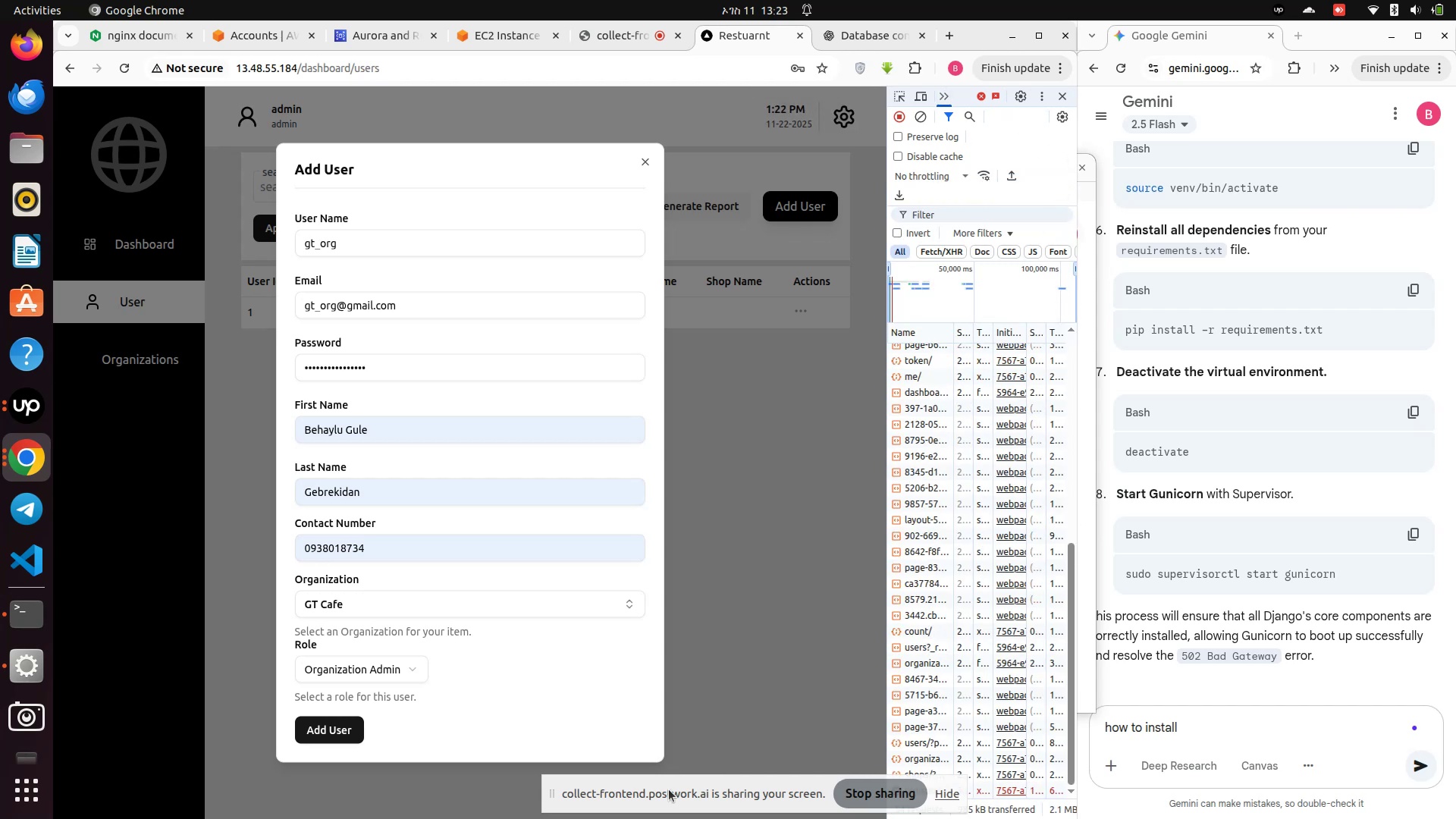 
left_click_drag(start_coordinate=[665, 780], to_coordinate=[661, 818])
 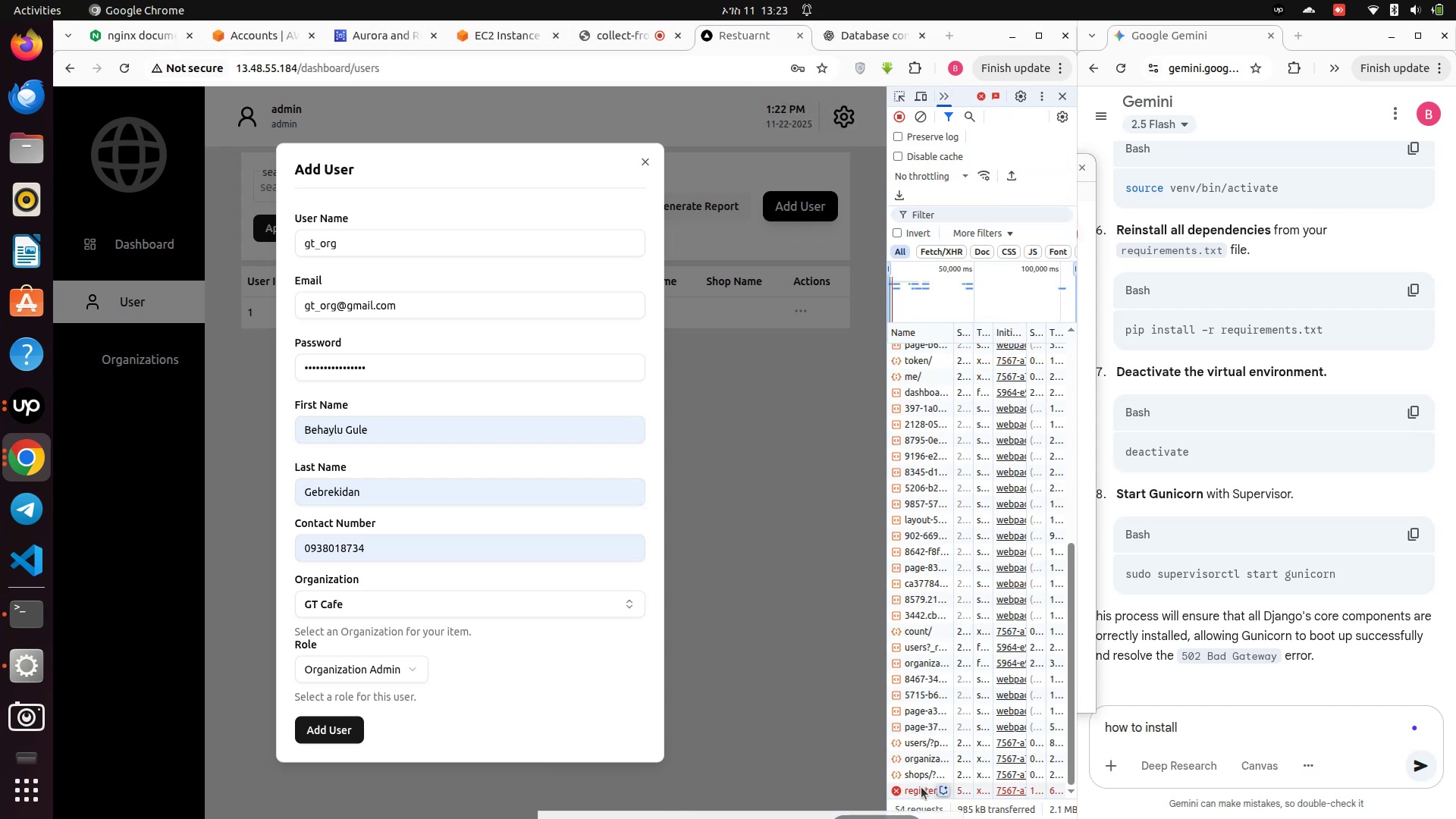 
left_click([922, 785])
 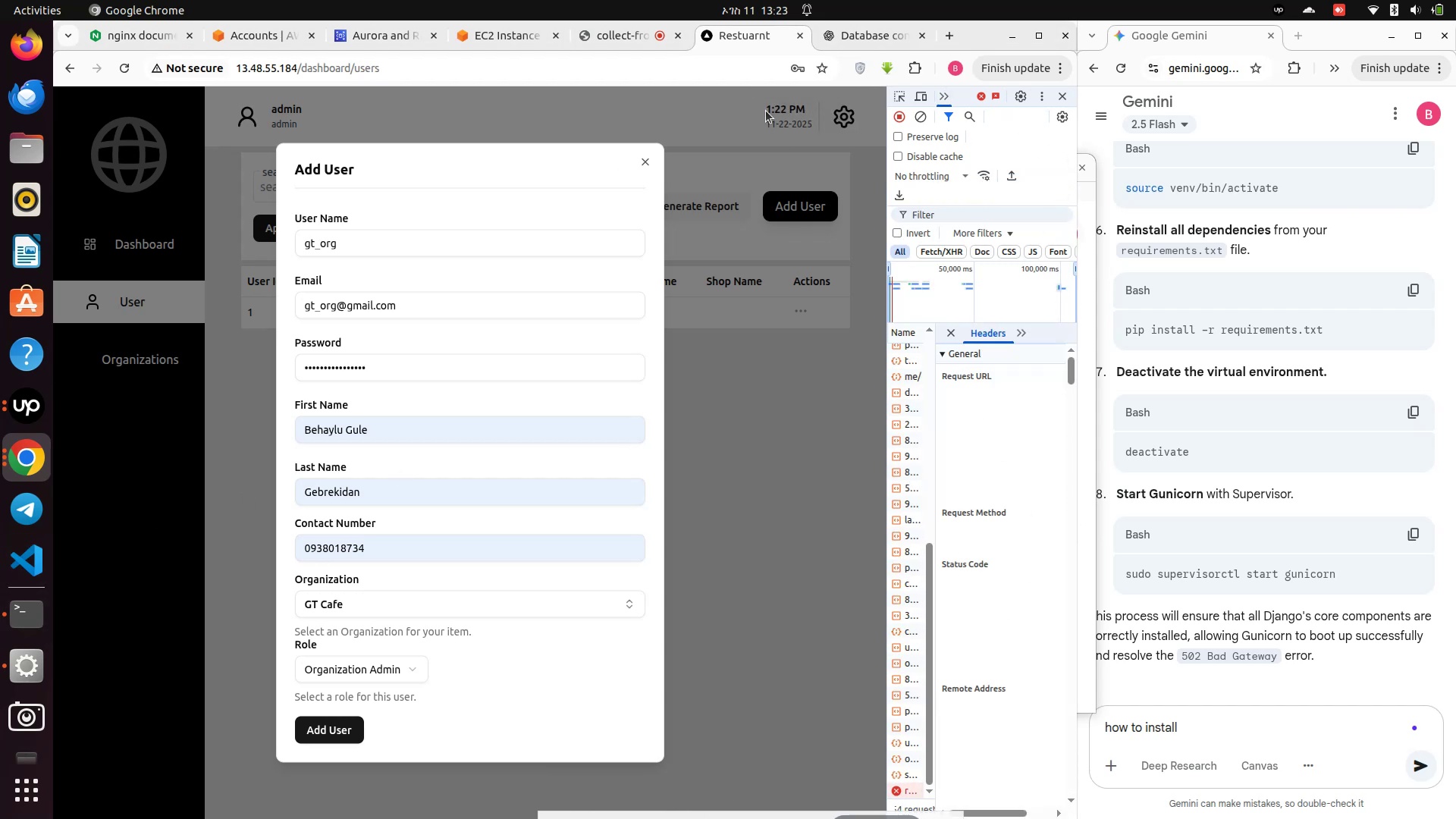 
left_click([505, 36])
 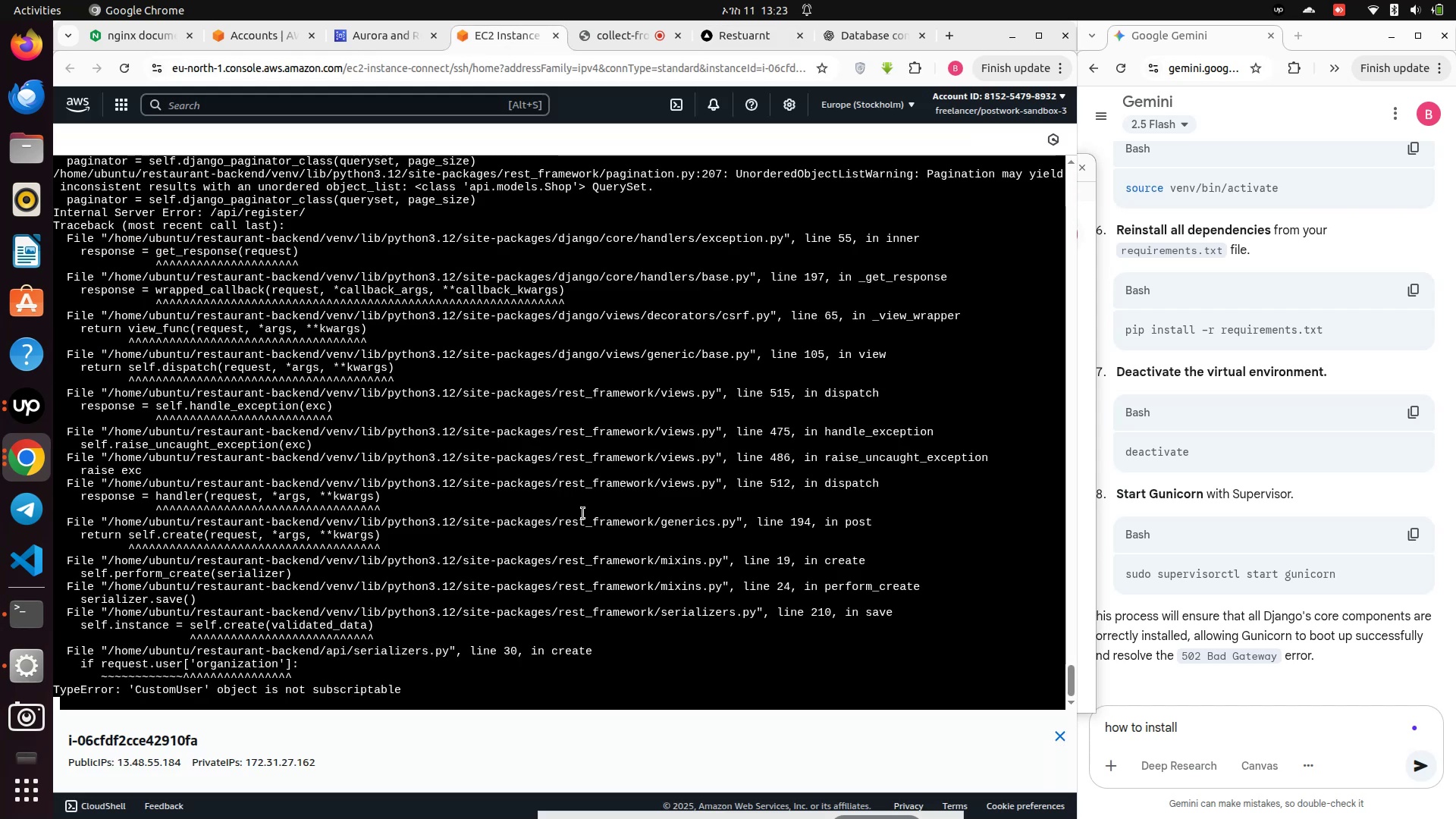 
scroll: coordinate [552, 557], scroll_direction: down, amount: 1.0
 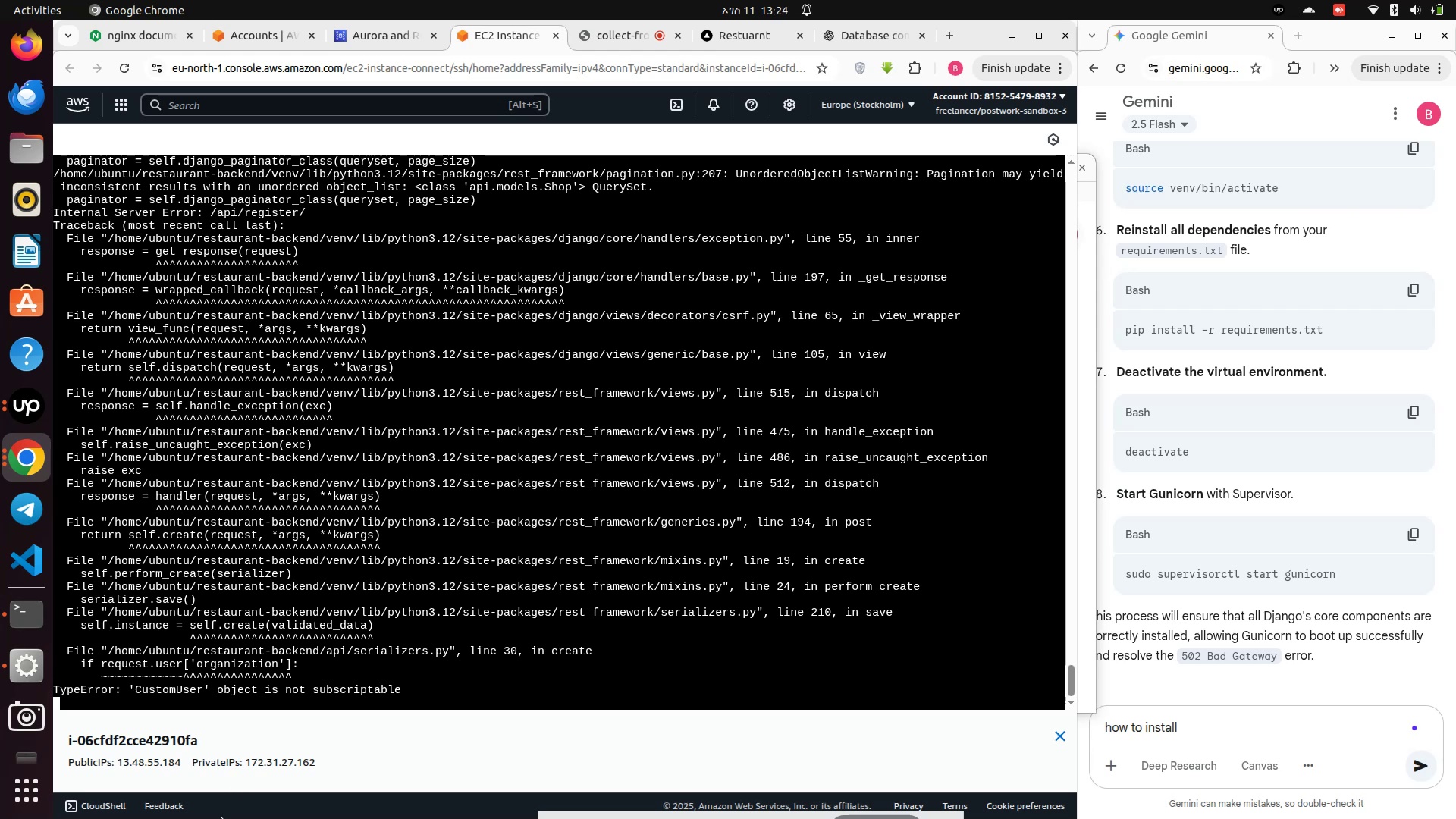 
wait(32.07)
 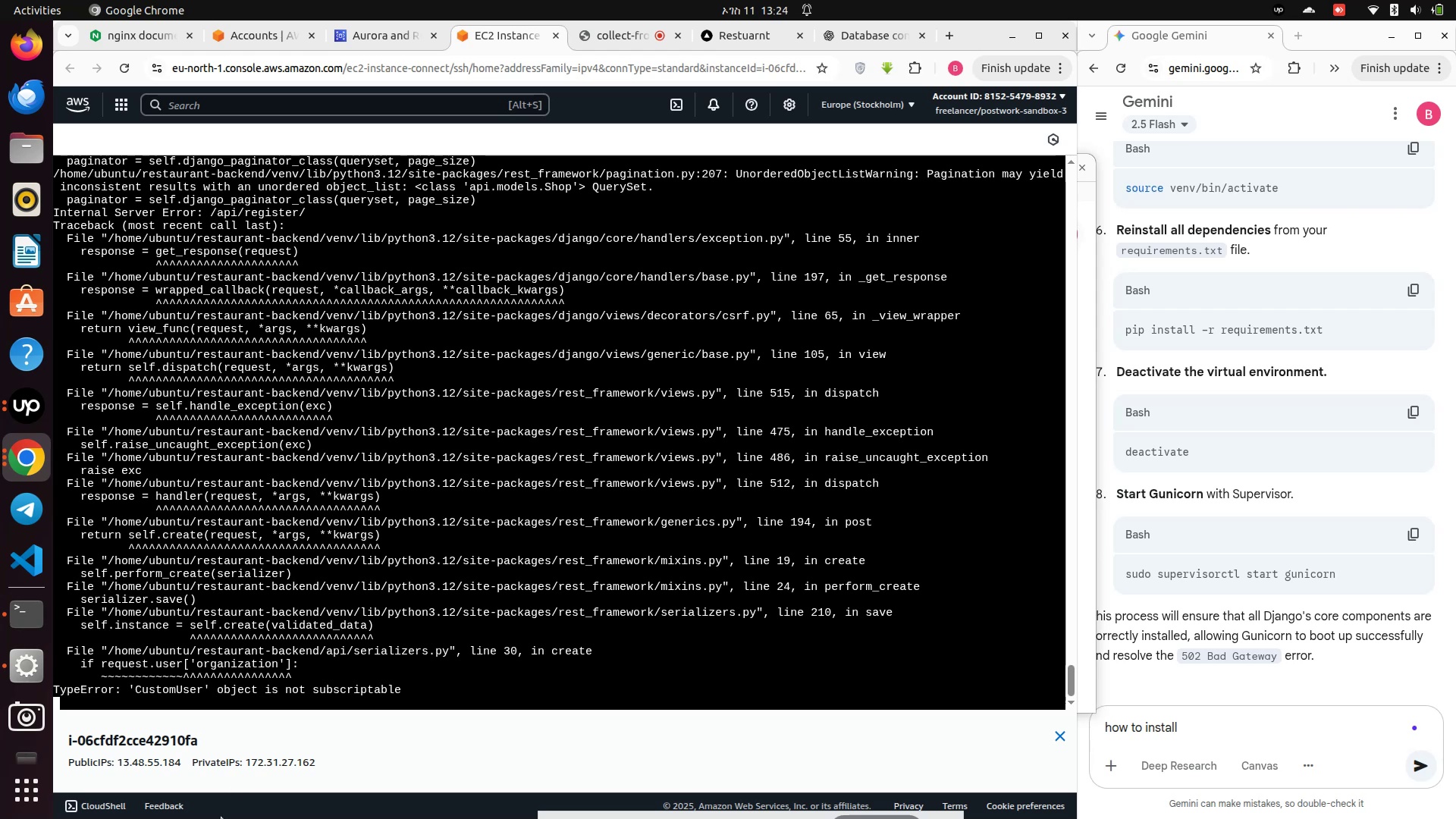 
left_click_drag(start_coordinate=[312, 661], to_coordinate=[84, 661])
 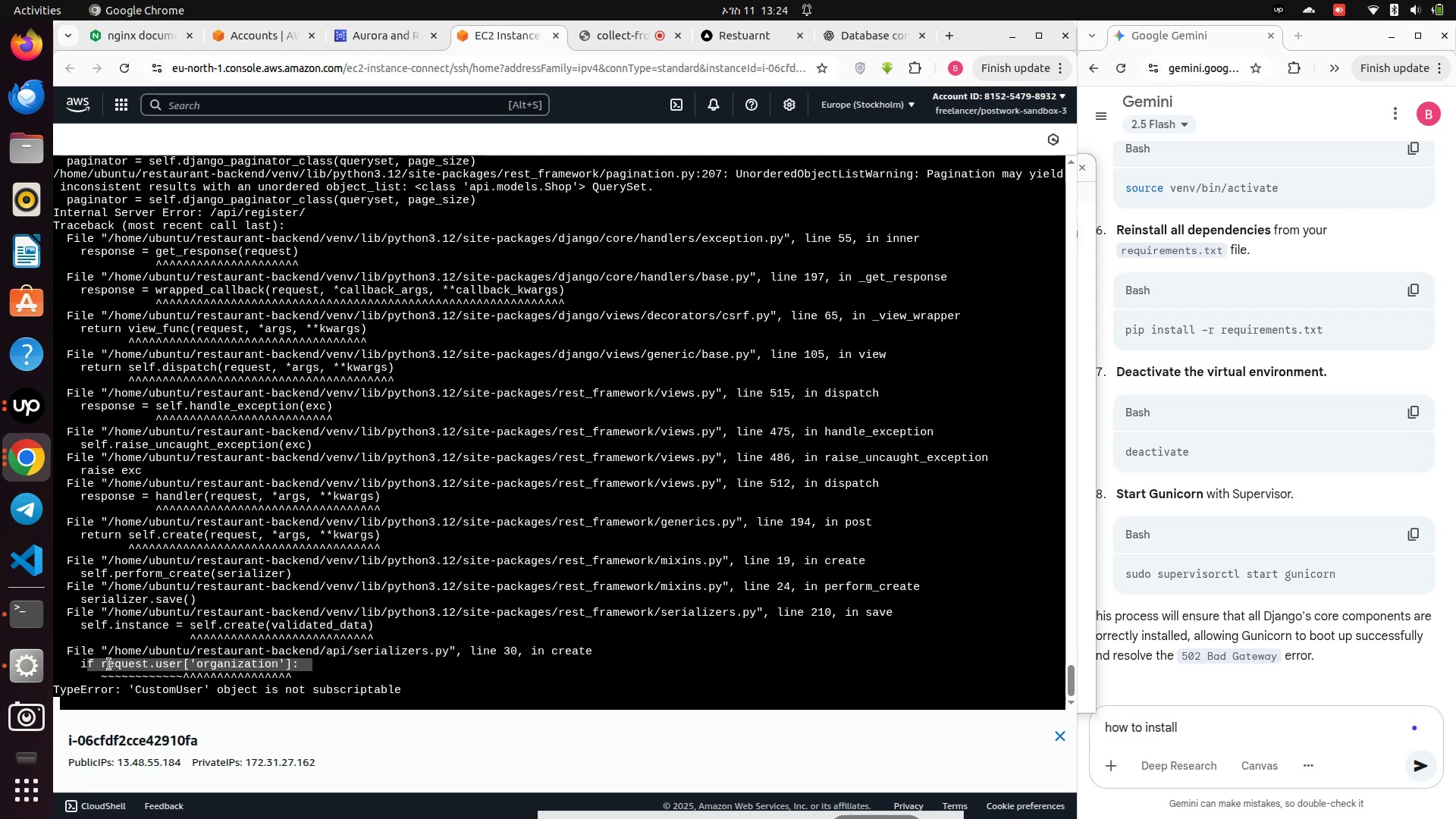 
right_click([109, 664])
 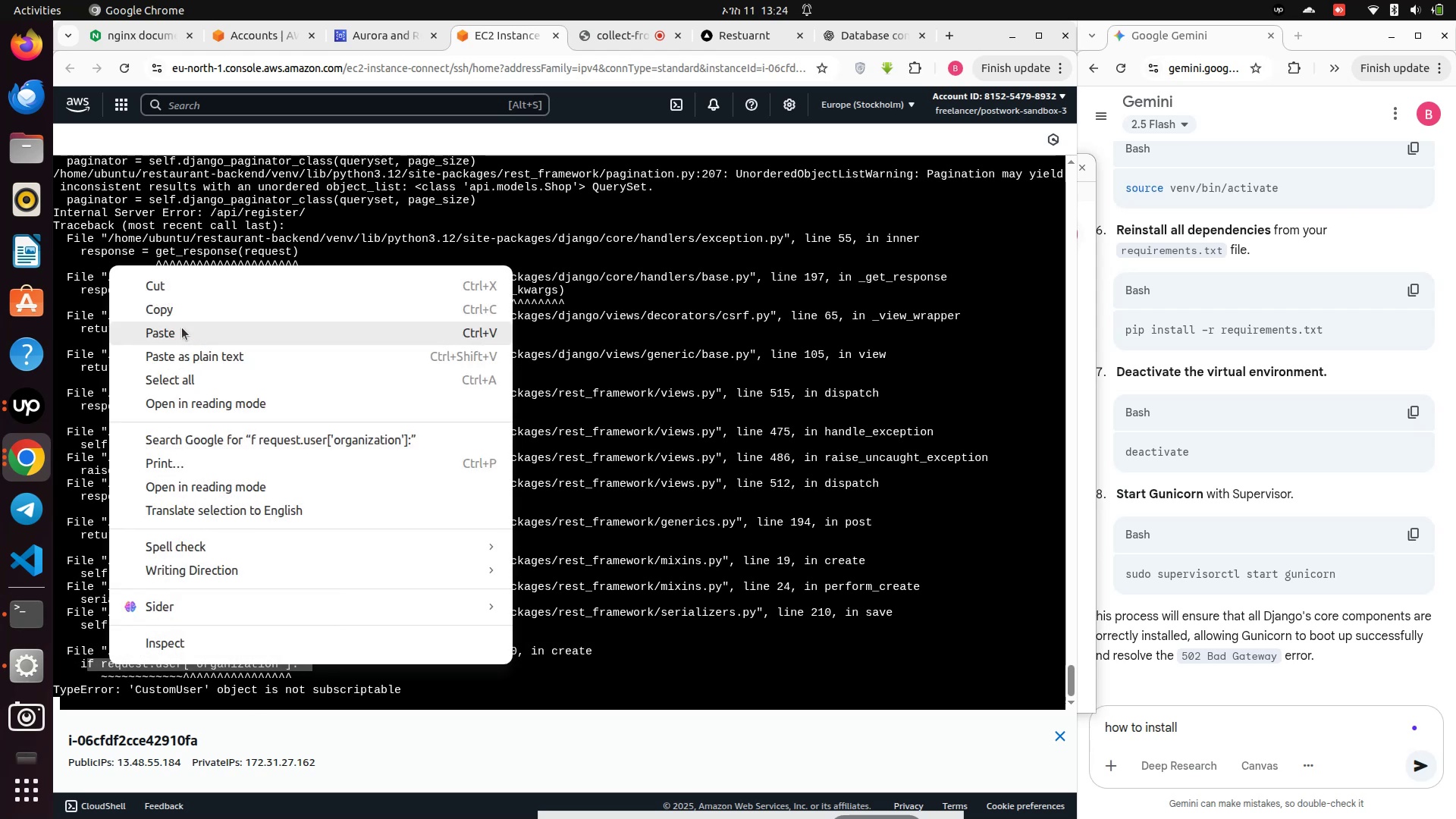 
left_click([171, 313])
 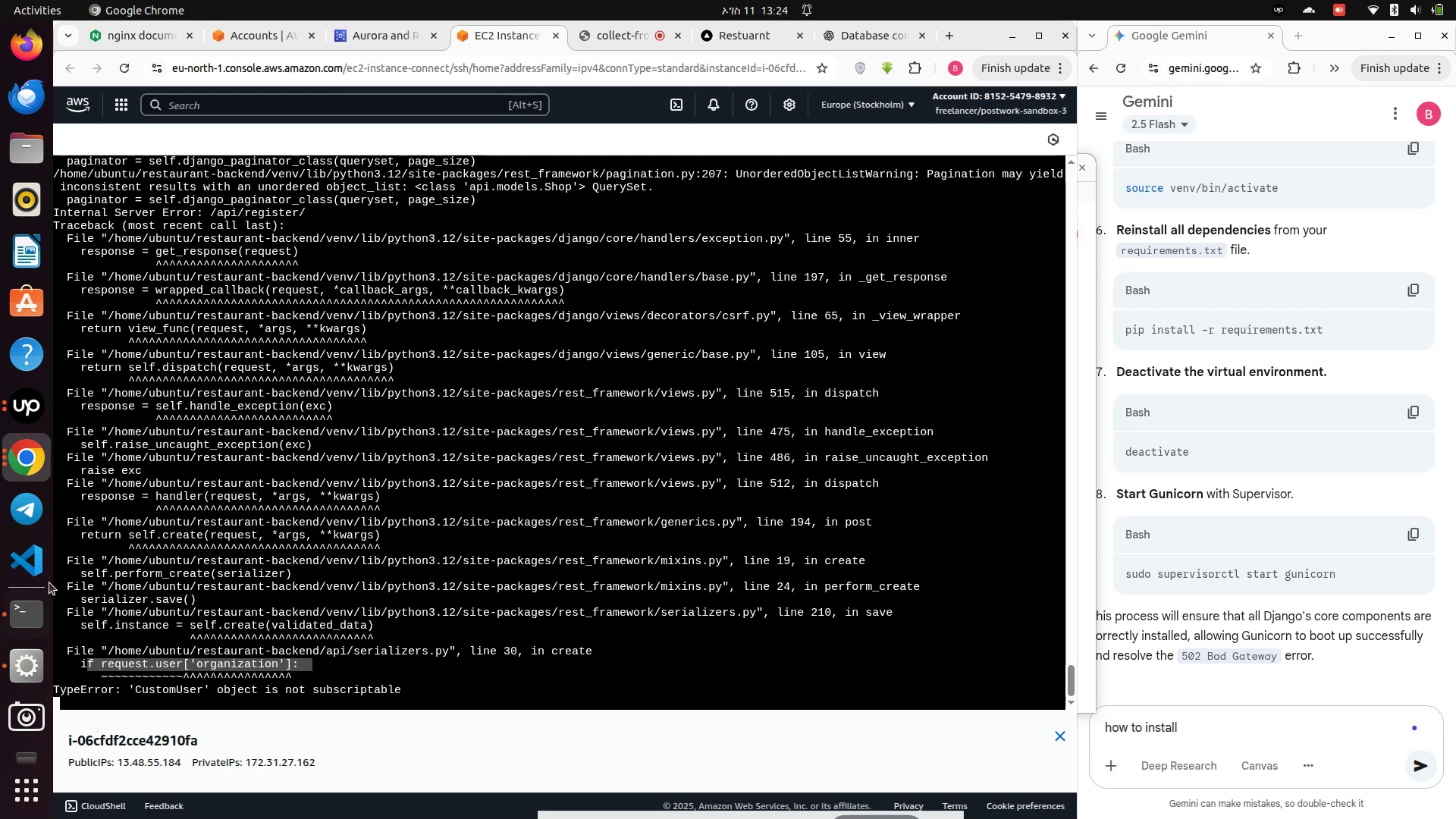 
left_click([11, 626])
 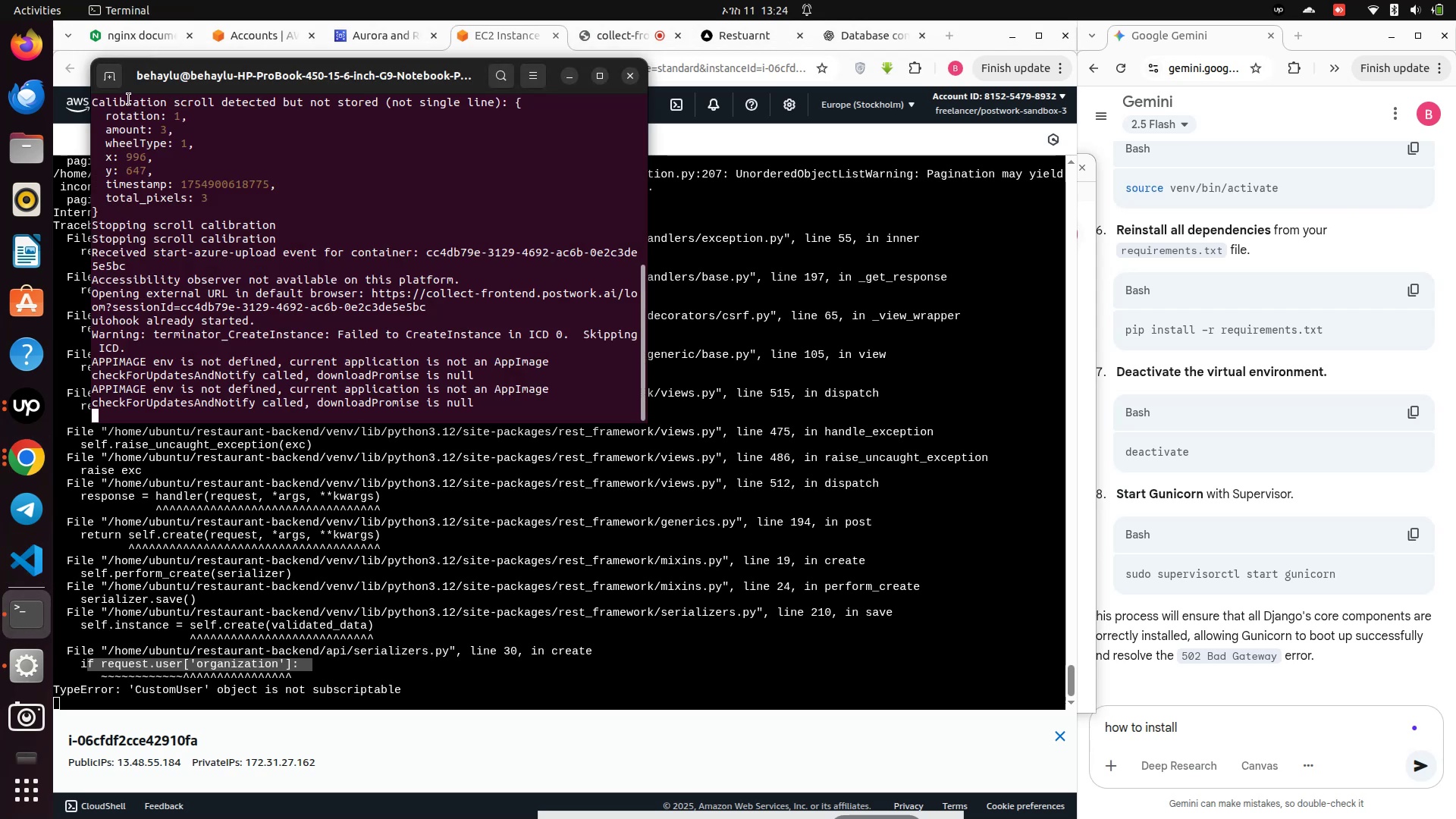 
left_click([113, 77])
 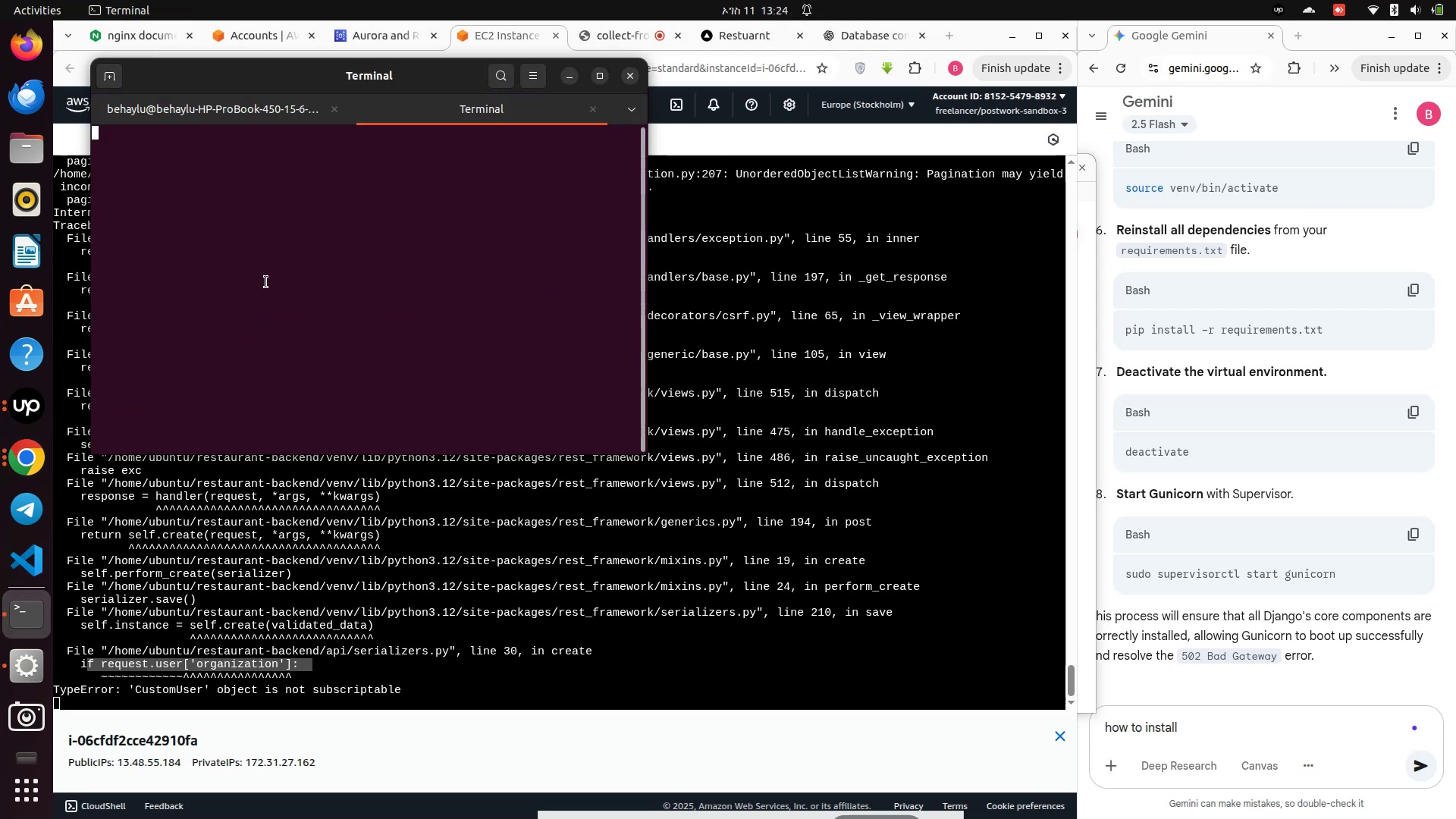 
left_click([266, 282])
 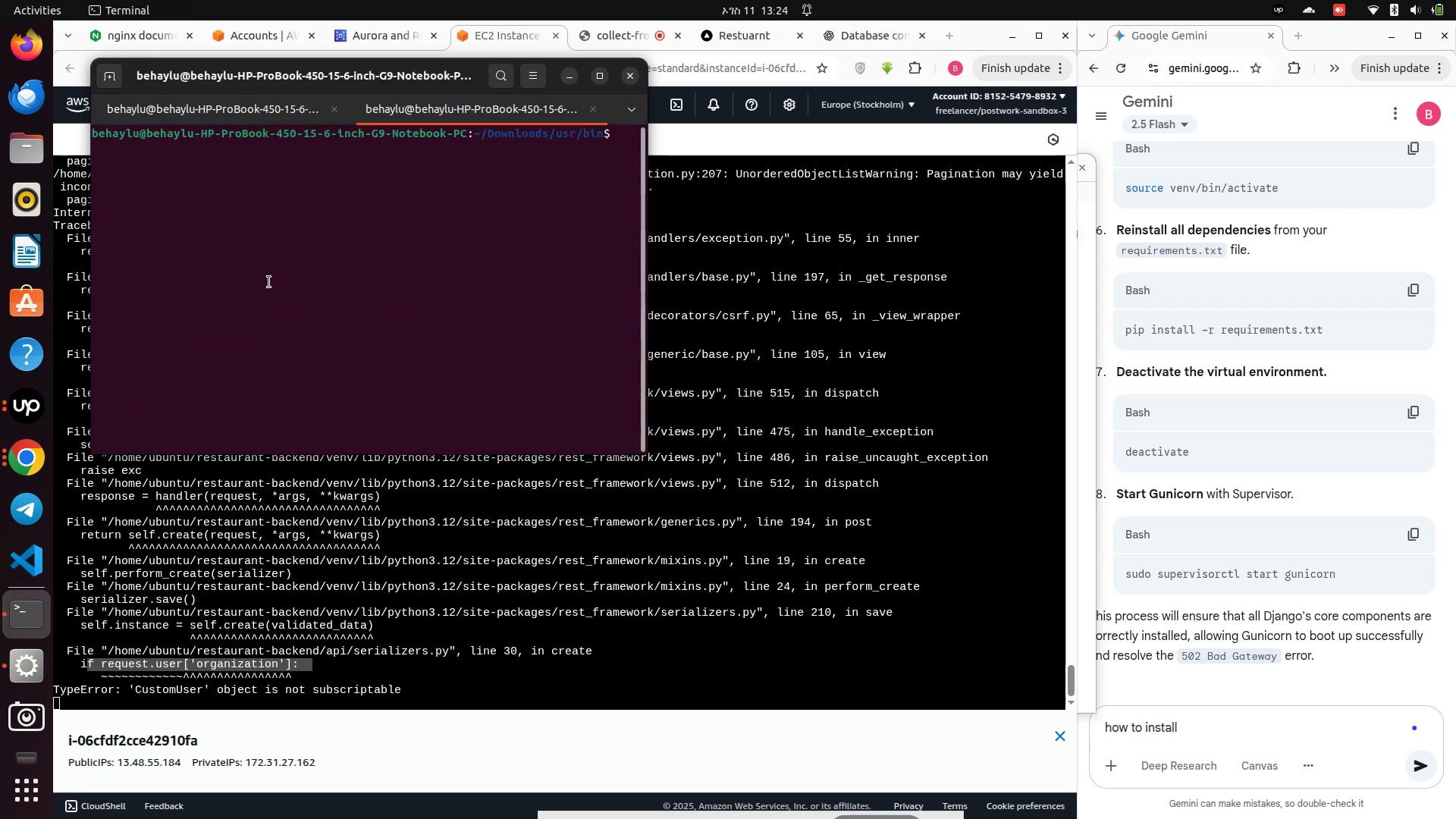 
type(cd )
 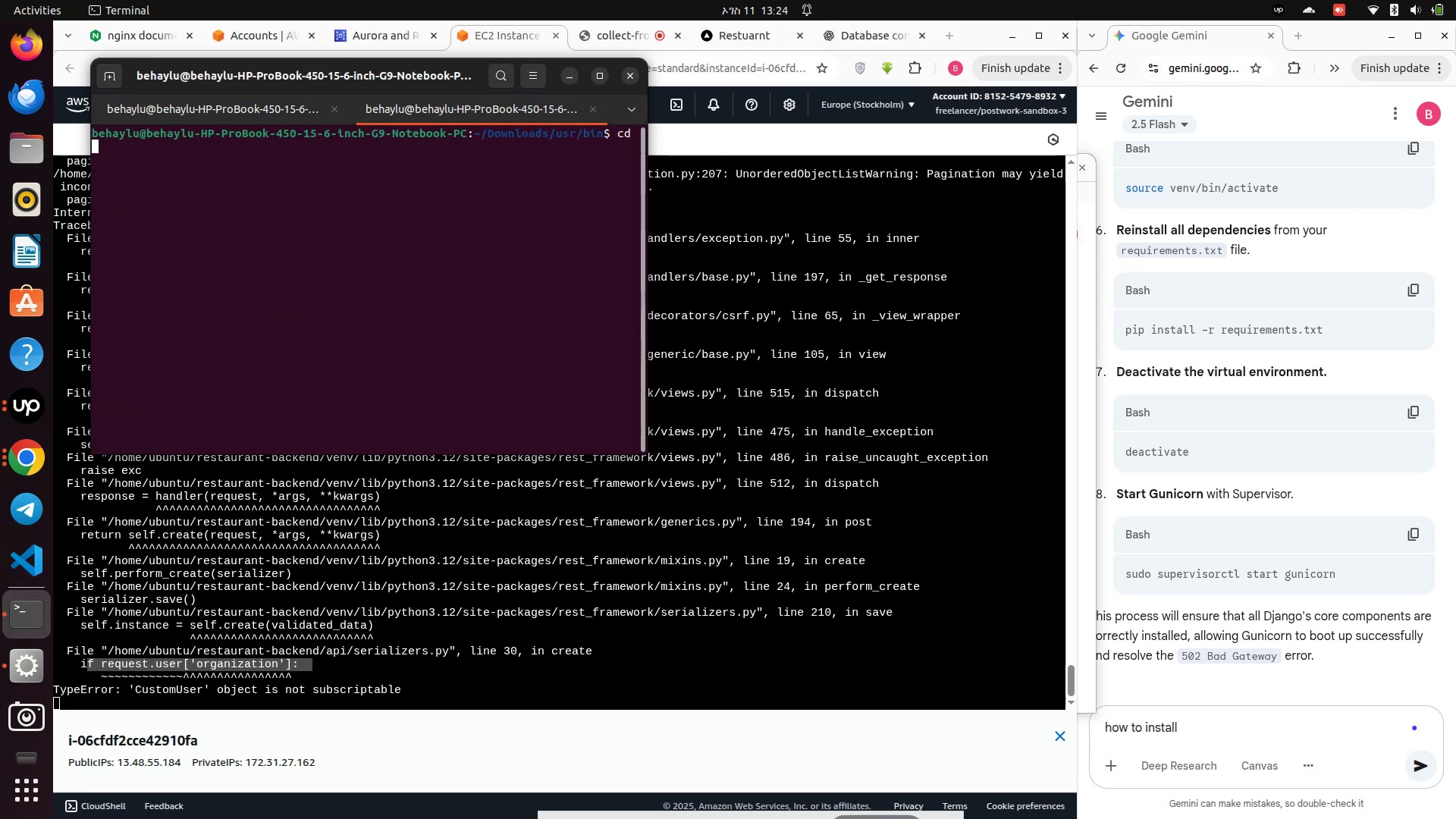 
key(Enter)
 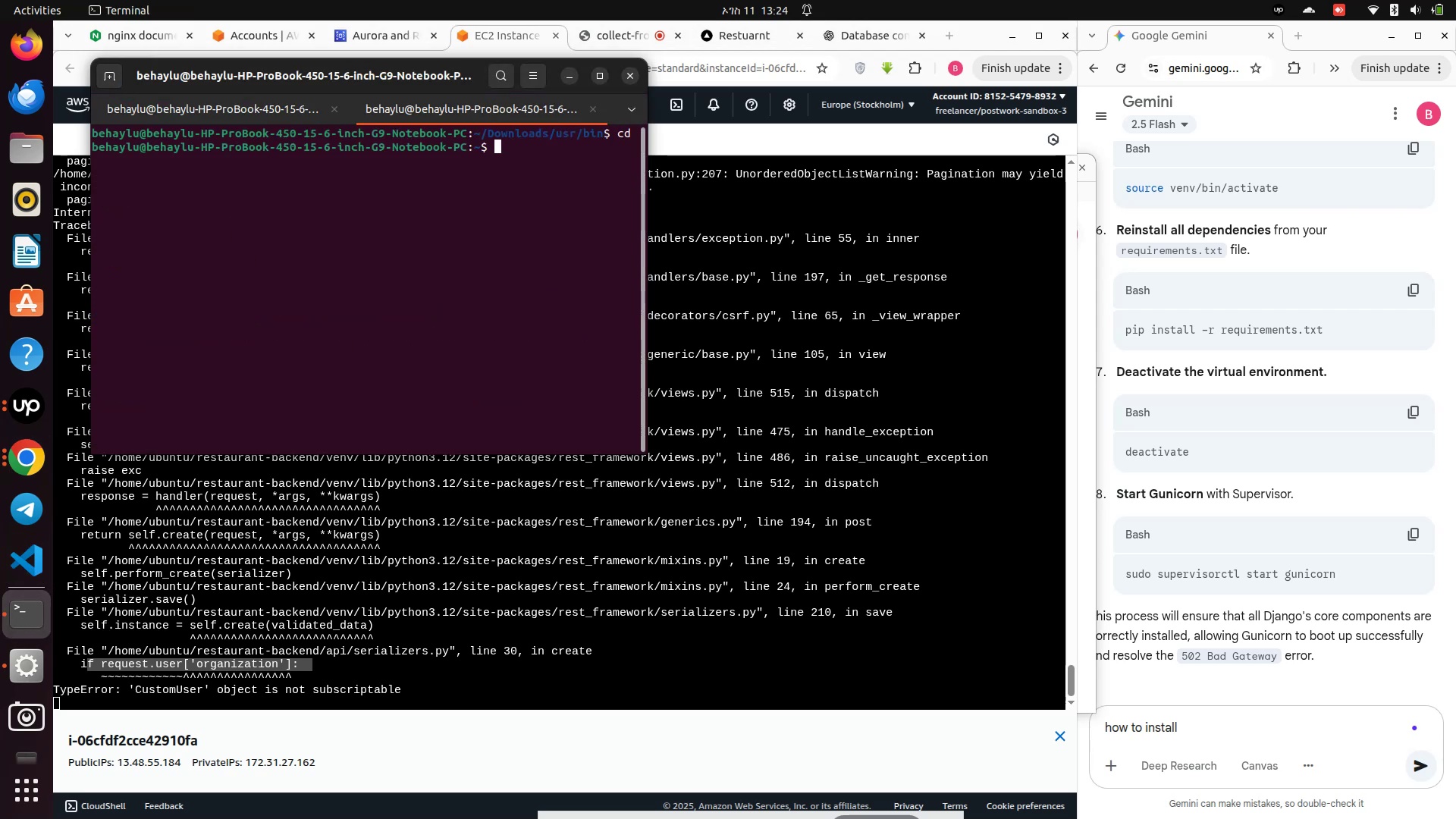 
type(cd Down)
key(Tab)
 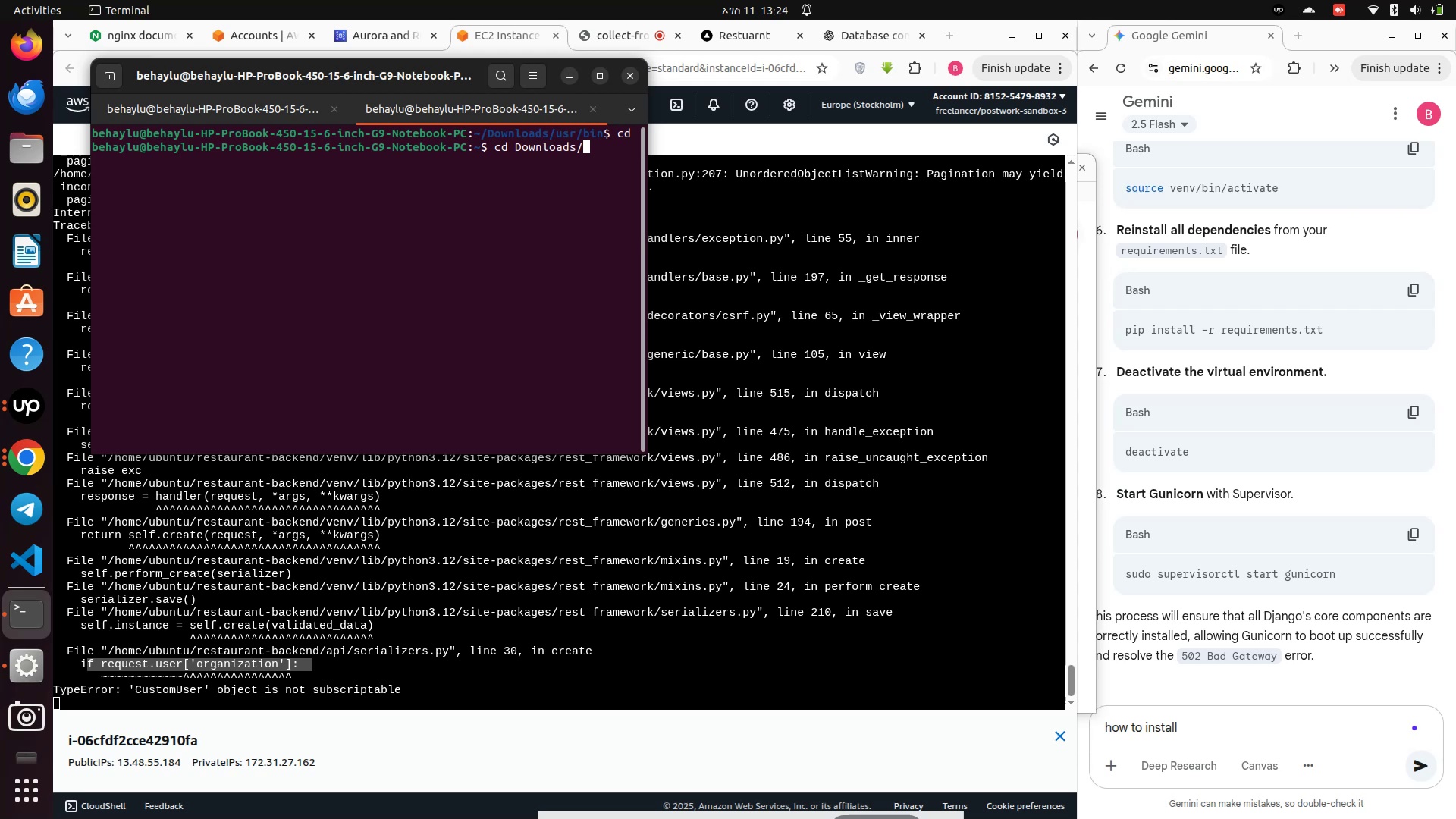 
key(Enter)
 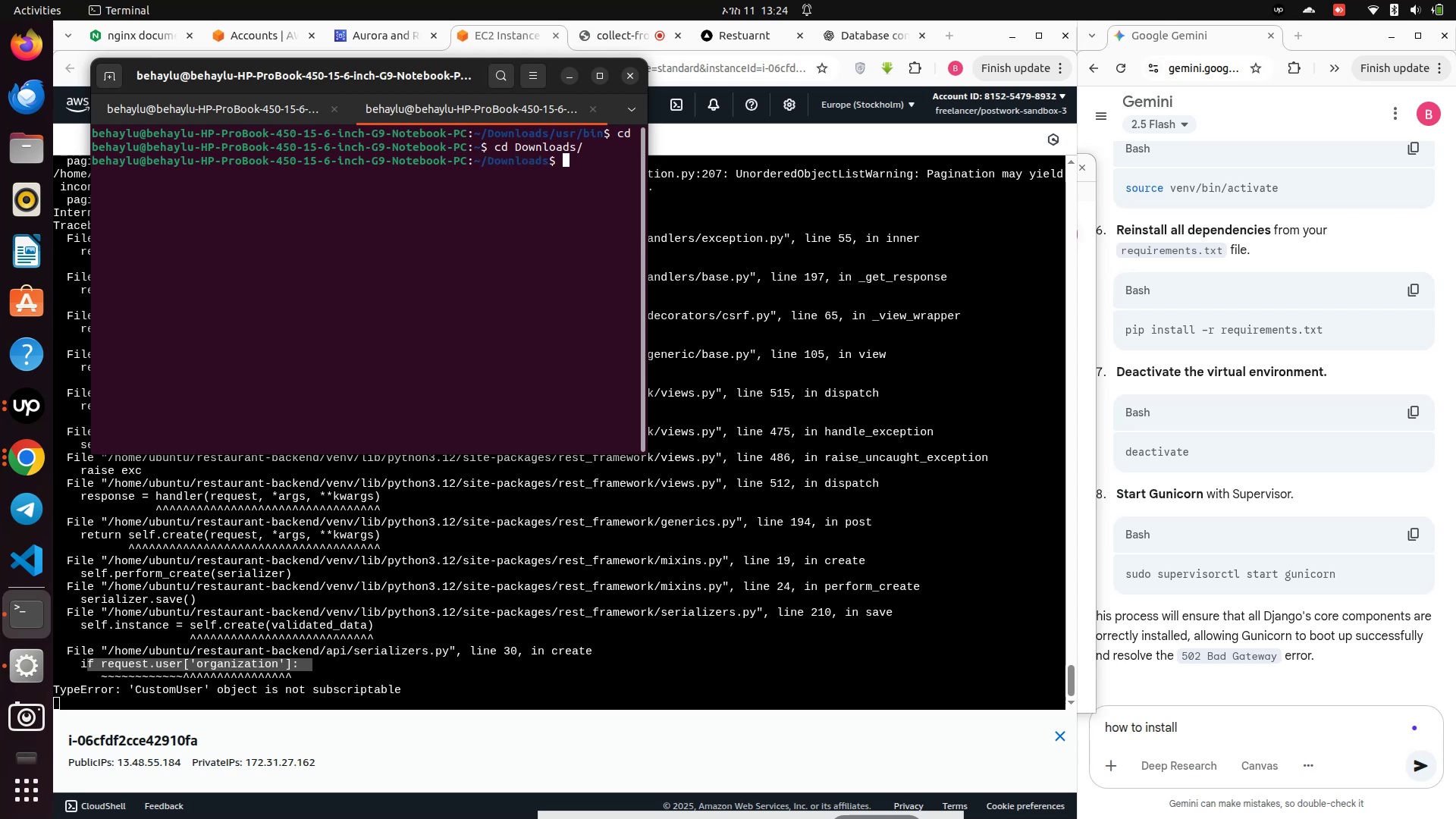 
type(ls)
 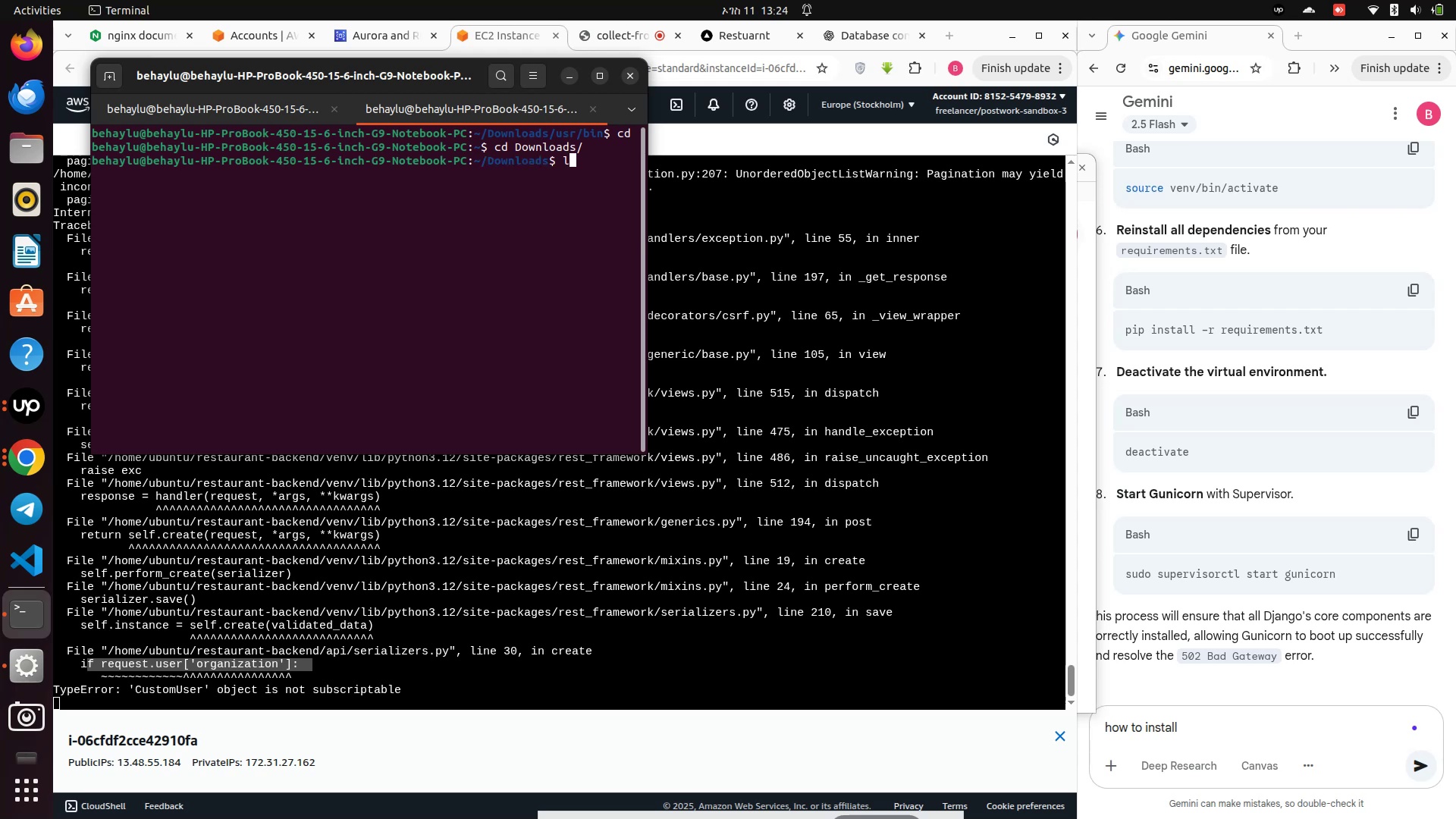 
key(Enter)
 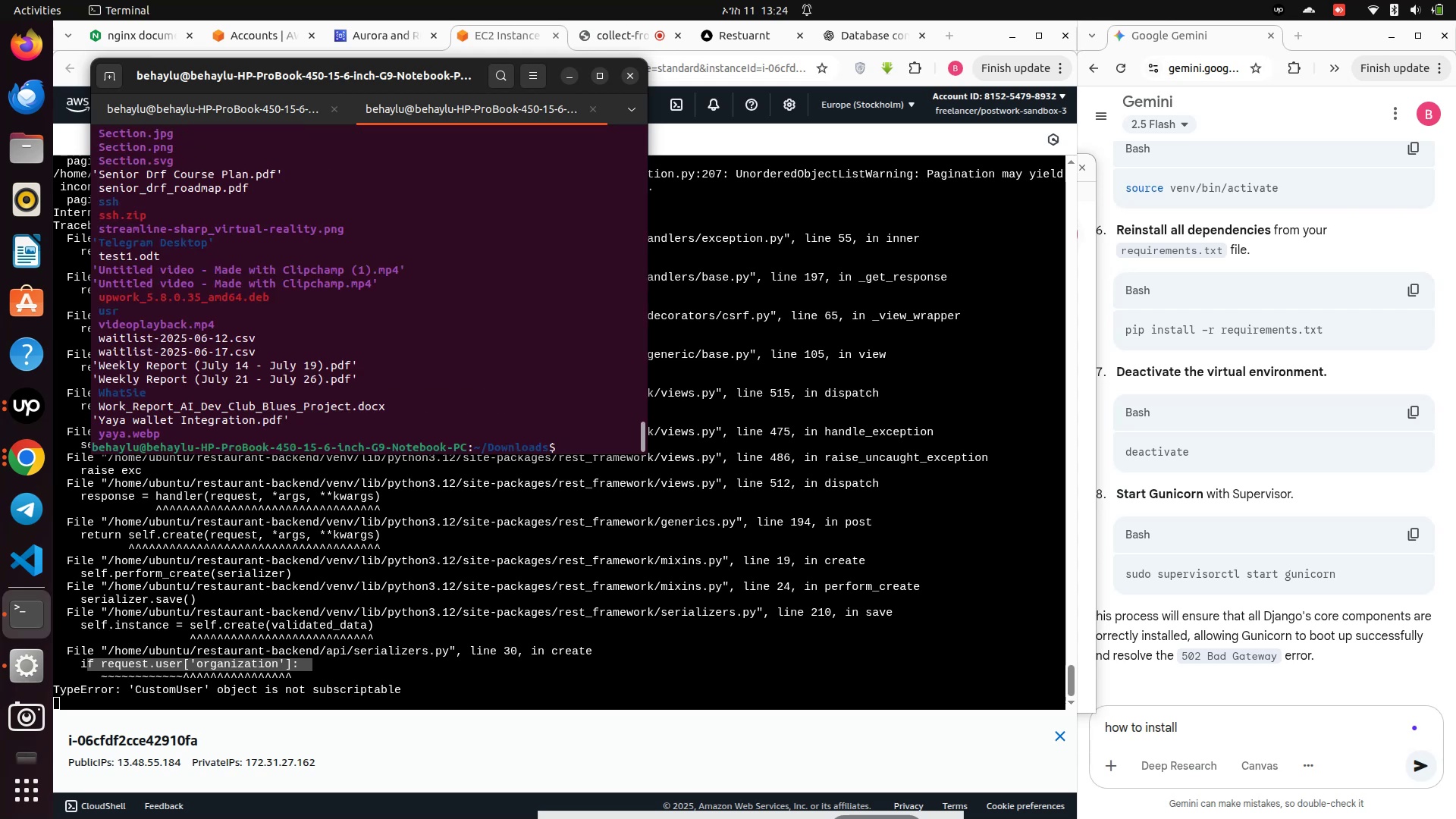 
type(cd )
 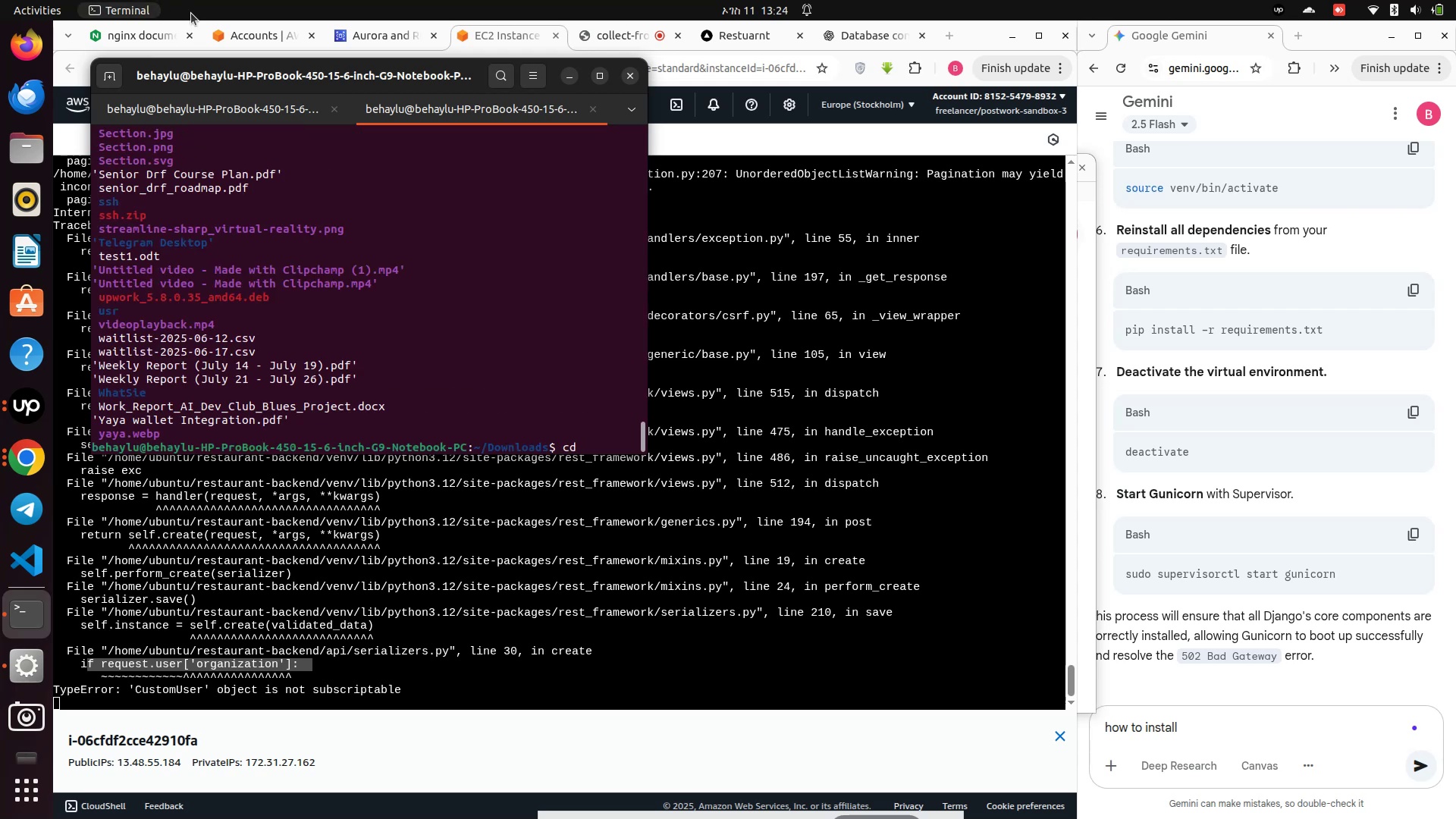 
left_click([436, 103])
 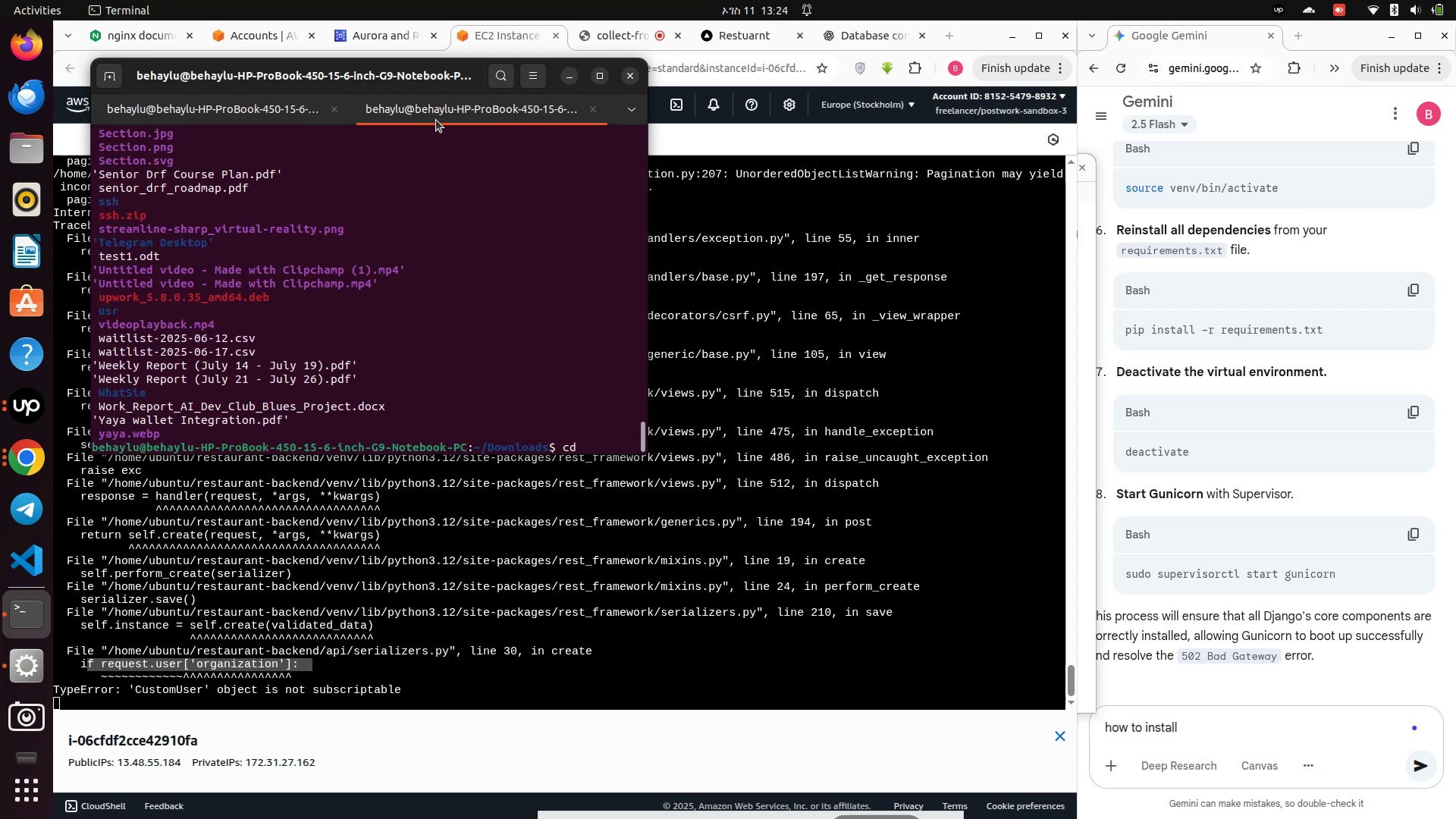 
left_click([436, 120])
 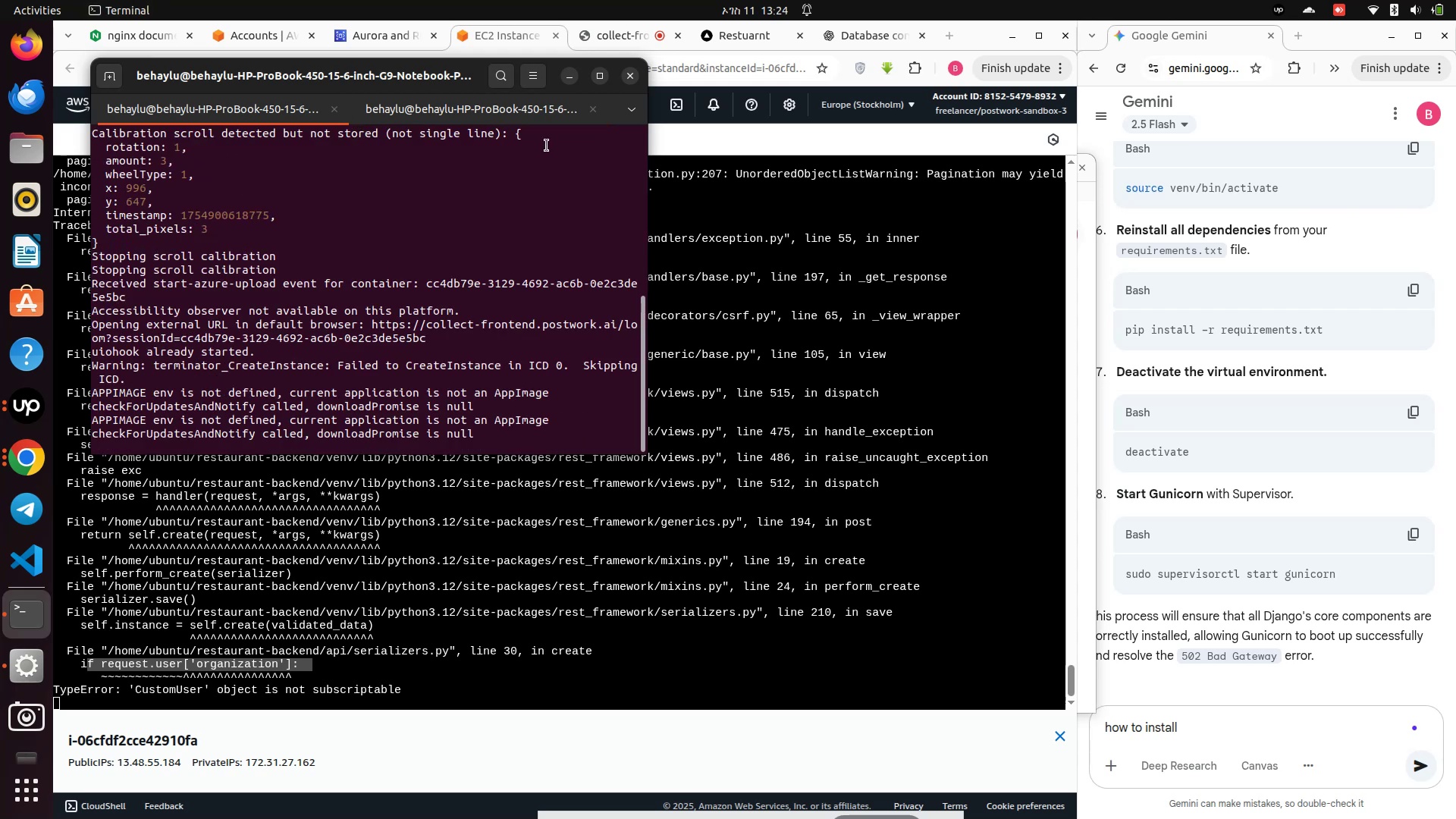 
left_click([453, 111])
 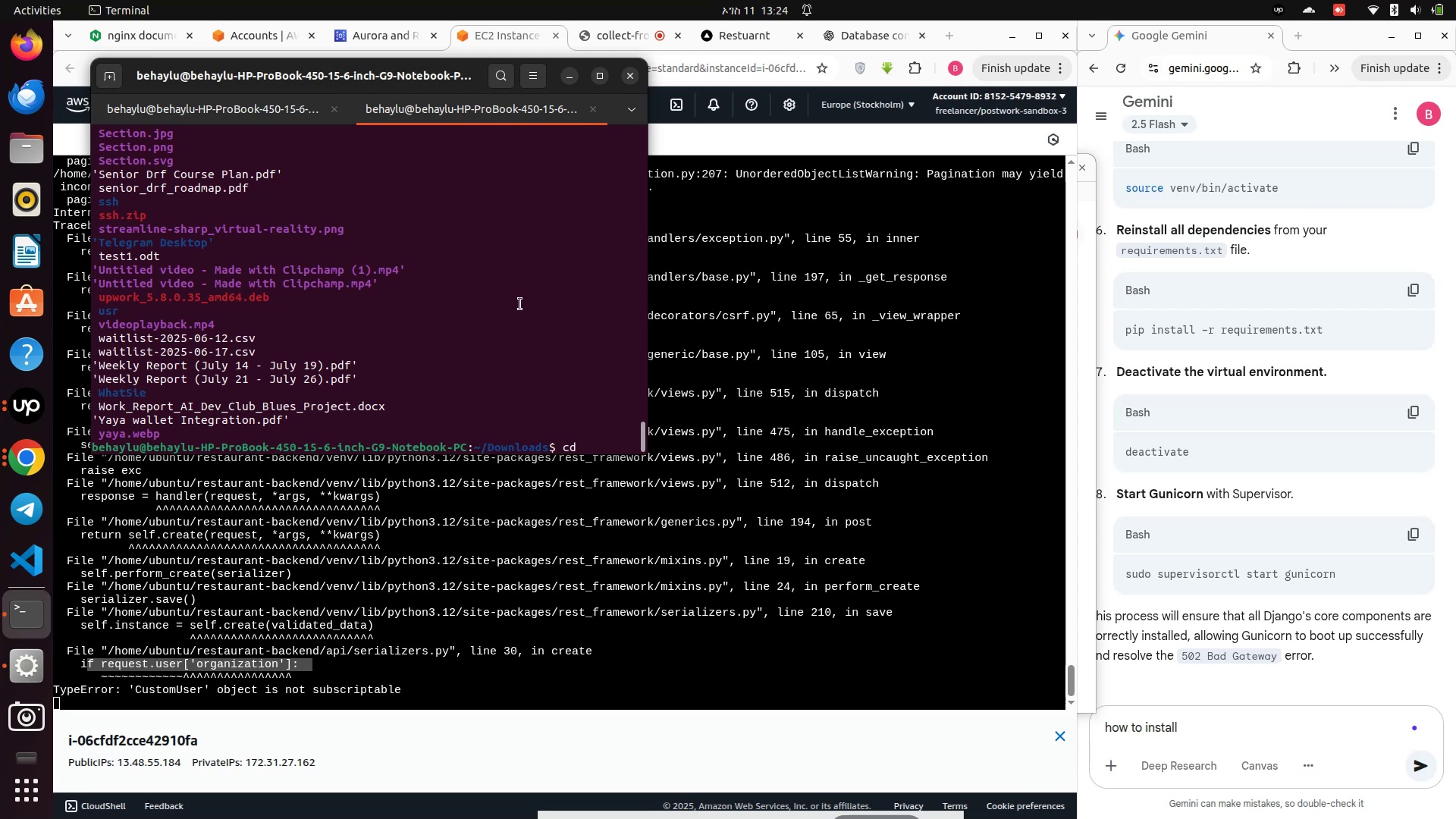 
type(Docum)
key(Tab)
type(ls)
 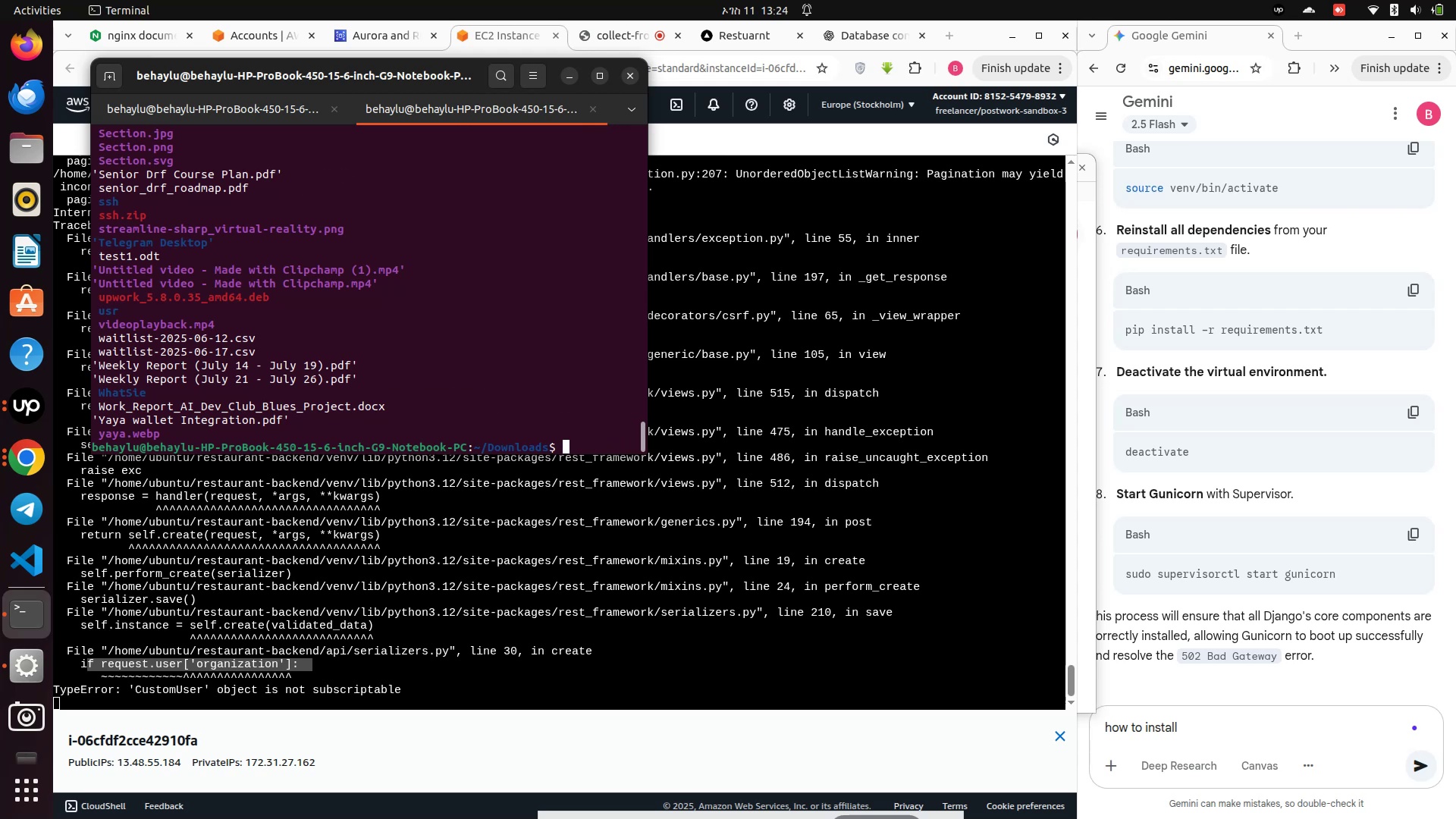 
hold_key(key=Backspace, duration=0.79)
 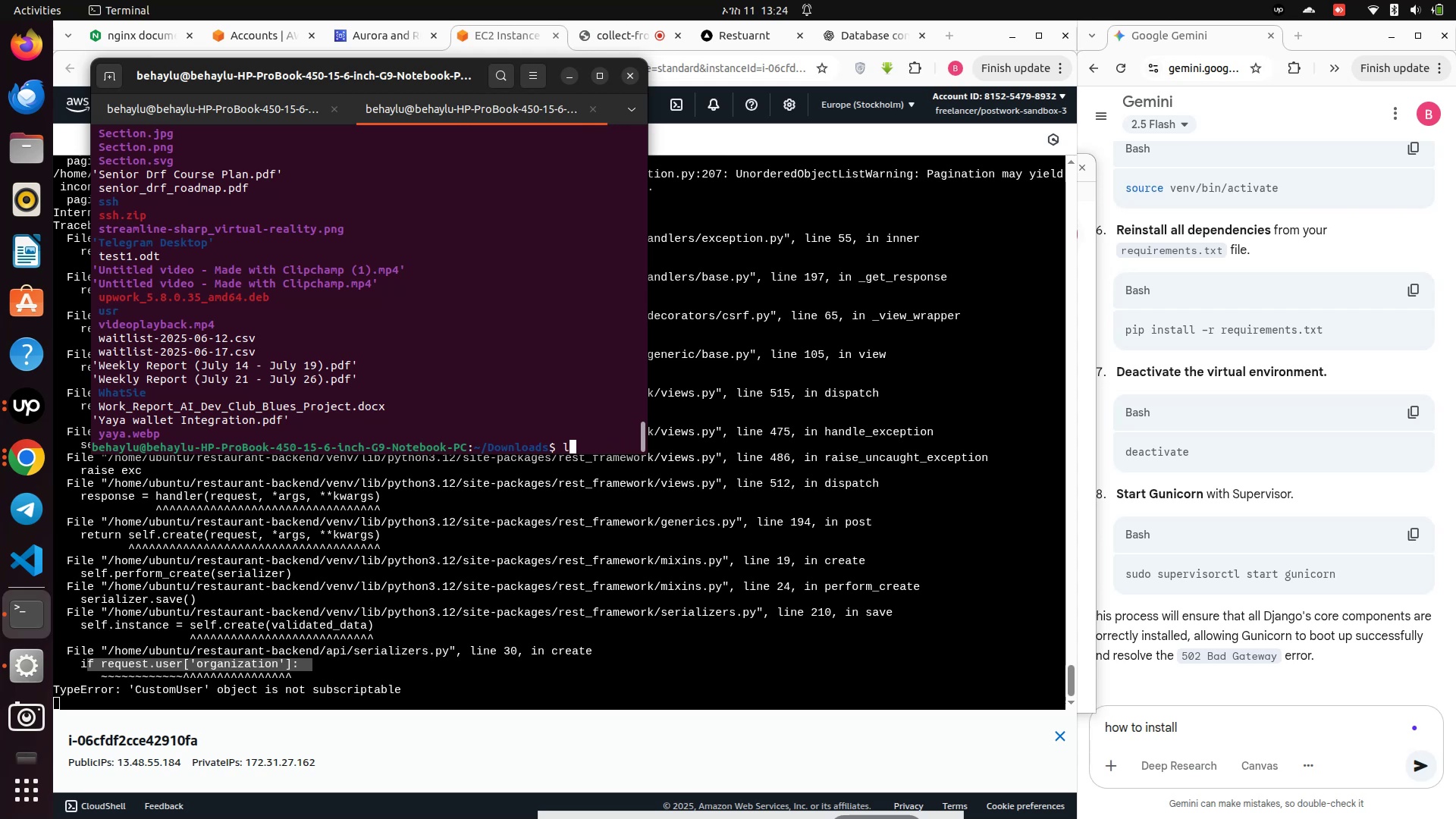 
key(Enter)
 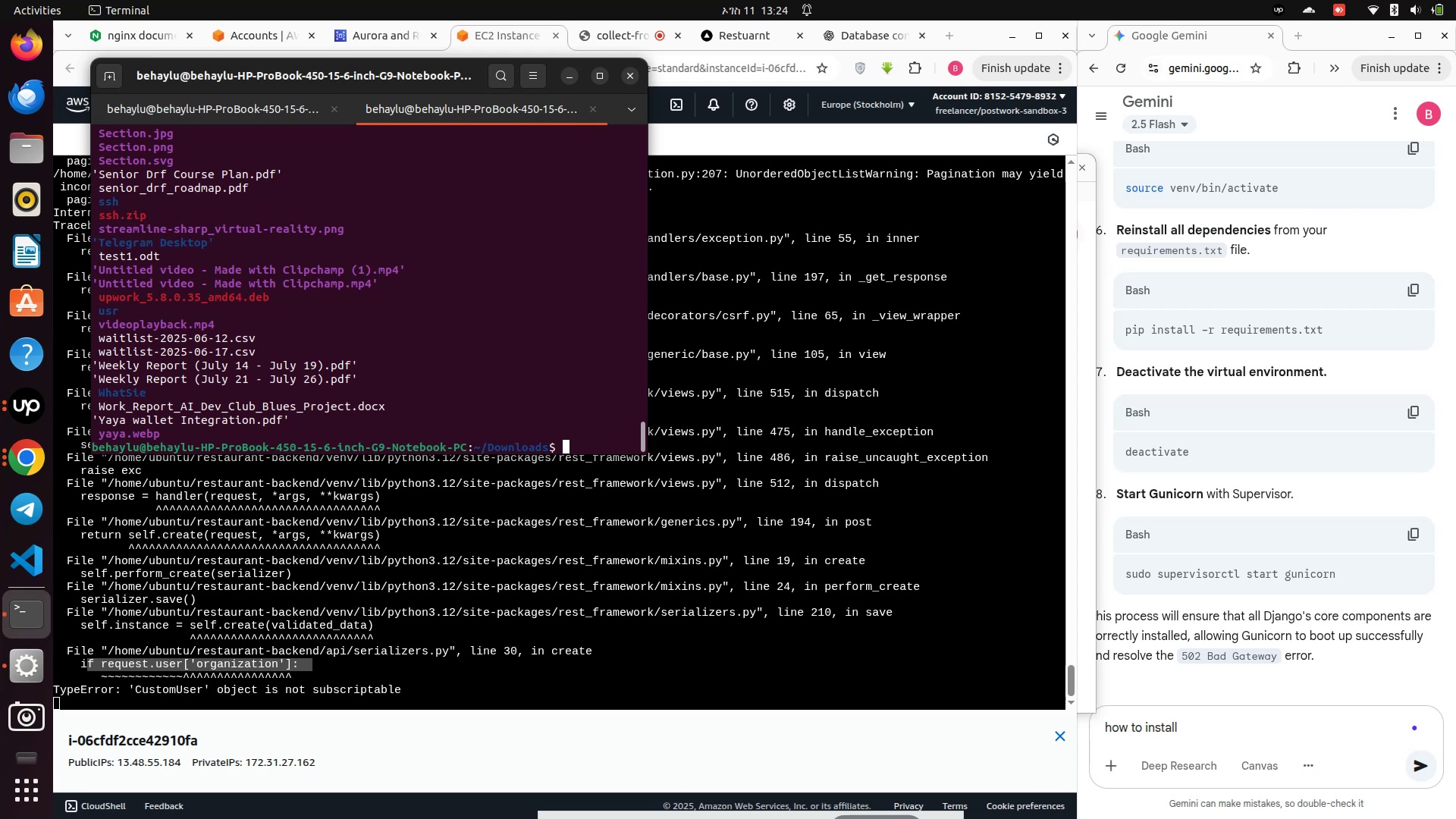 
type(cd ../Docu)
key(Tab)
type(p)
key(Tab)
type(up)
key(Tab)
 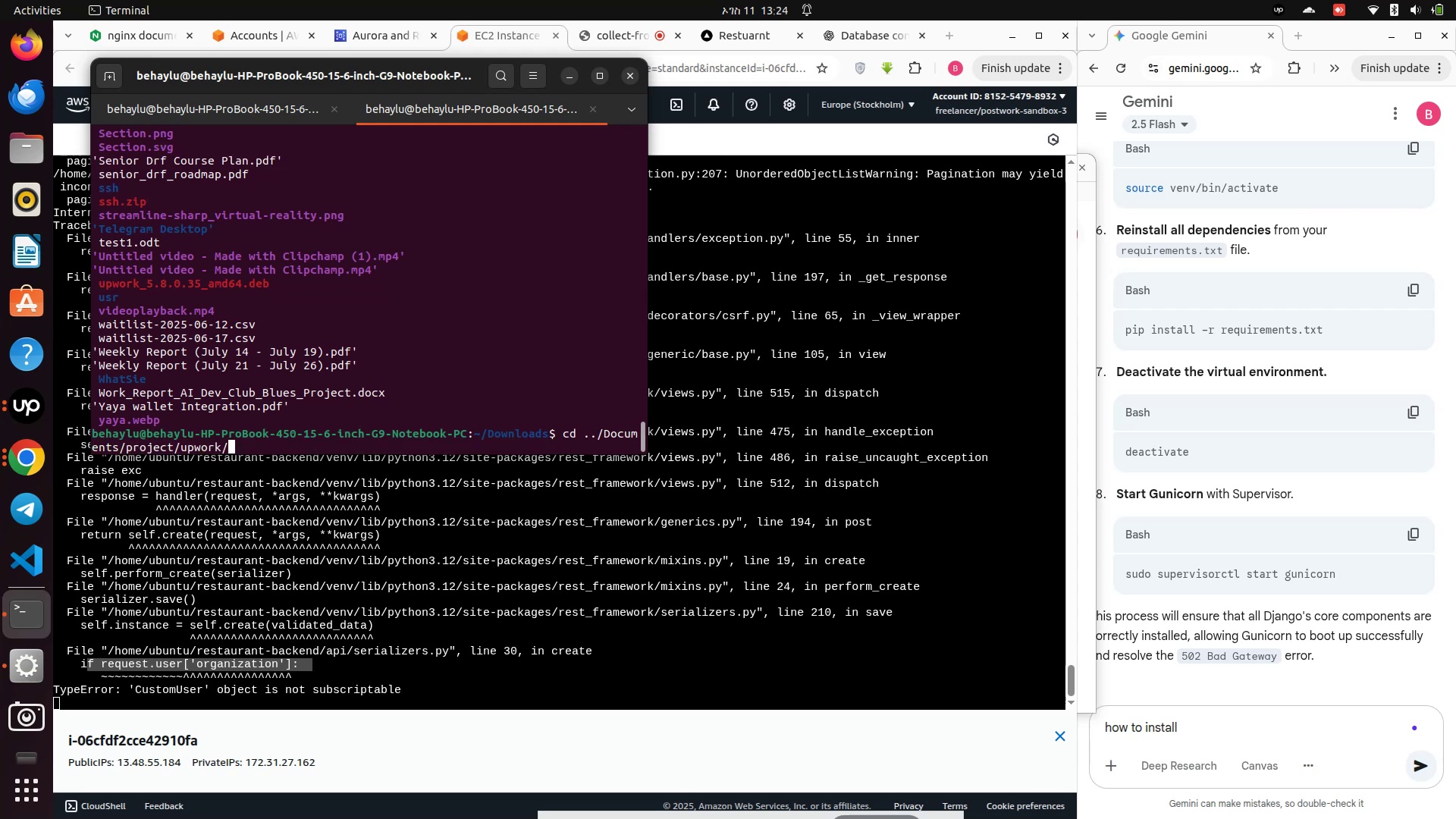 
key(Enter)
 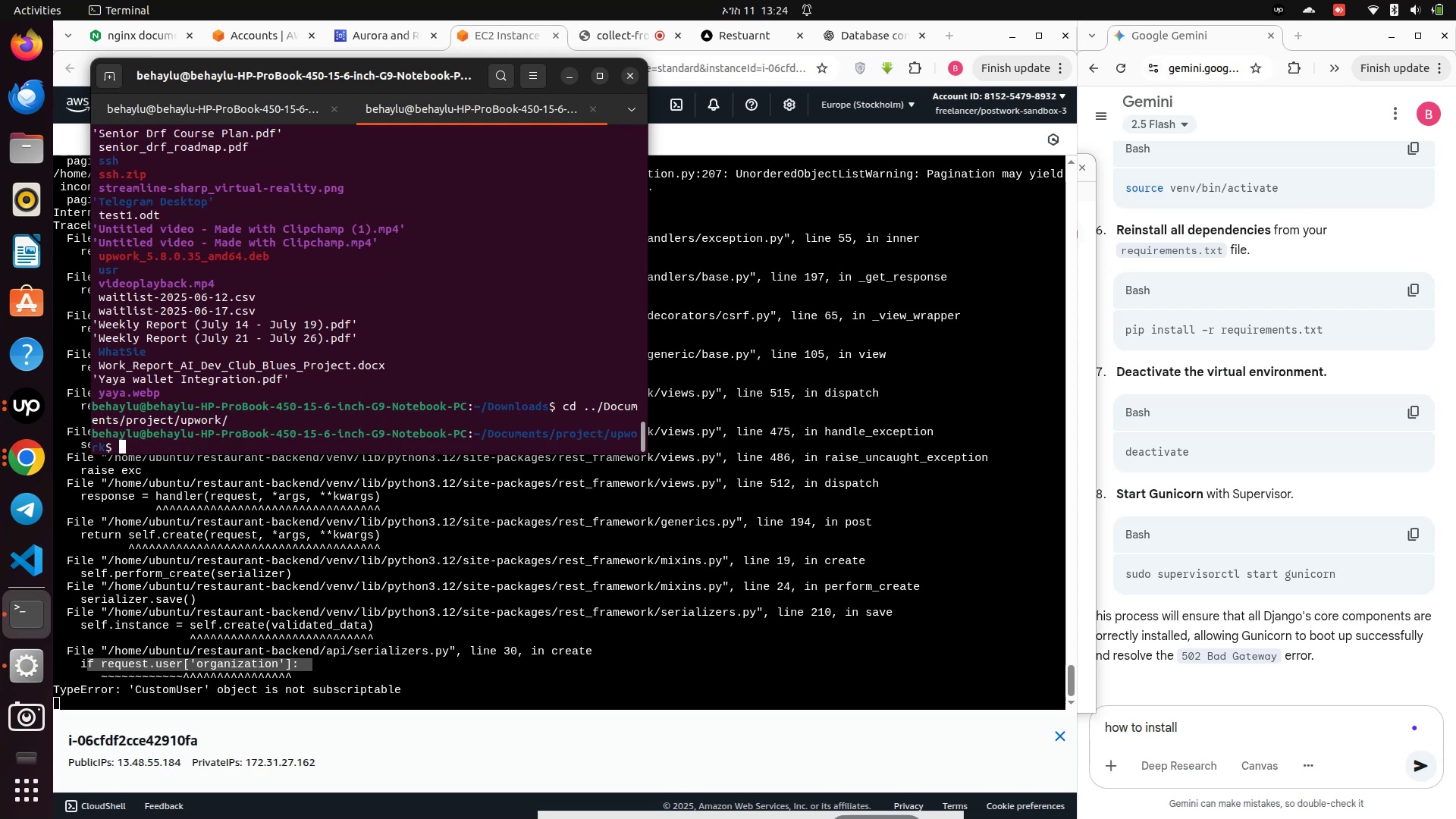 
type(ls)
 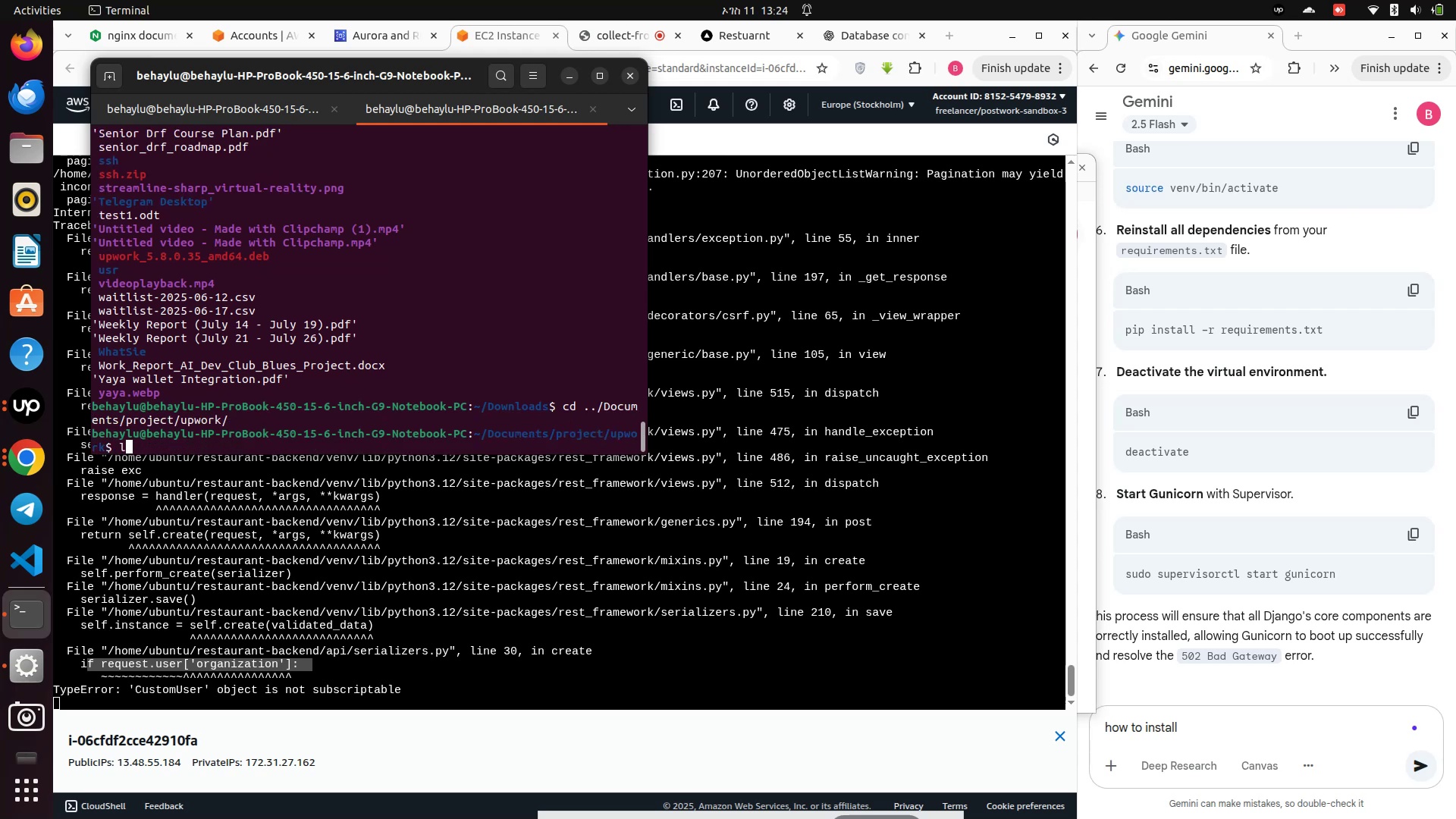 
key(Enter)
 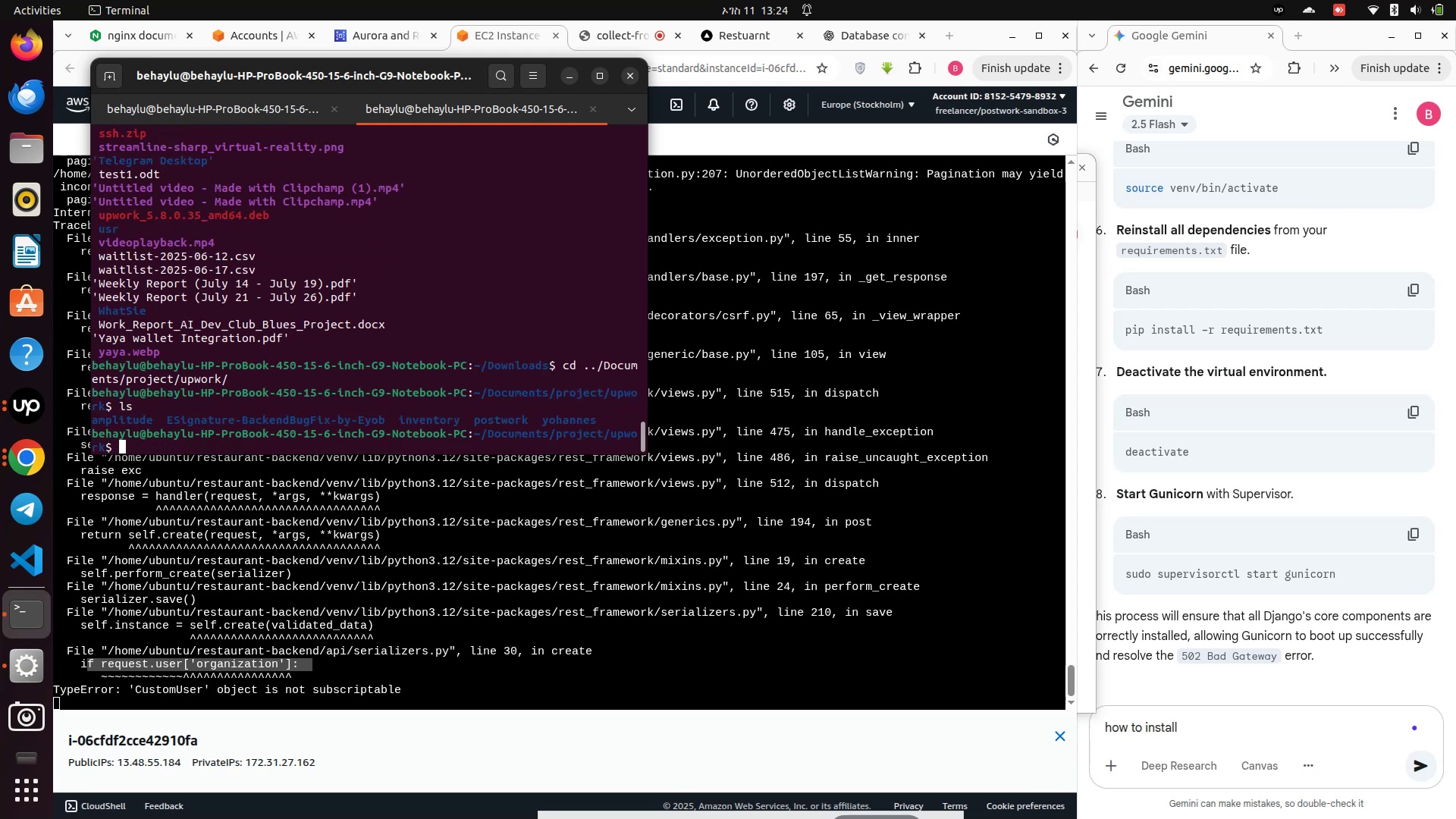 
type(clear)
 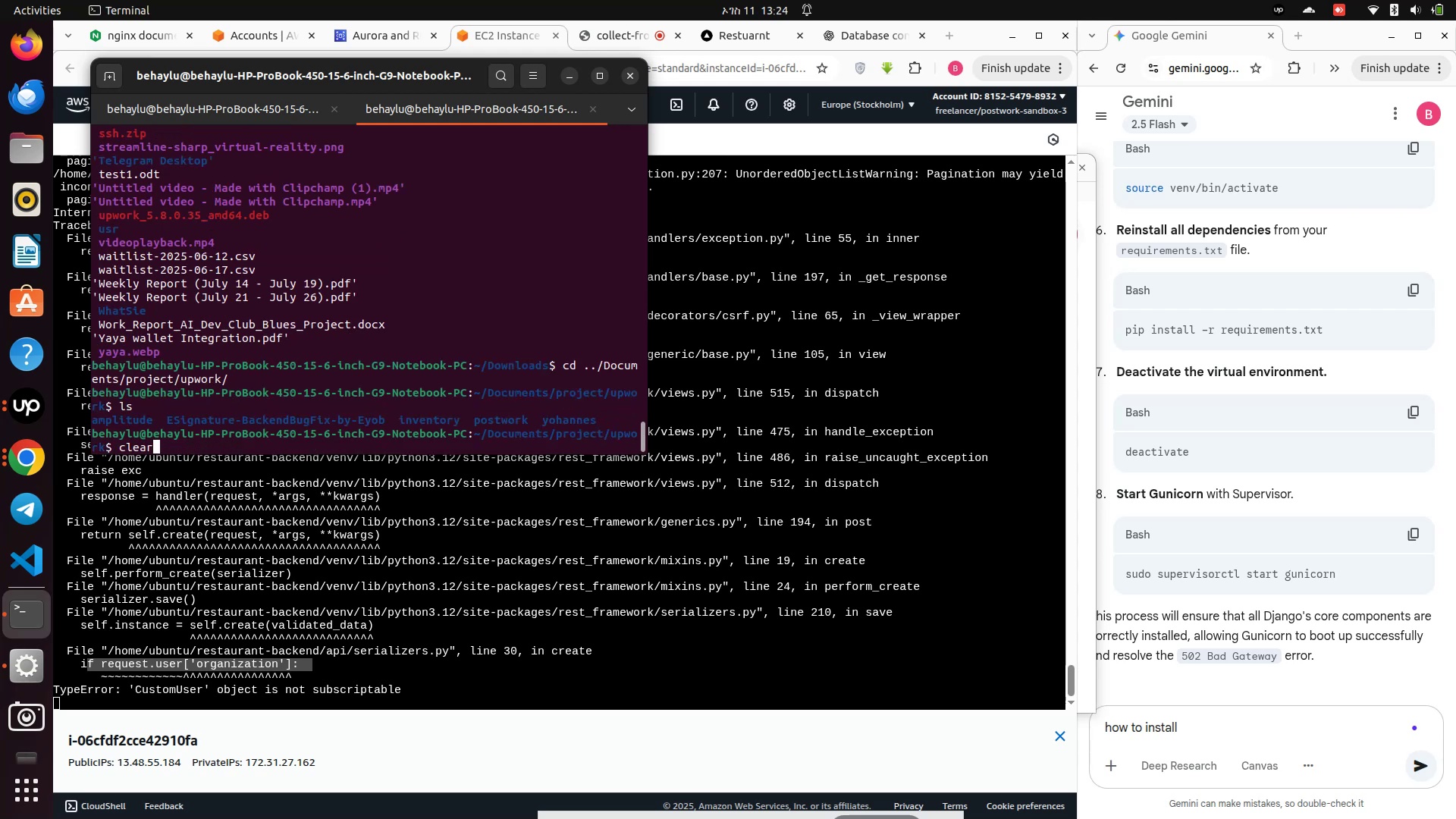 
key(Enter)
 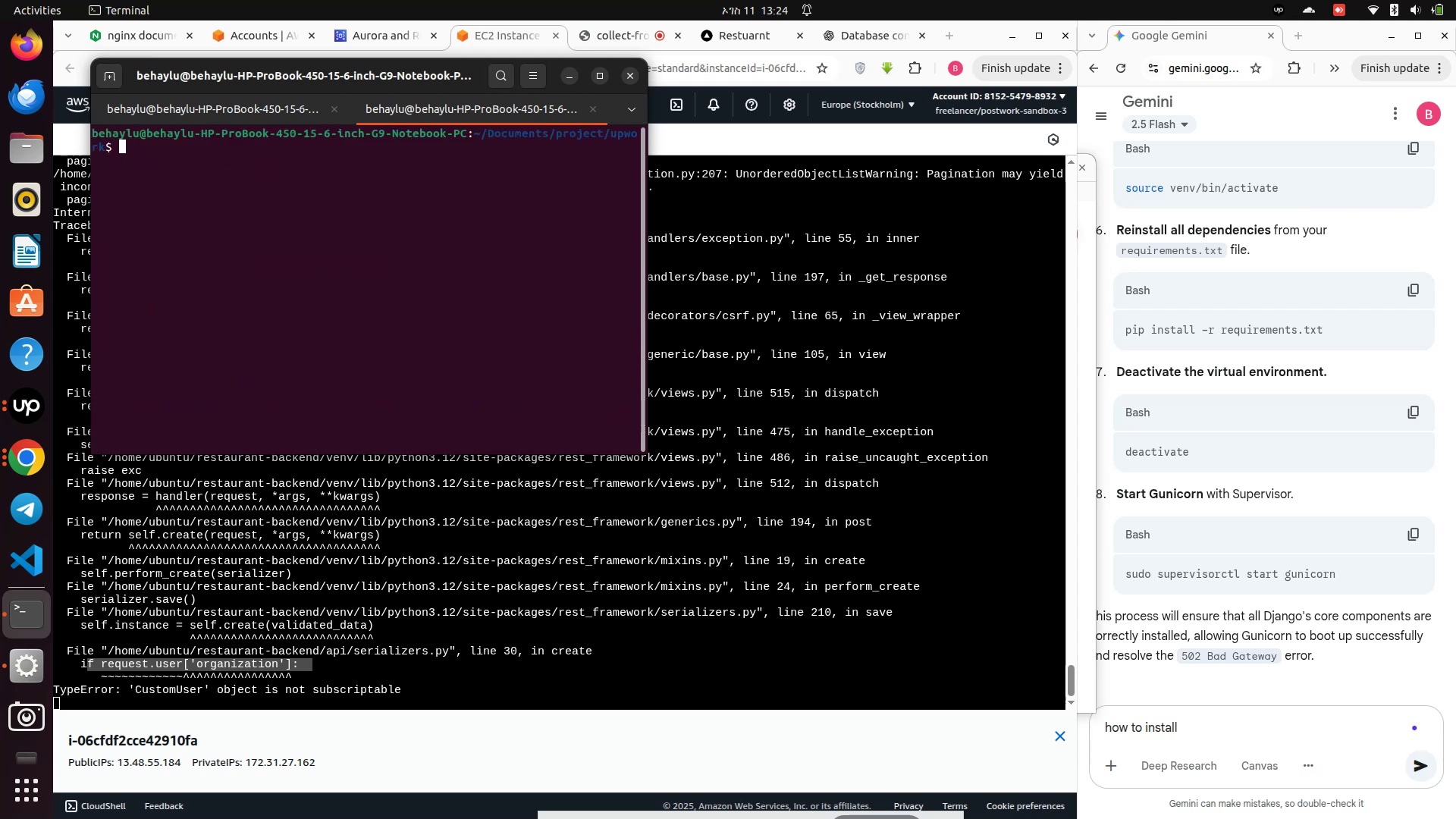 
type(cd )
key(Backspace)
key(Backspace)
key(Backspace)
type(ls)
 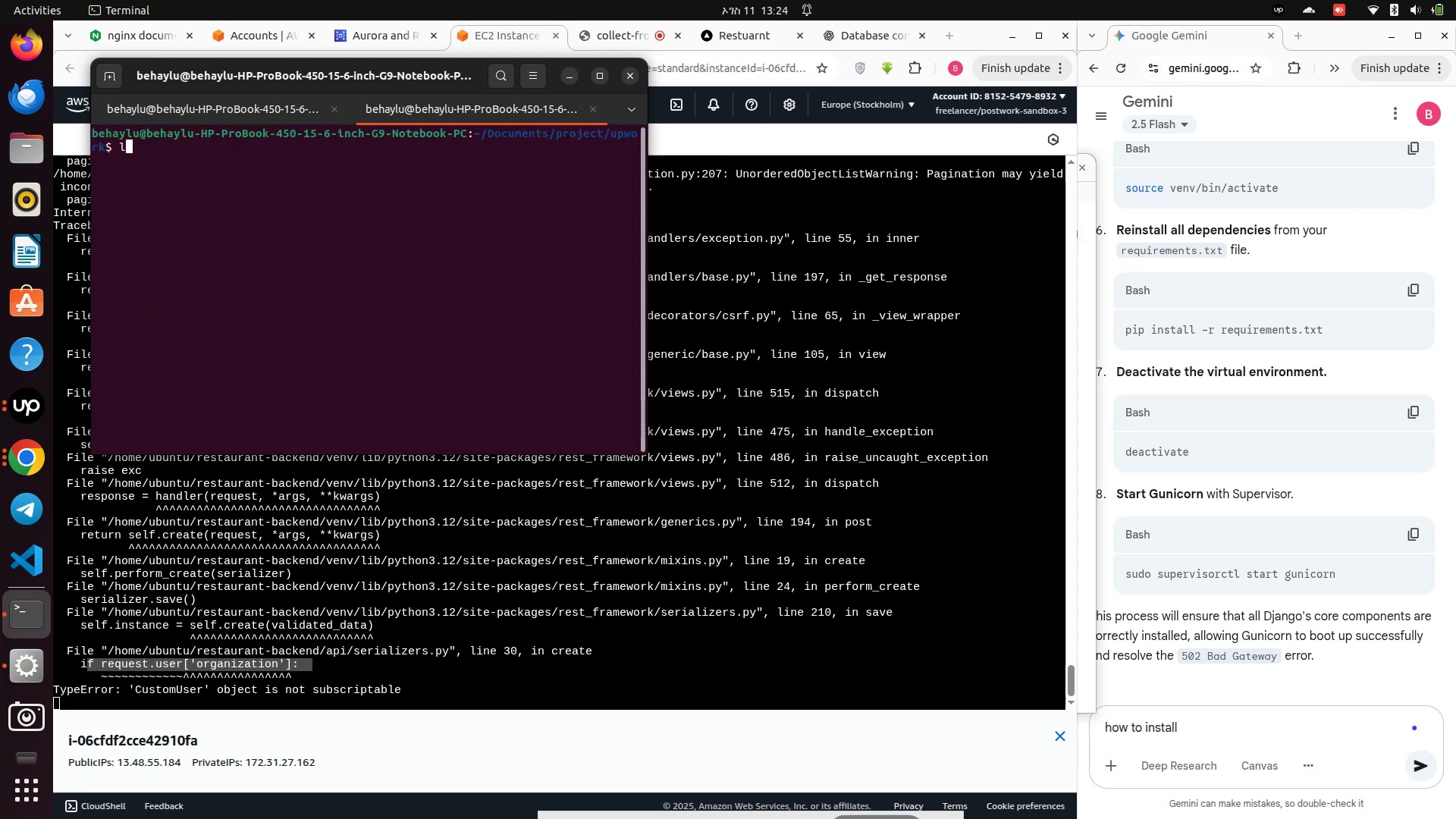 
key(Enter)
 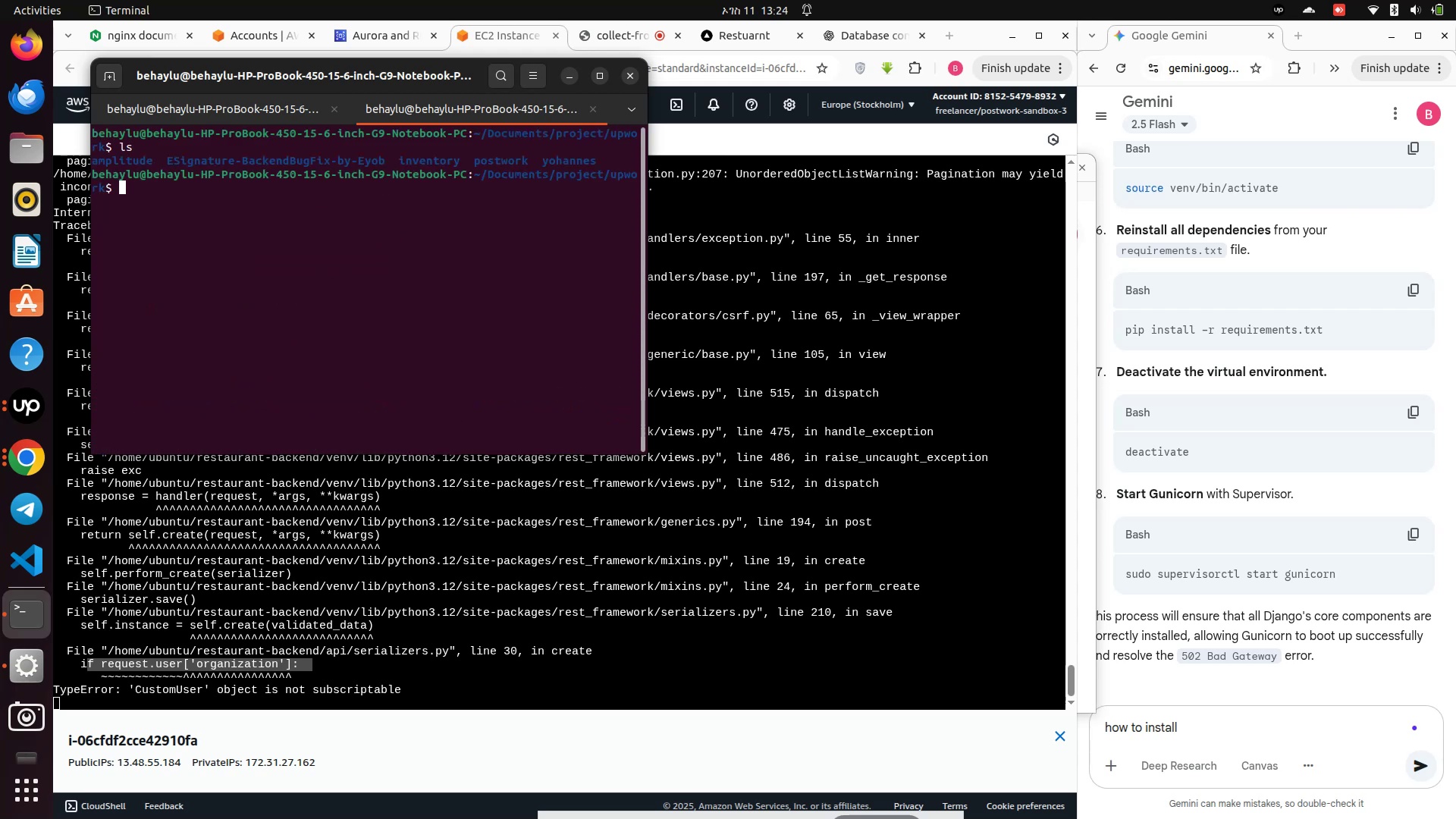 
type(cd pos)
key(Tab)
 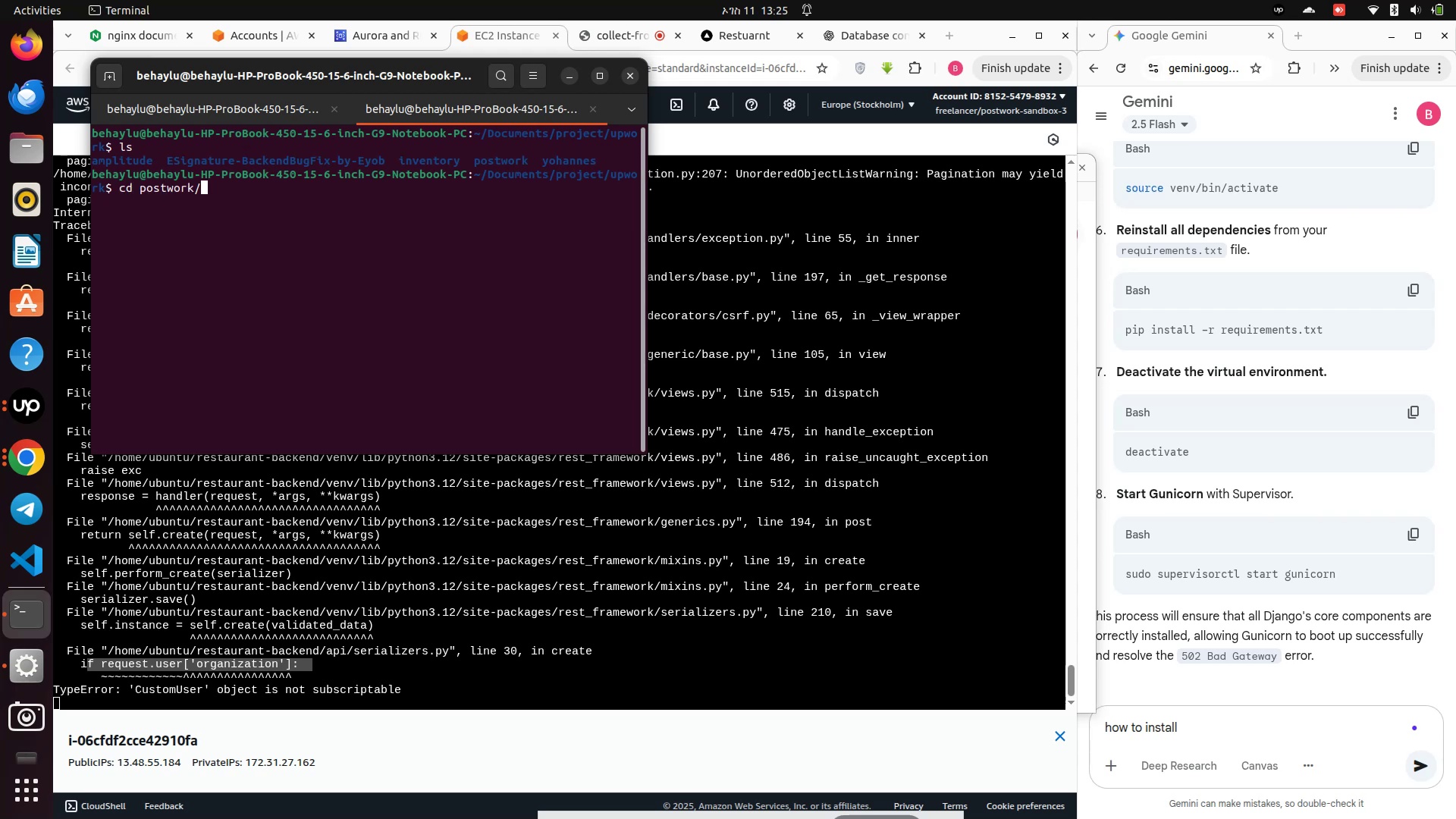 
key(Enter)
 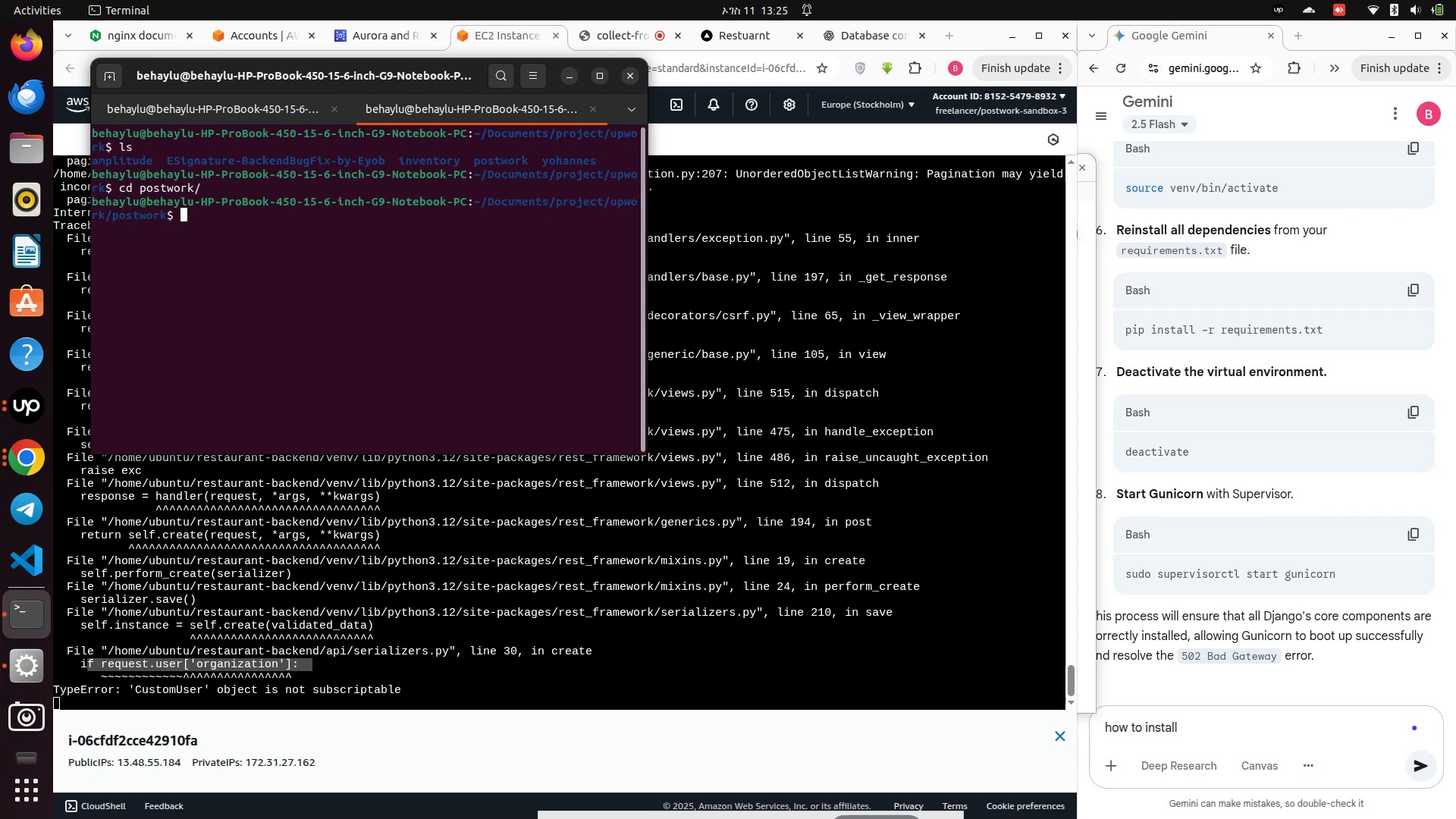 
type(ls)
 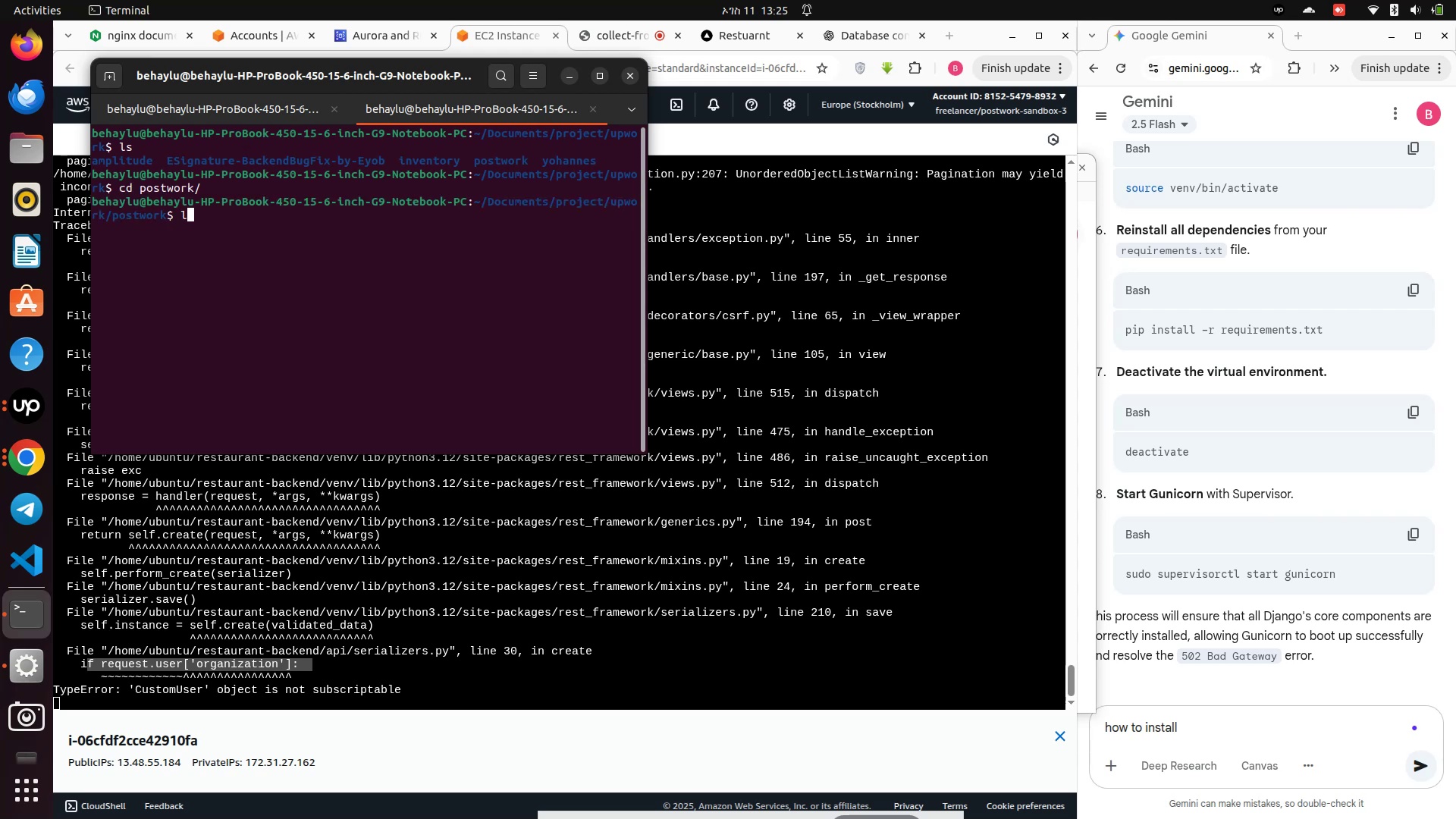 
key(Enter)
 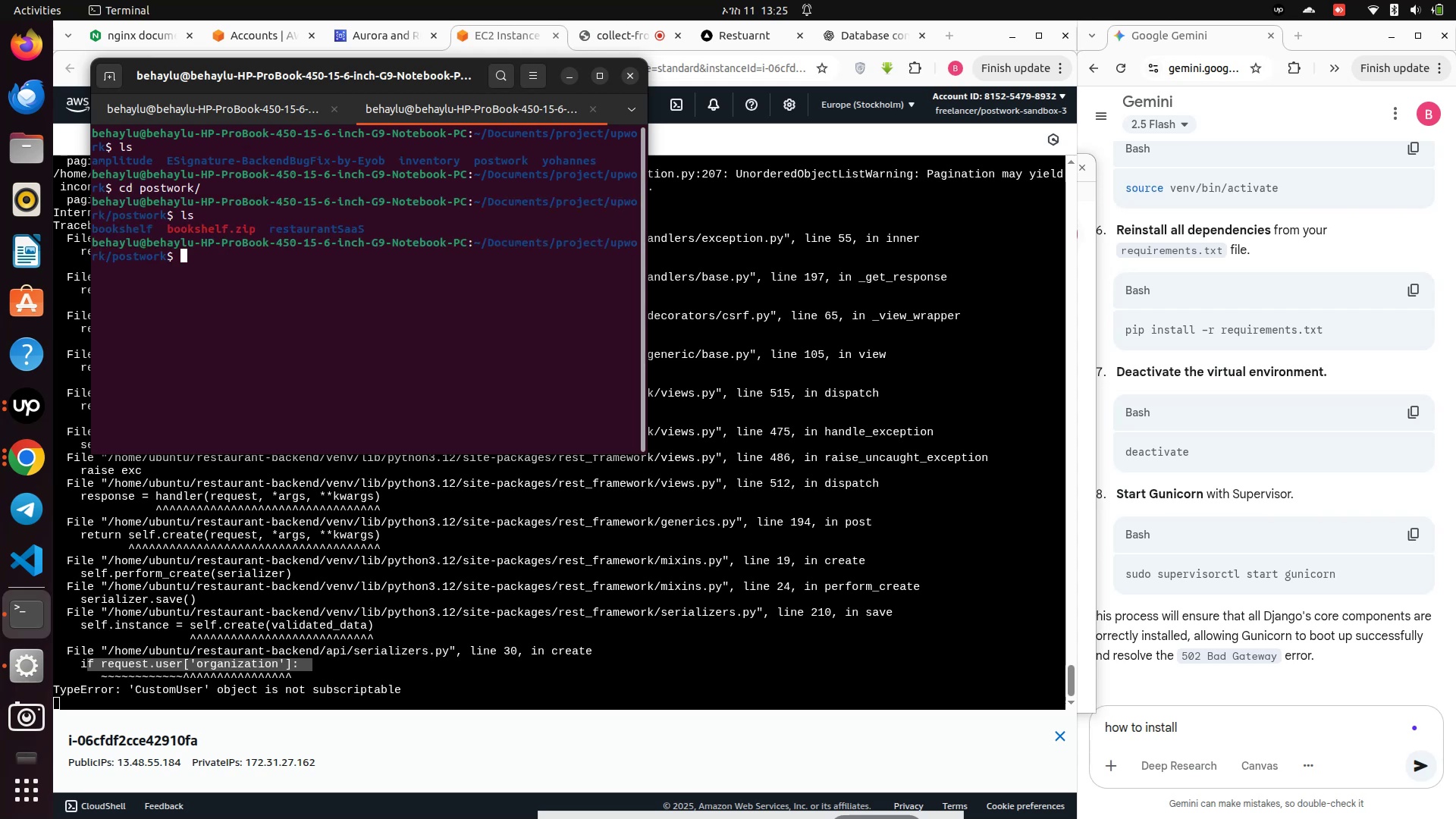 
type(cd r)
key(Tab)
 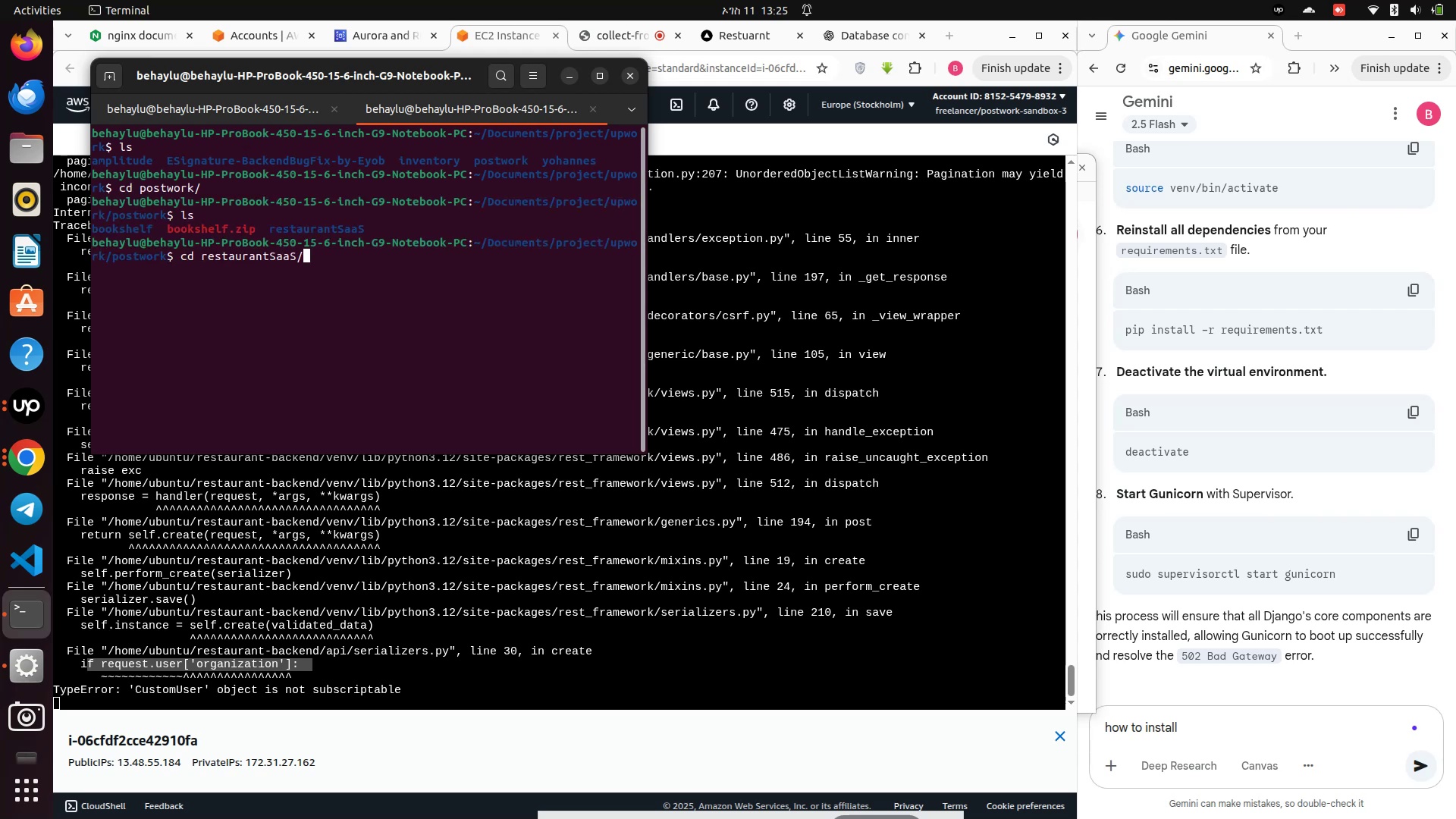 
key(Enter)
 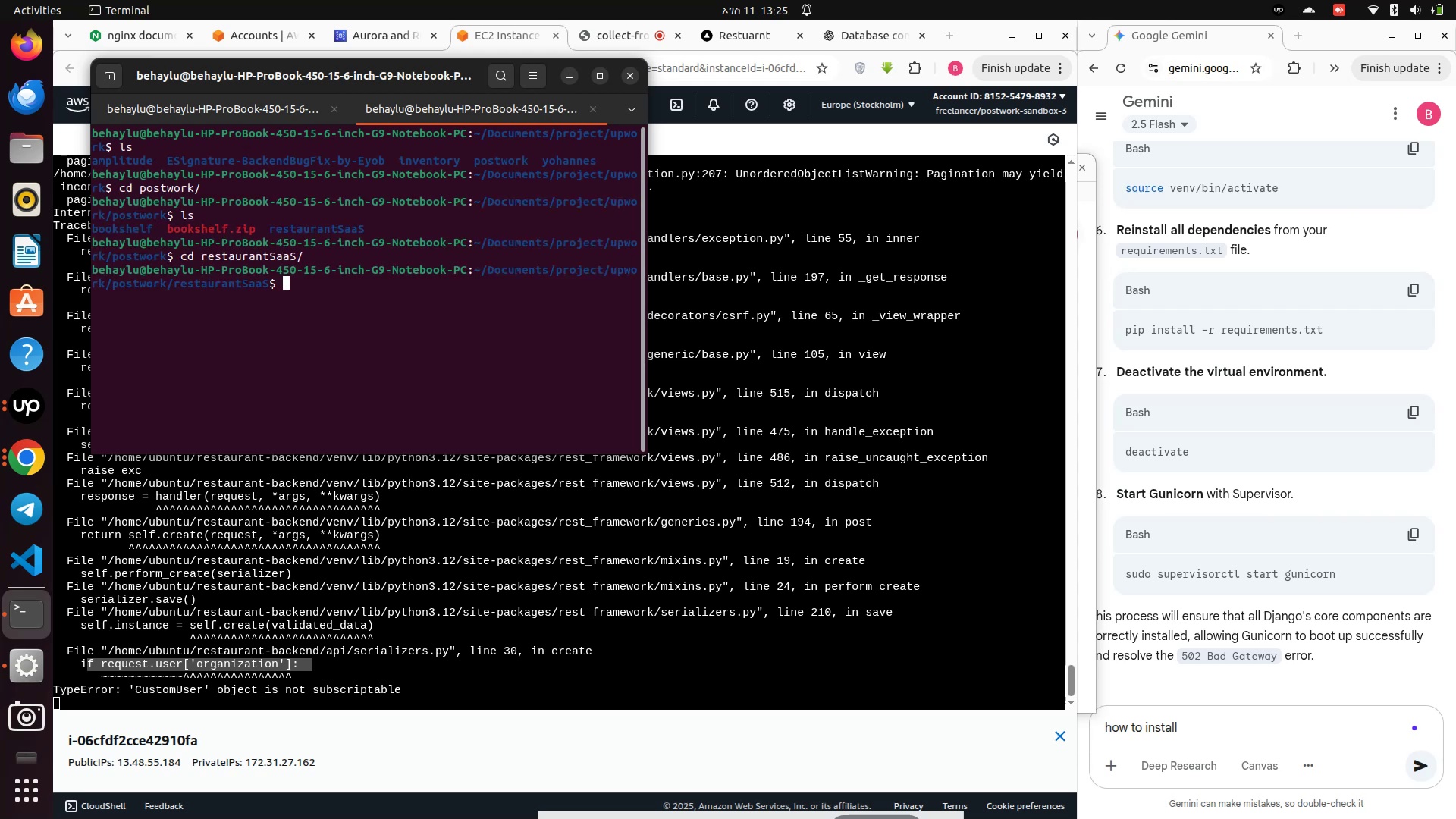 
type(ls)
 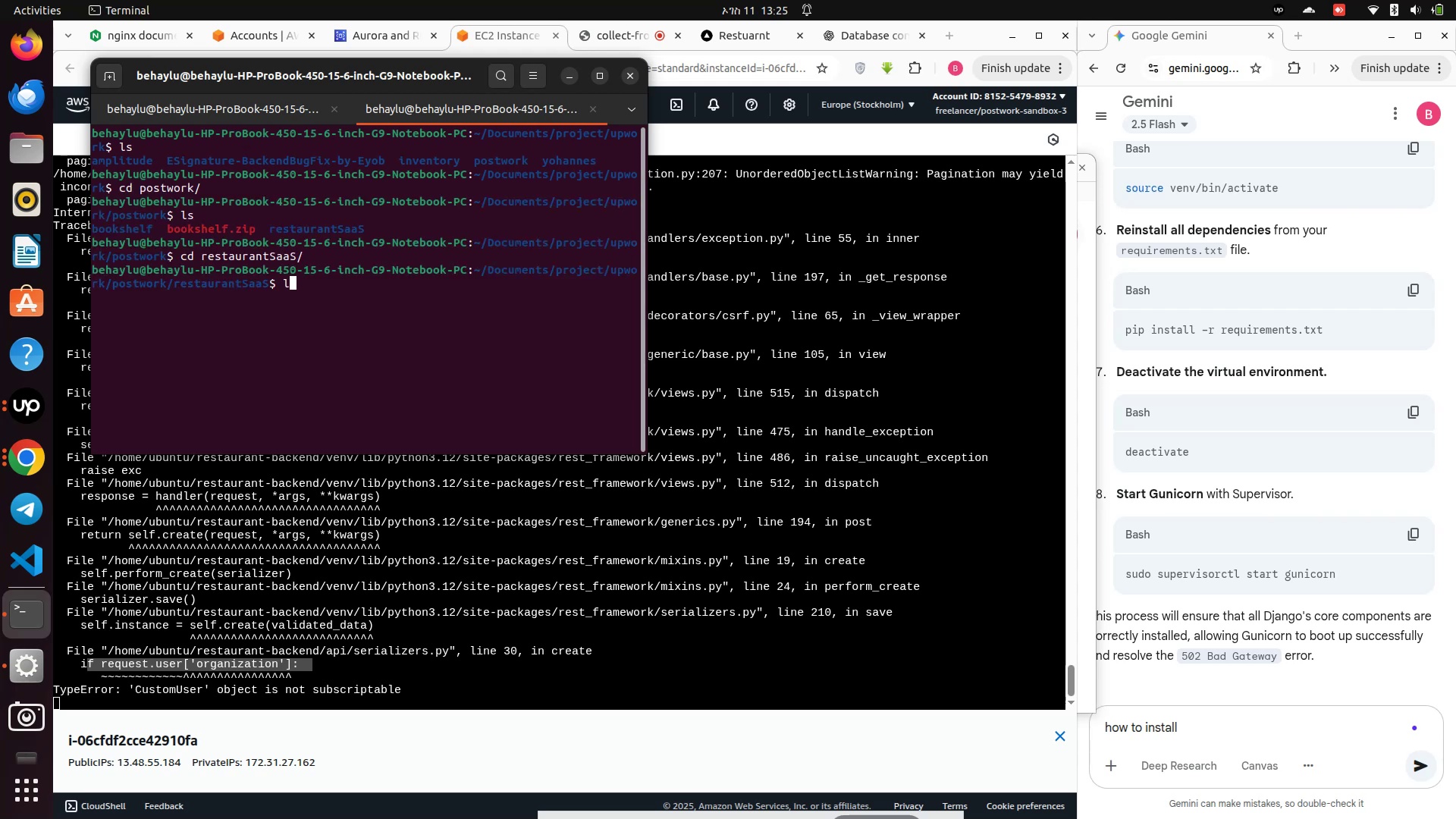 
key(Enter)
 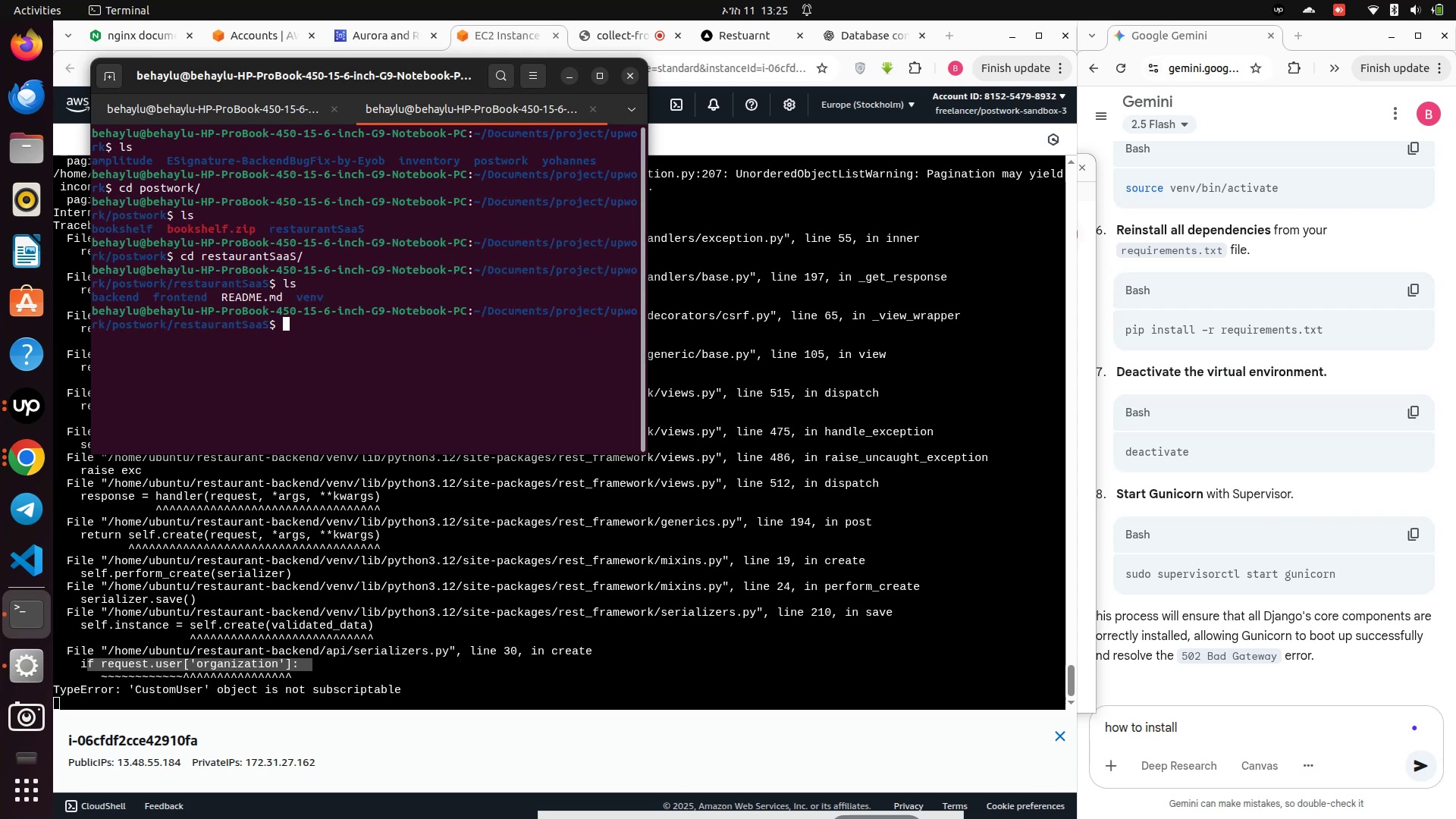 
type(clear)
 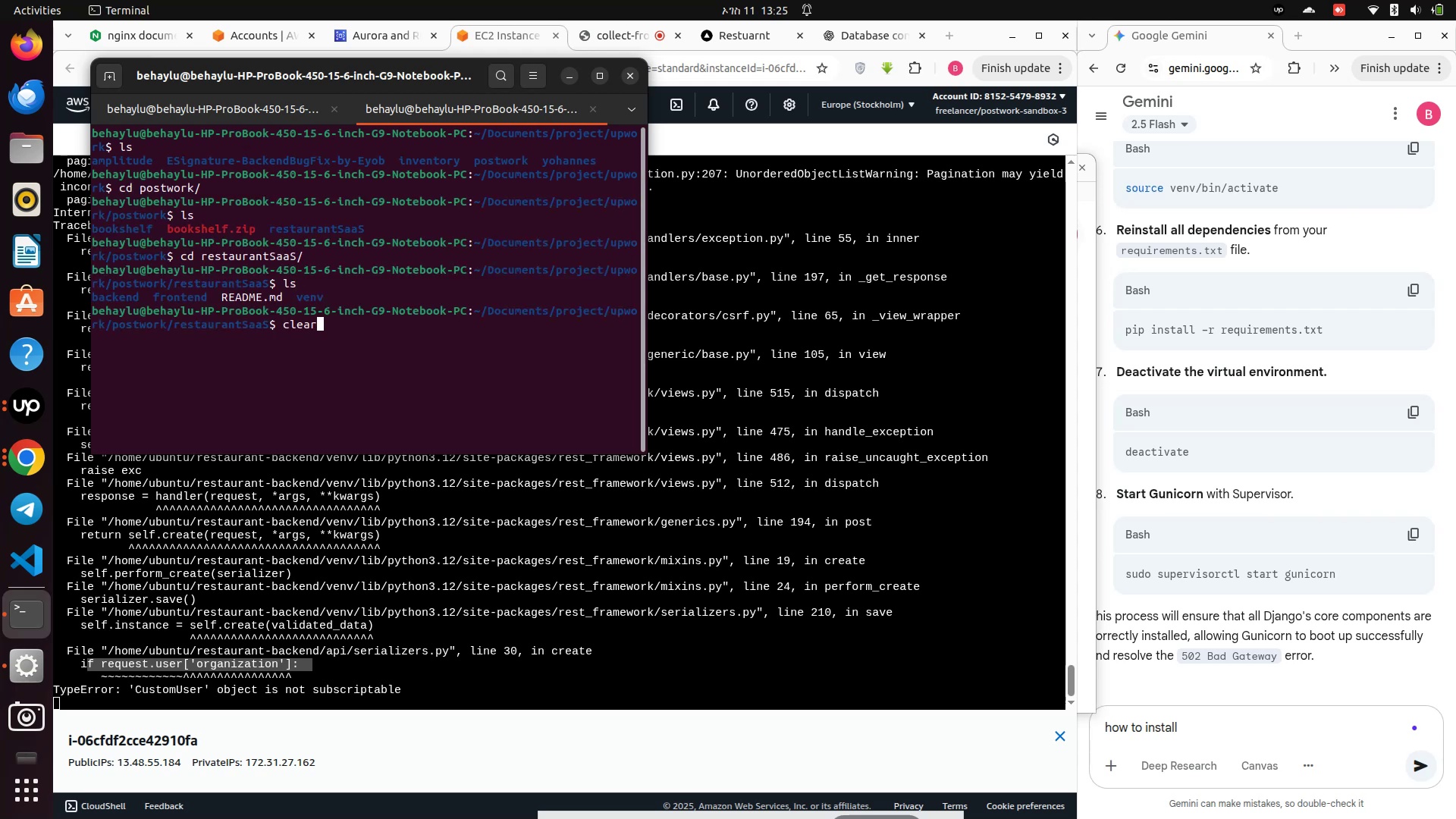 
key(Enter)
 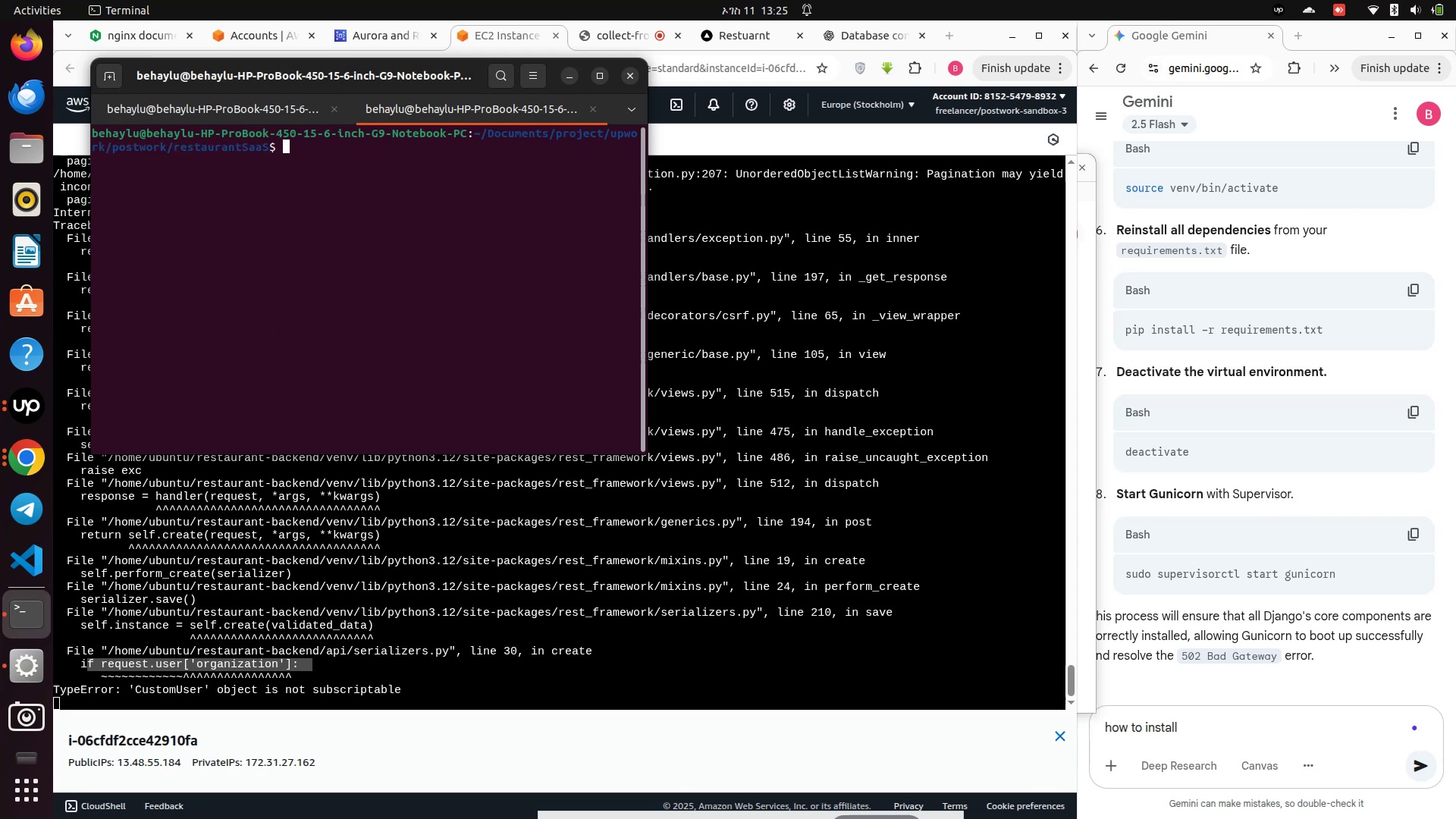 
type(cd b)
key(Tab)
 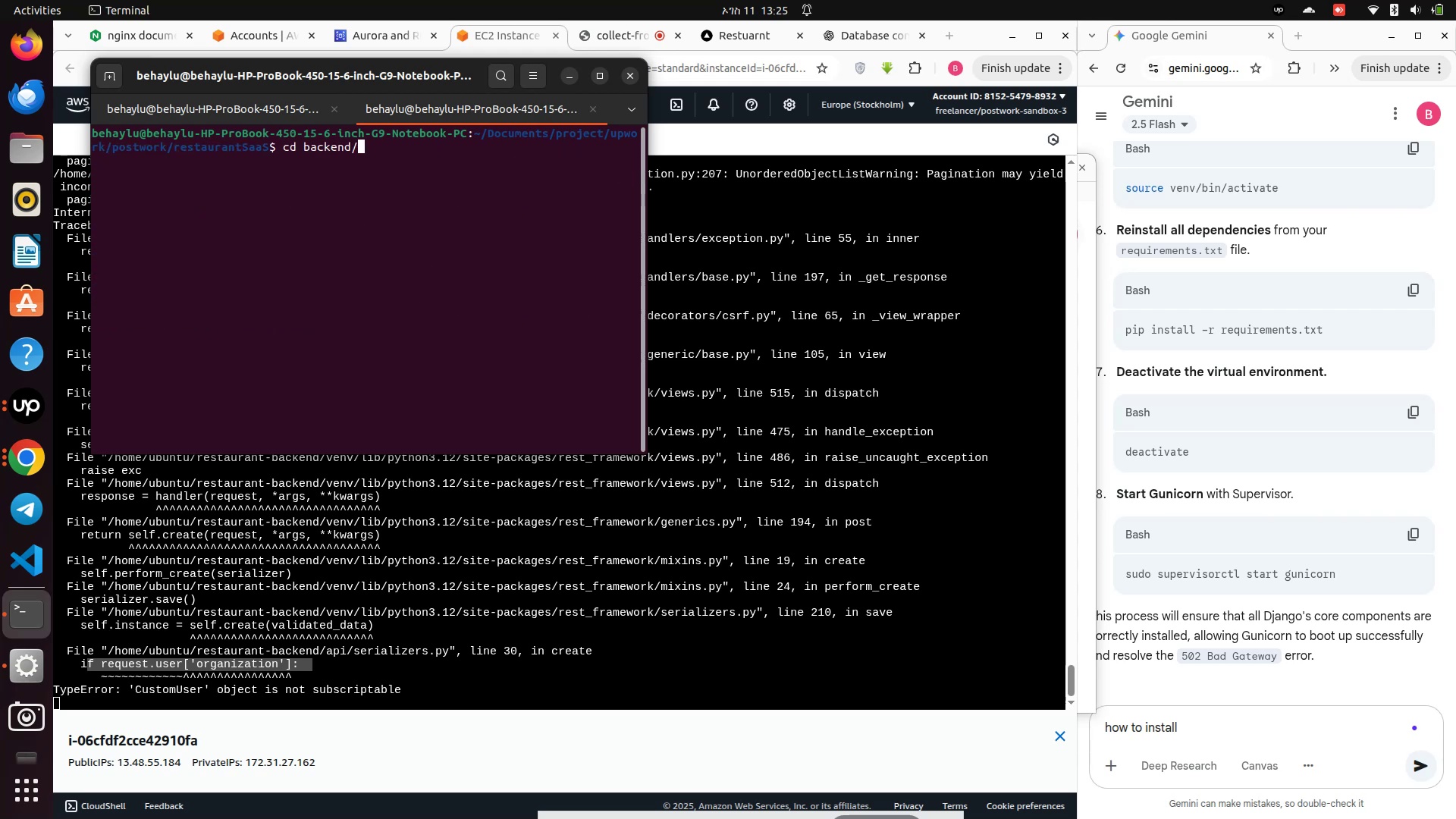 
key(Enter)
 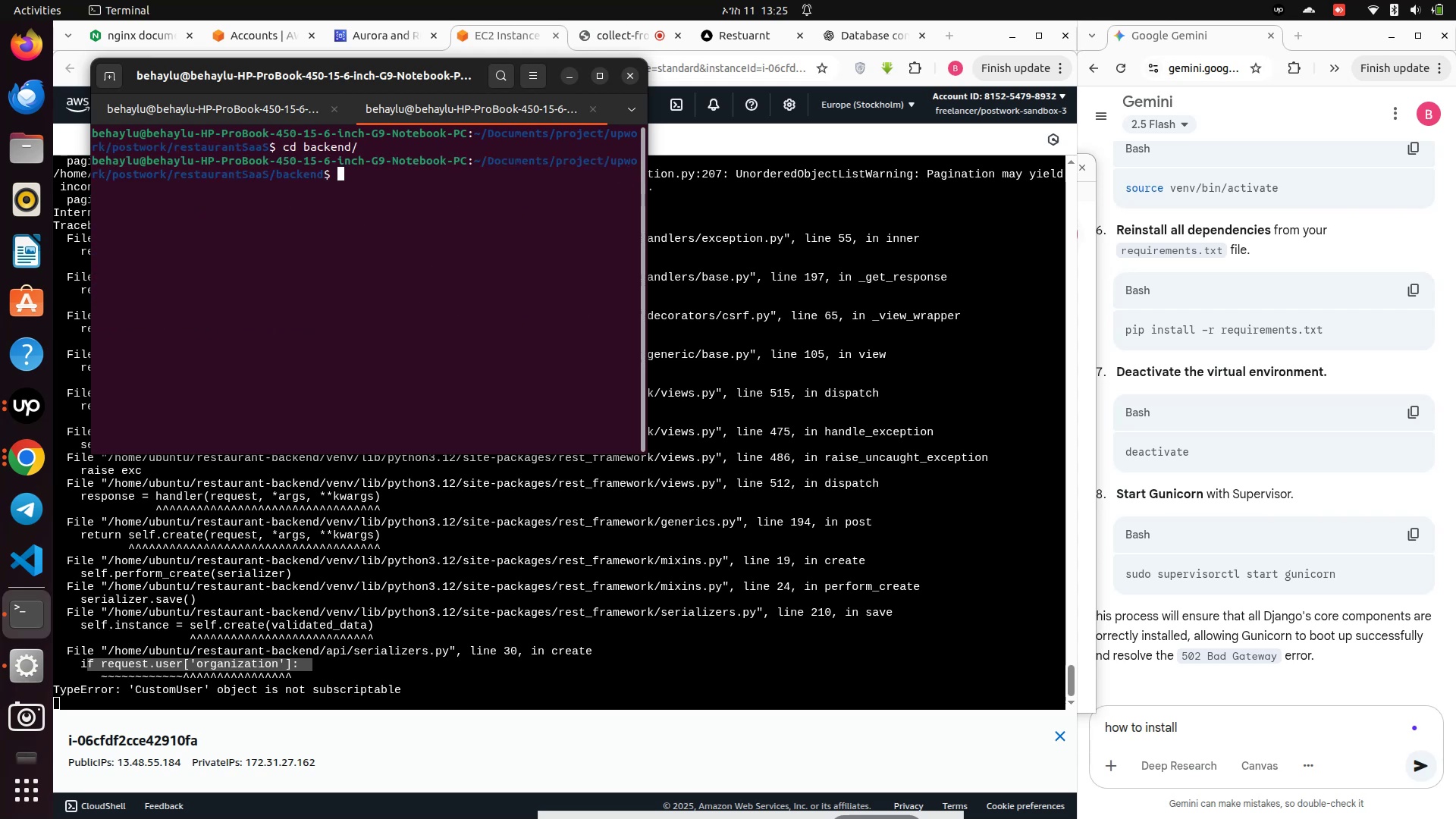 
type(ls)
 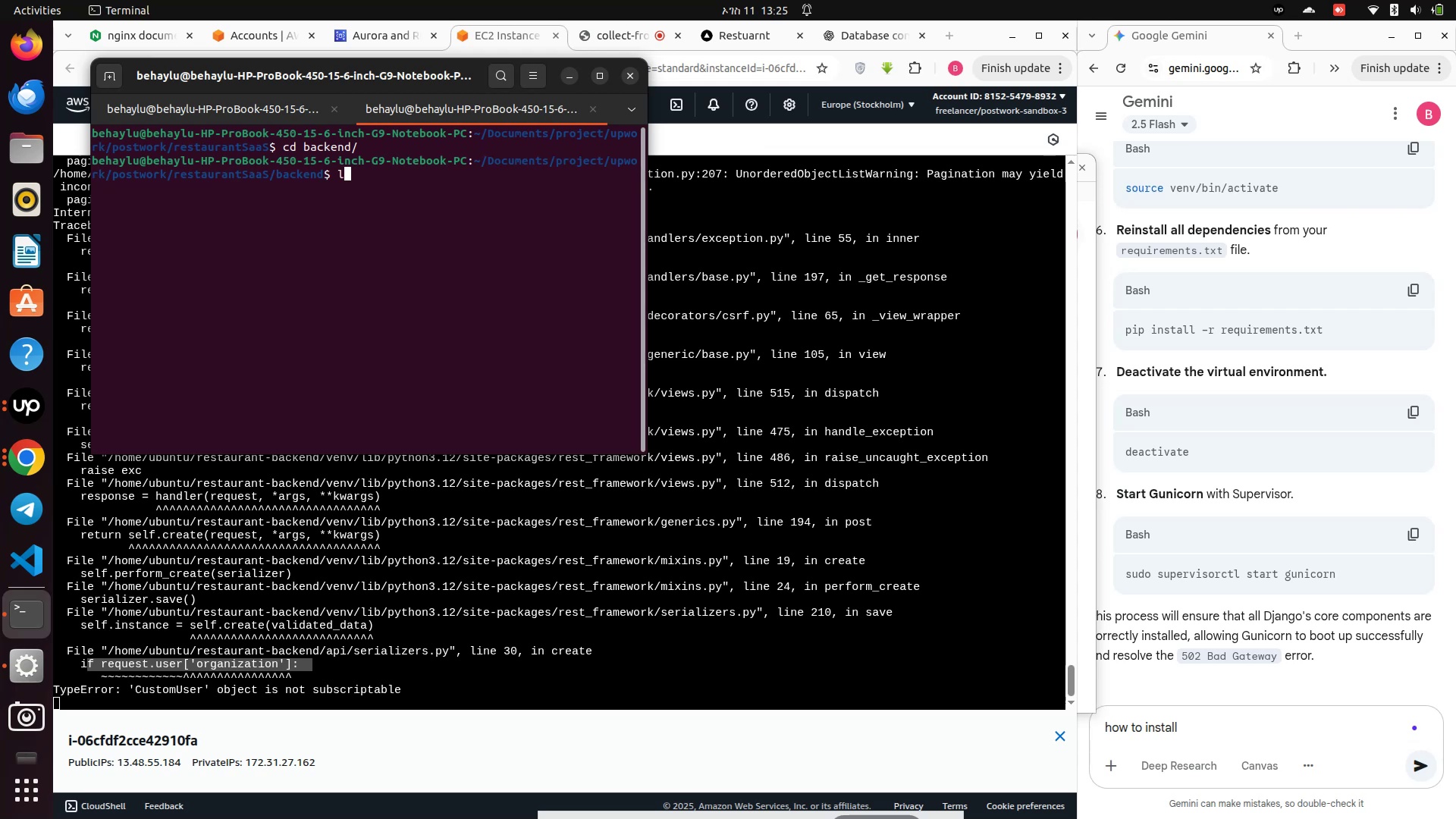 
key(Enter)
 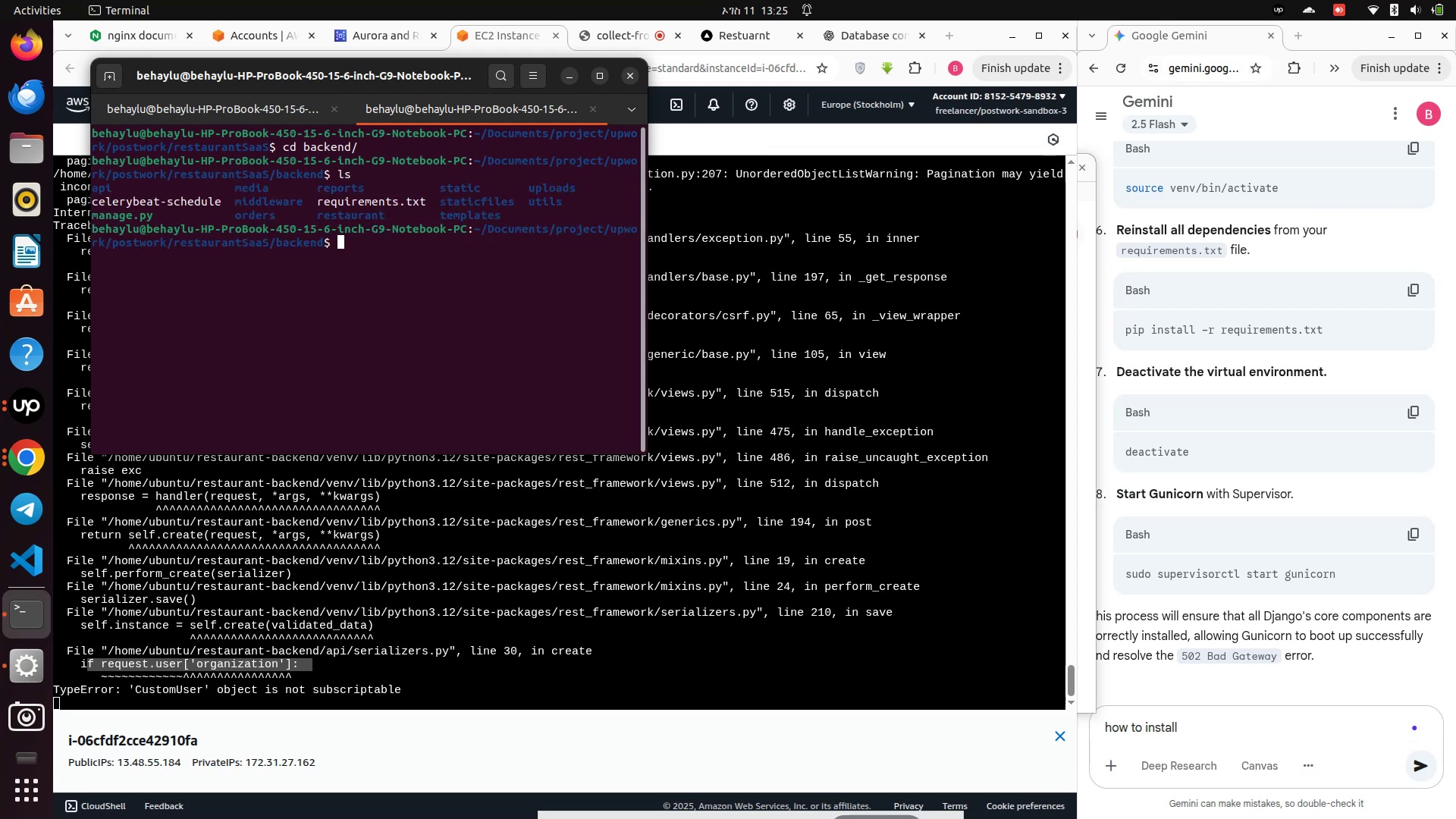 
type(clear)
 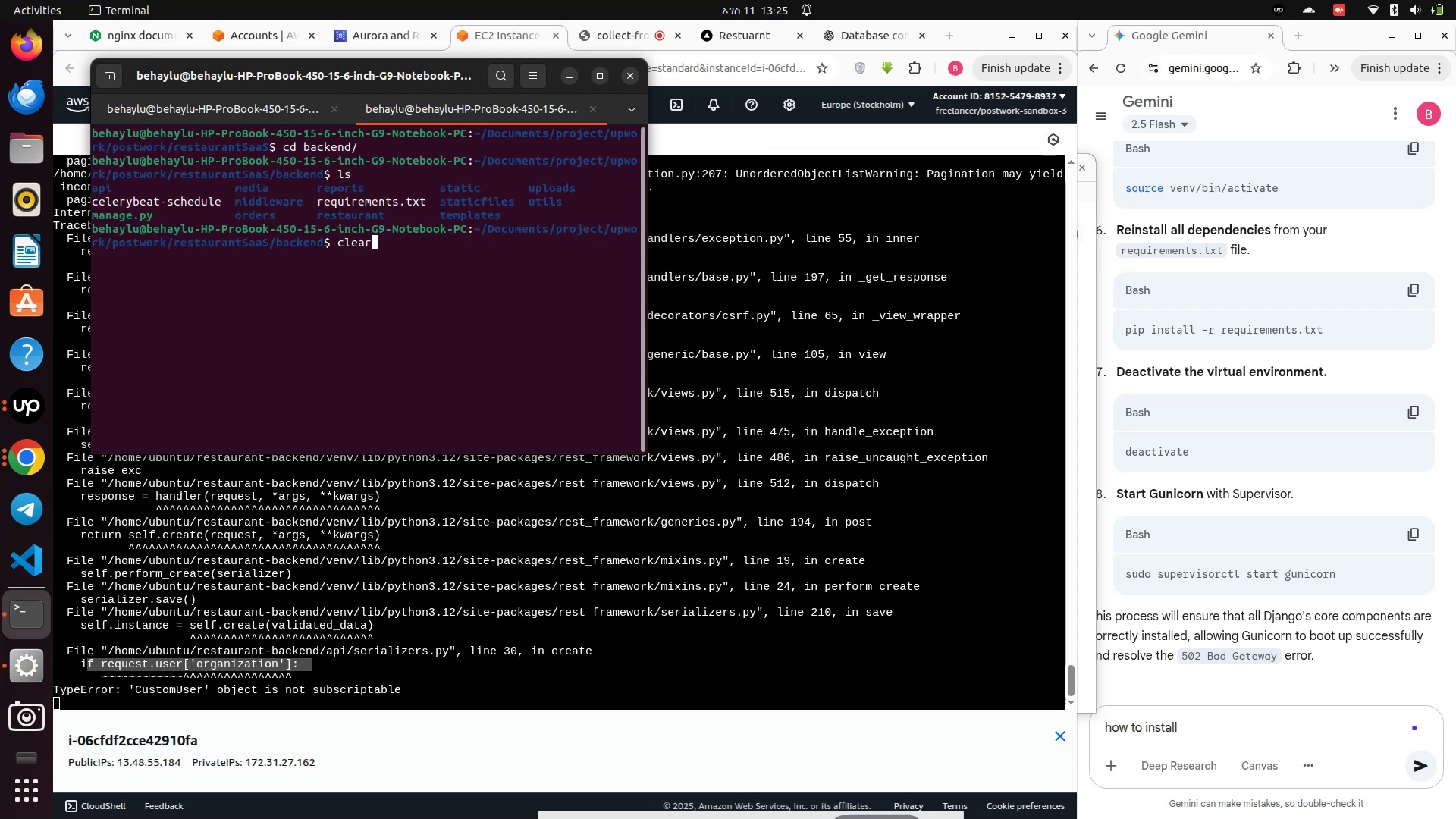 
key(Enter)
 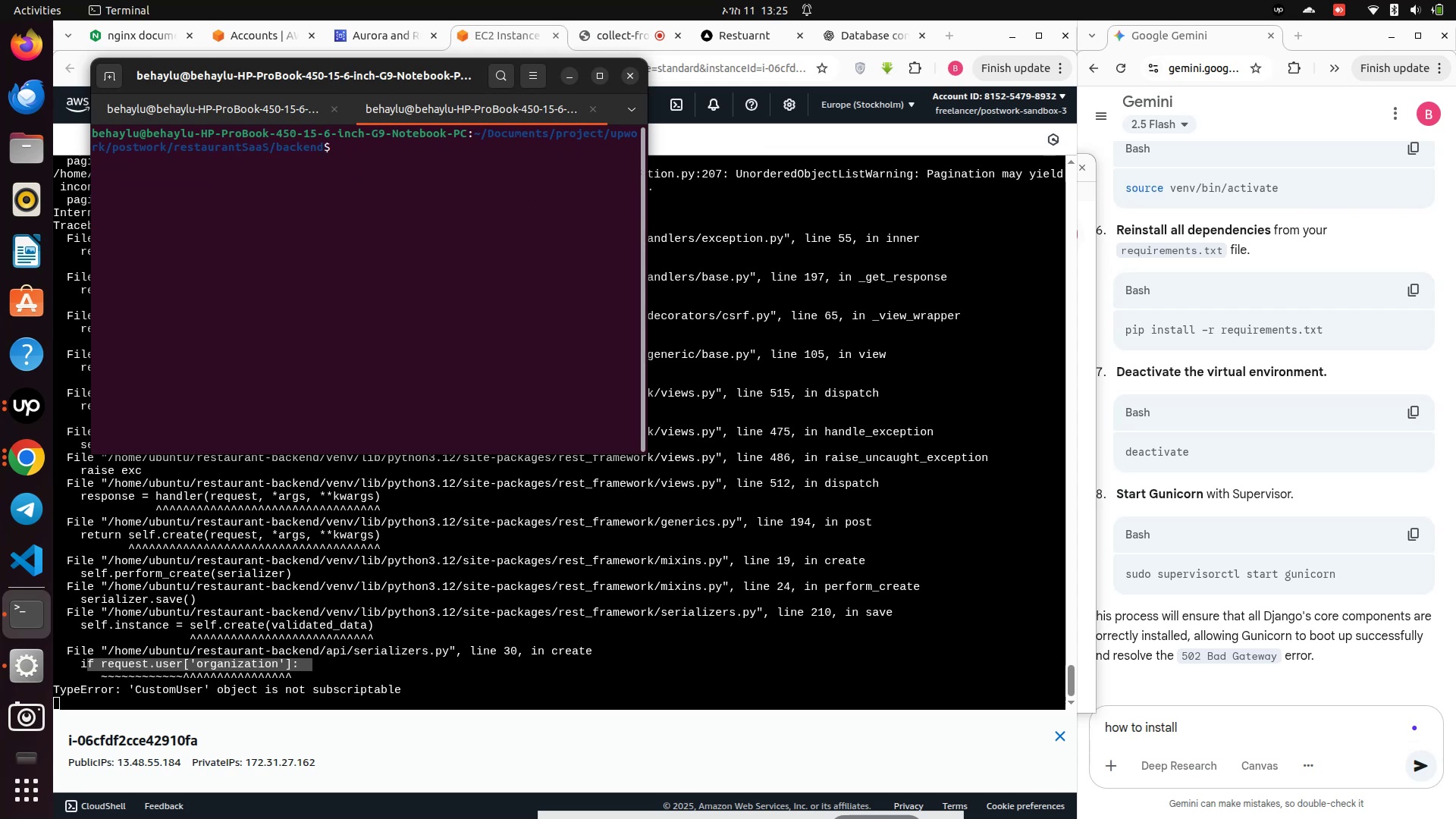 
type(cod .)
 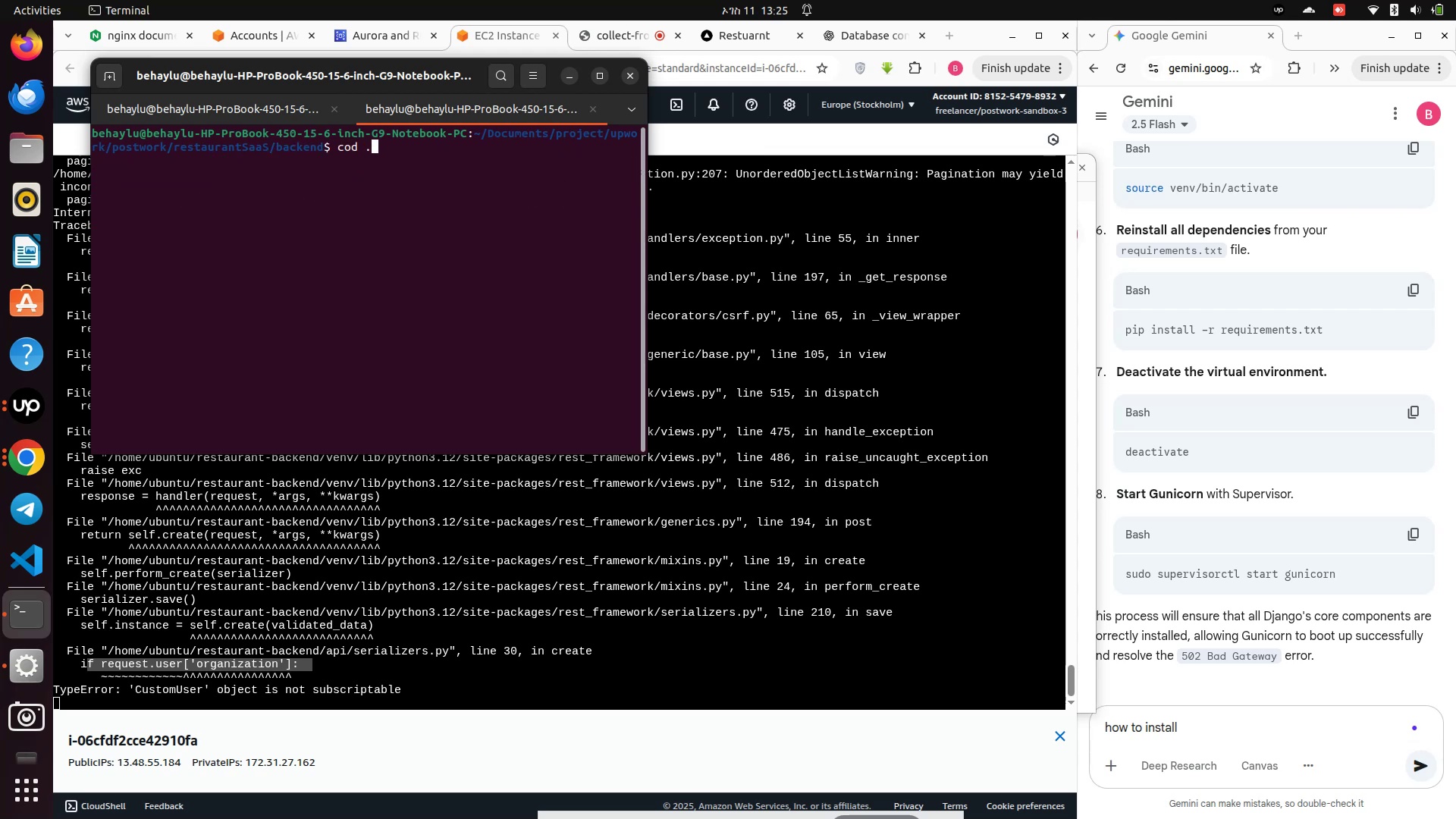 
key(Enter)
 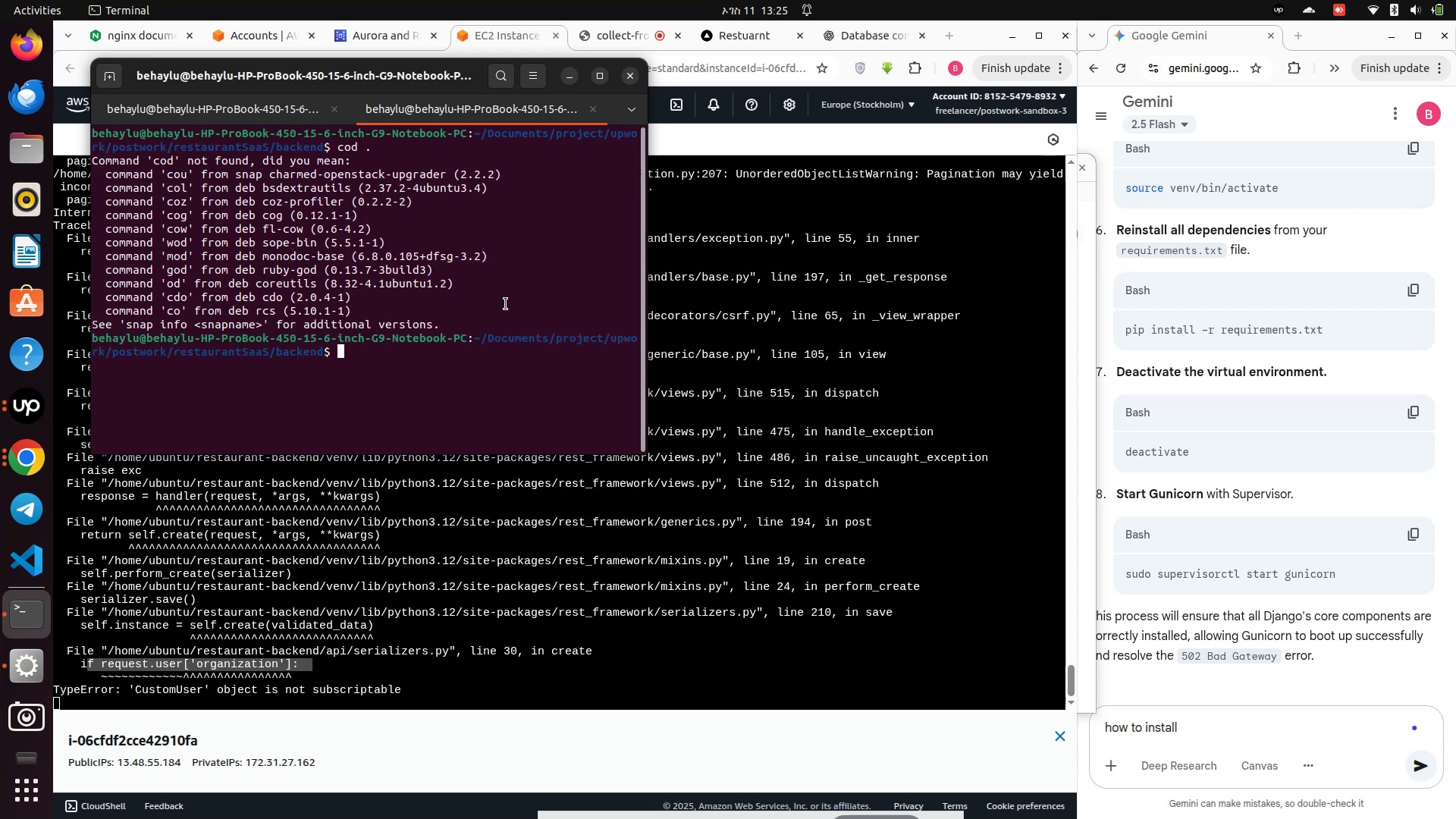 
type(code .)
 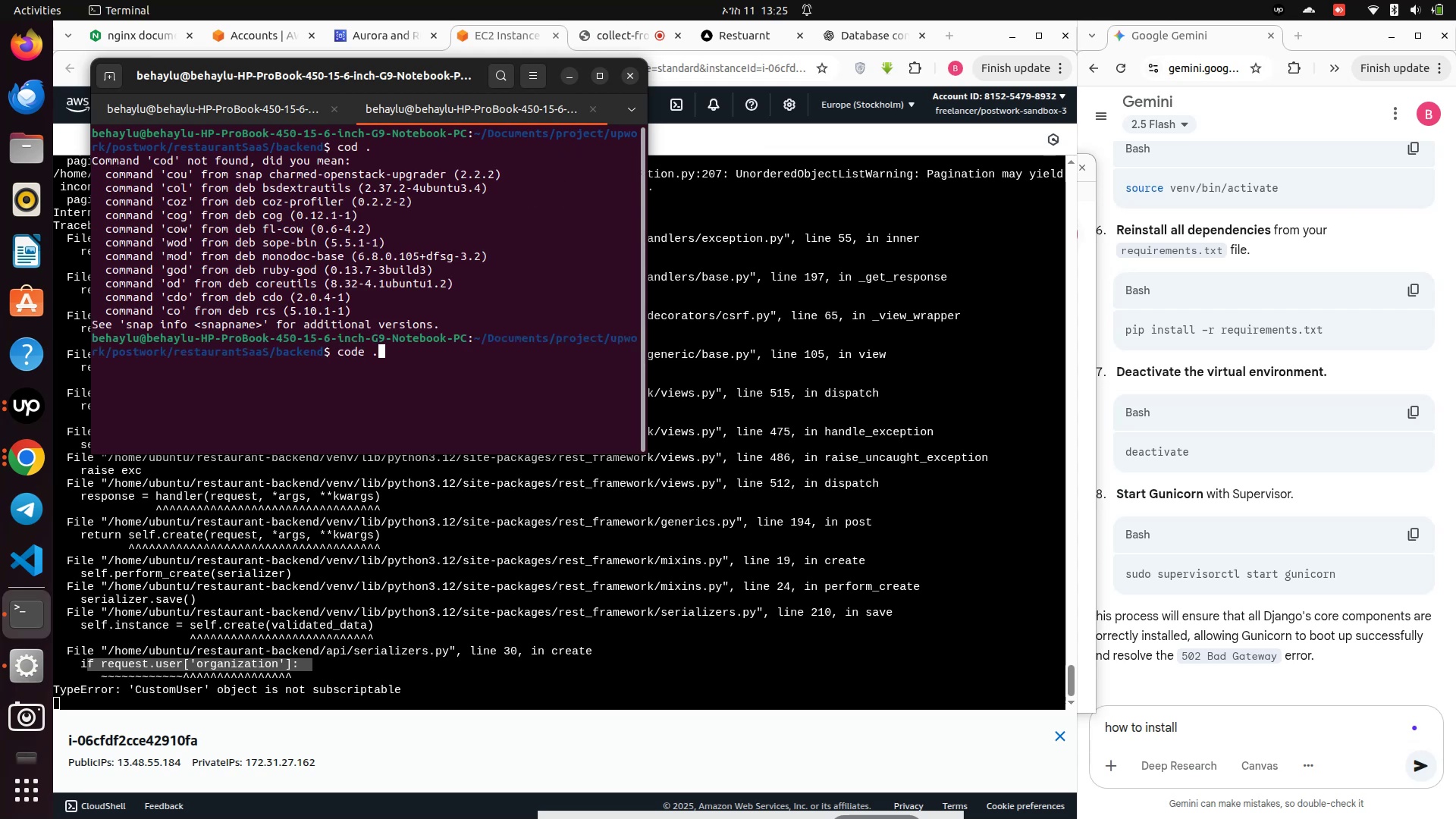 
key(Enter)
 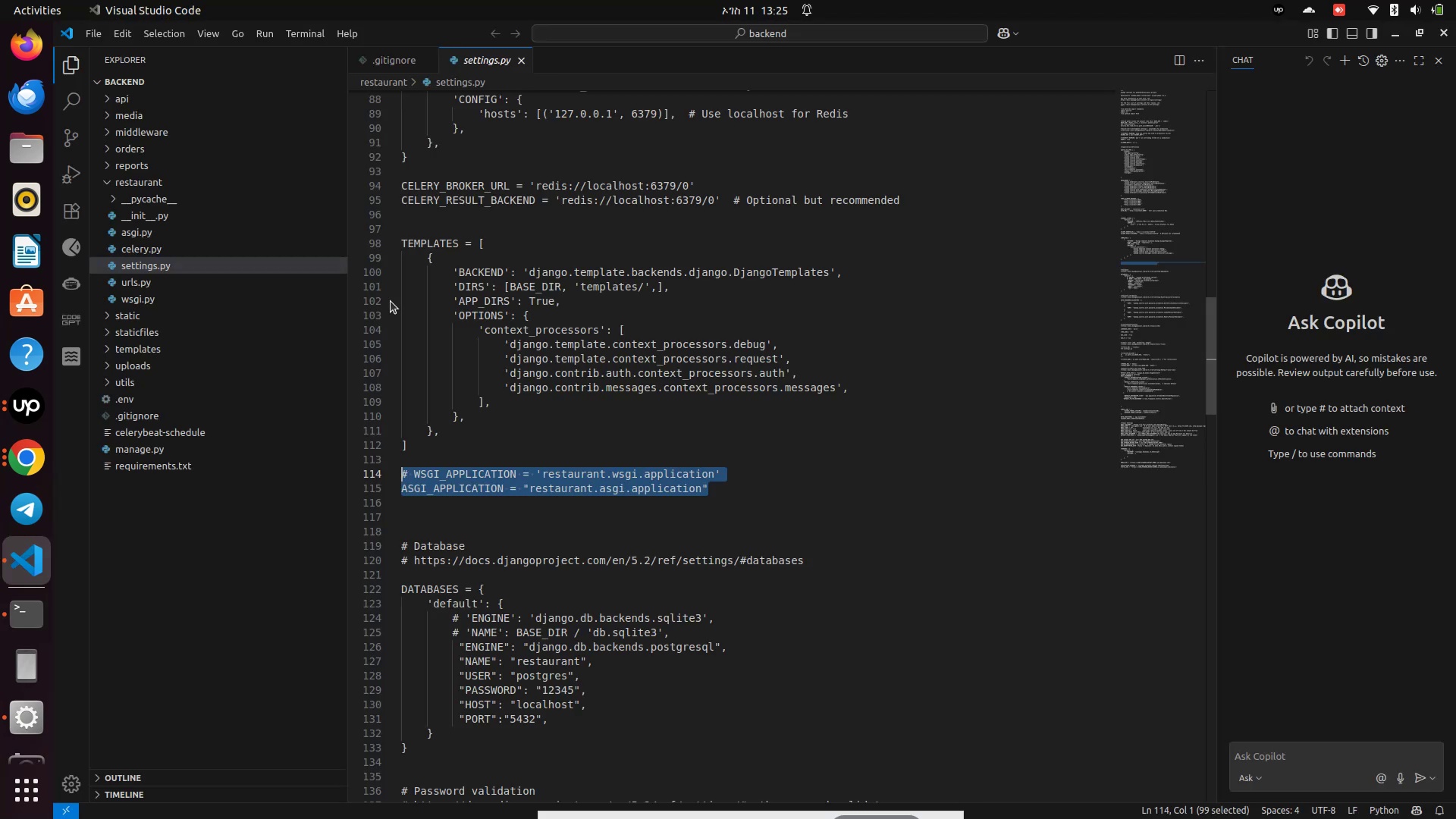 
wait(12.9)
 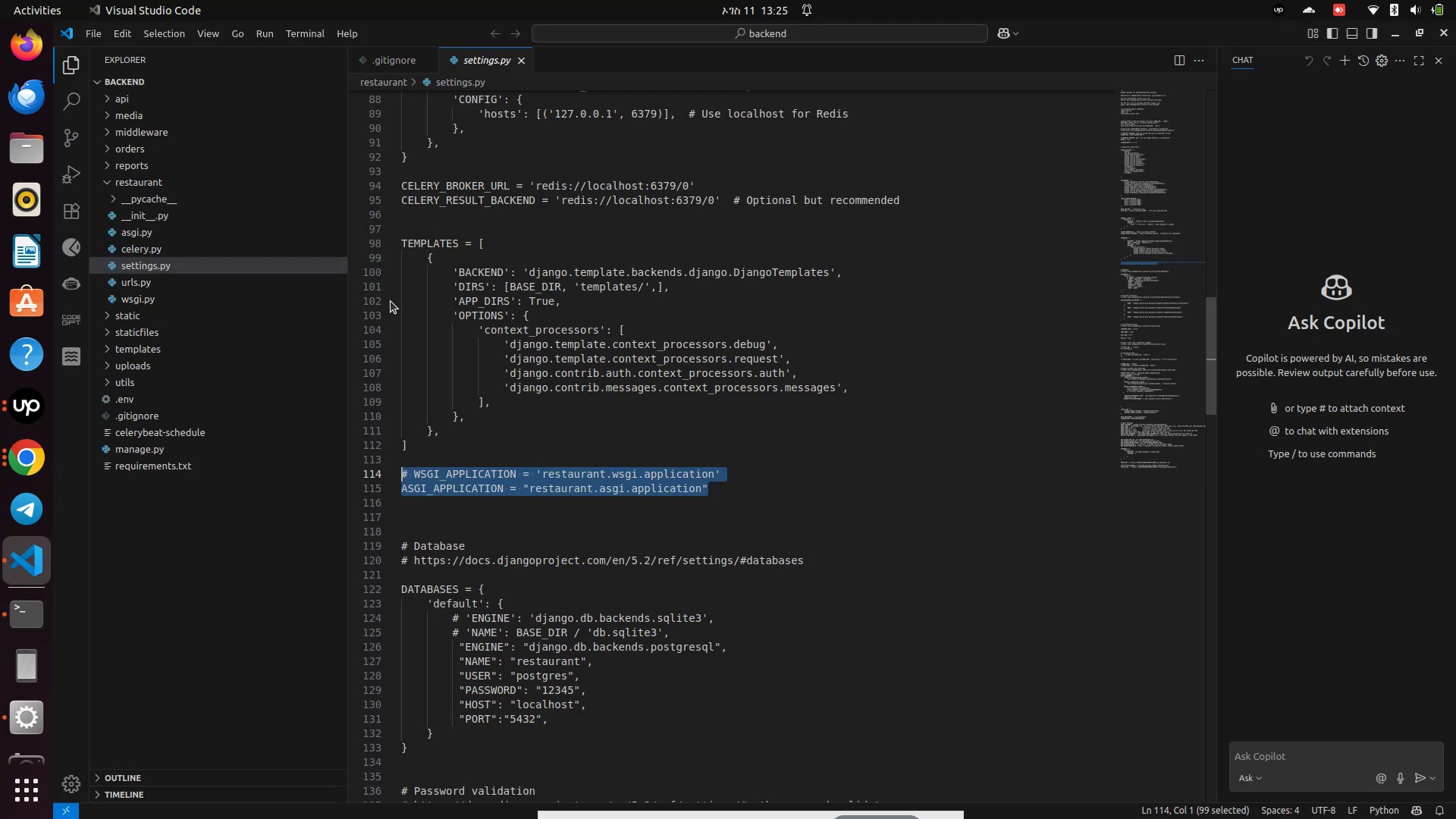 
left_click([121, 96])
 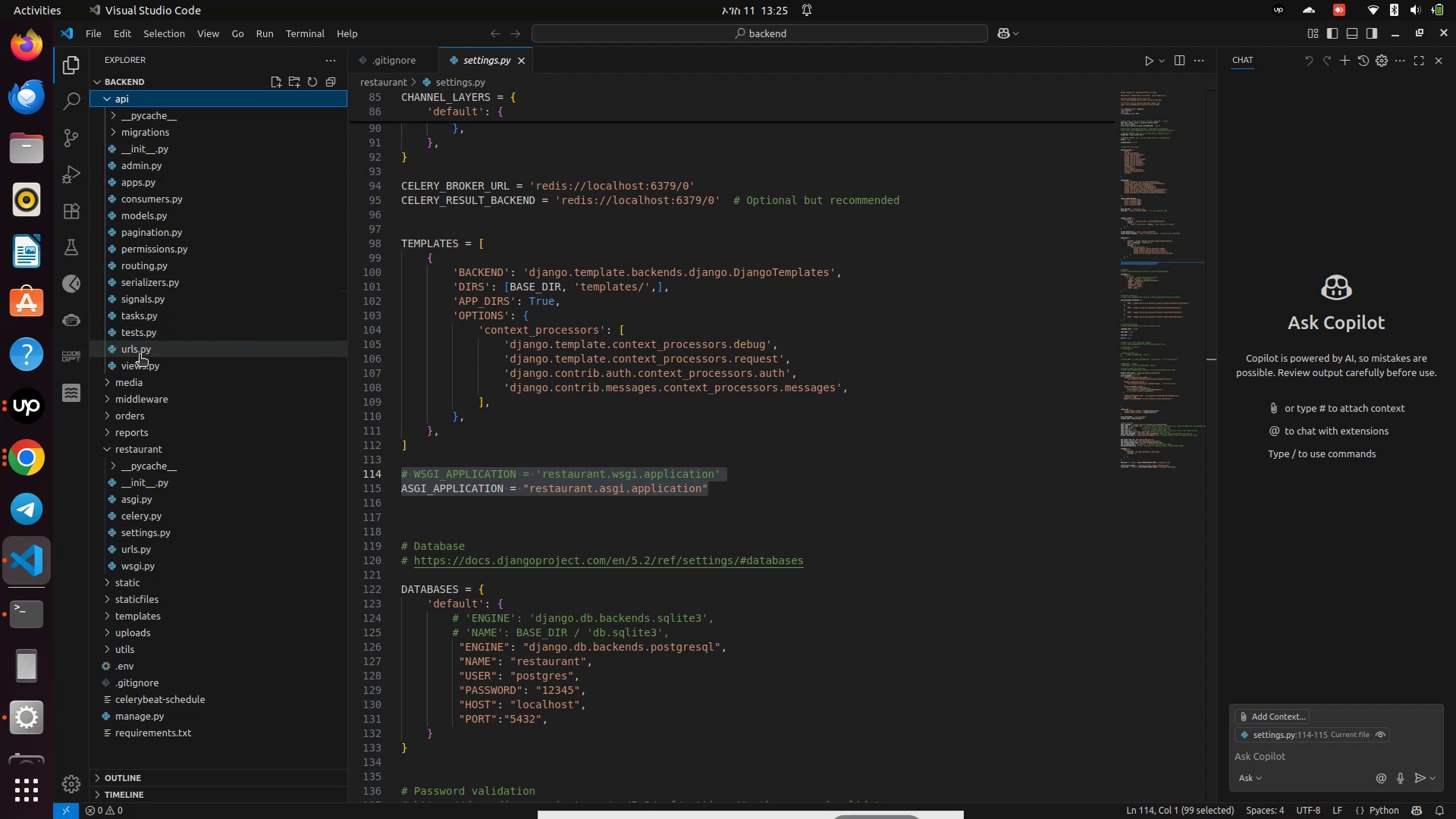 
left_click([143, 371])
 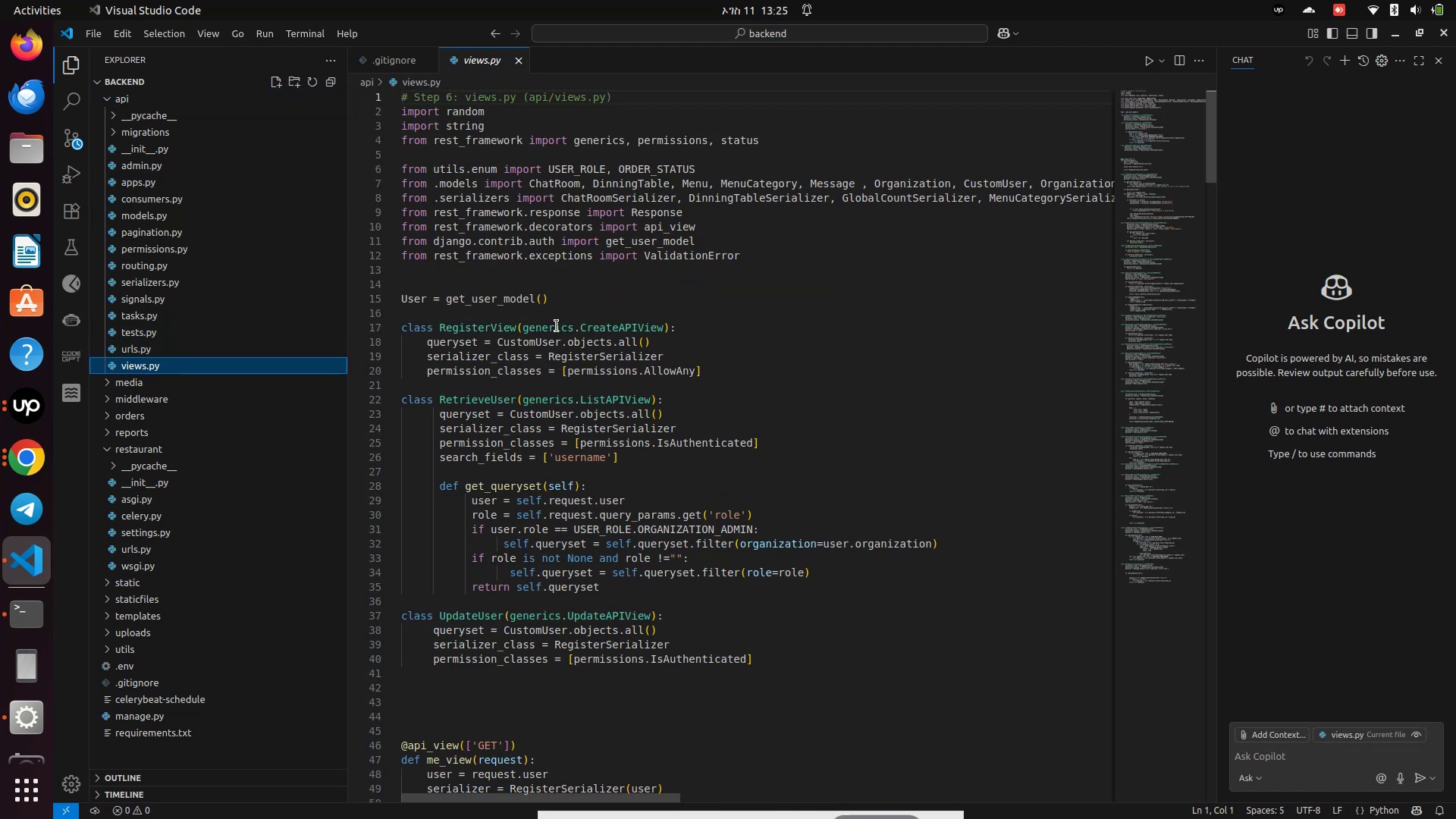 
scroll: coordinate [610, 368], scroll_direction: down, amount: 1.0
 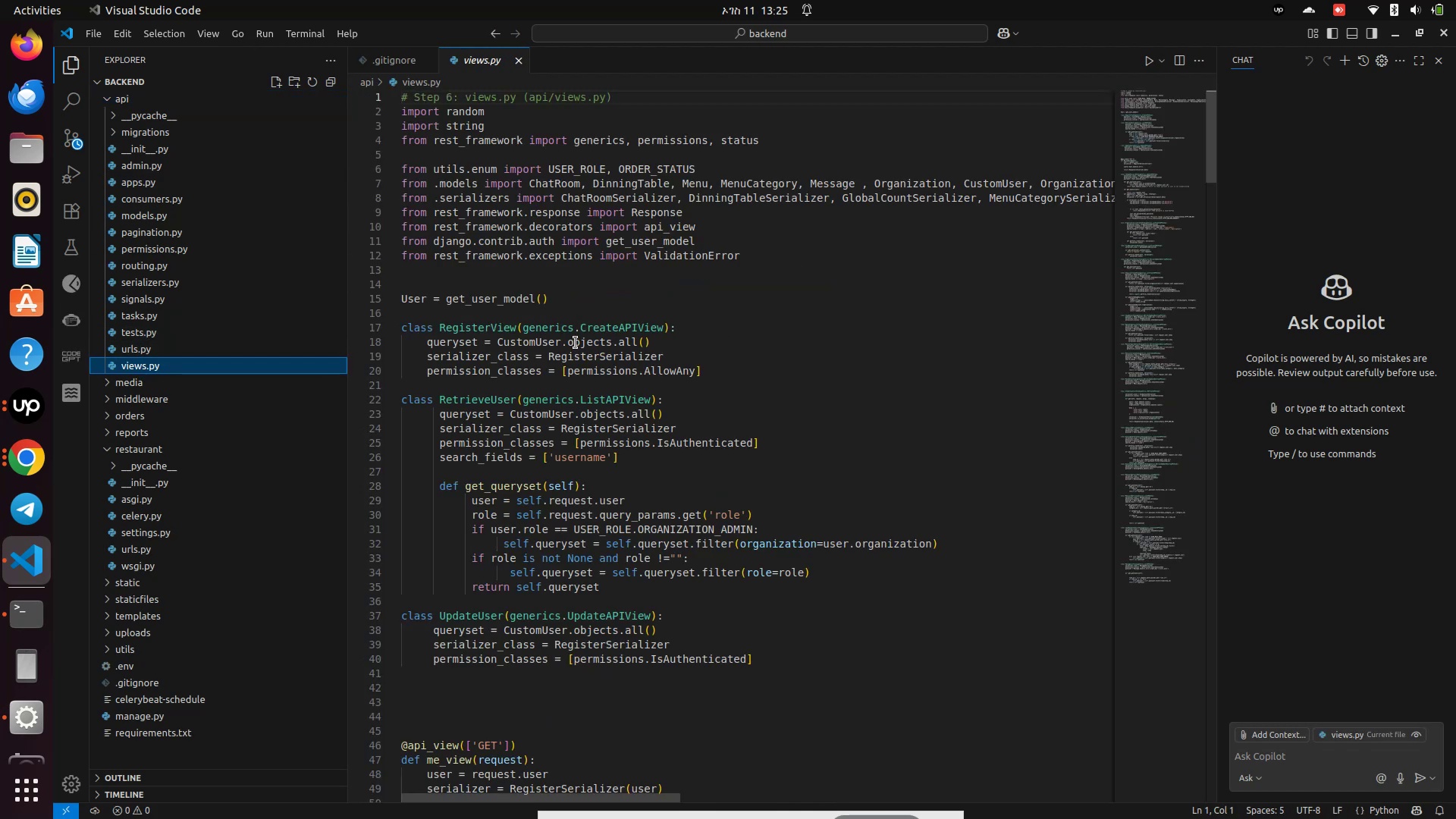 
left_click([576, 343])
 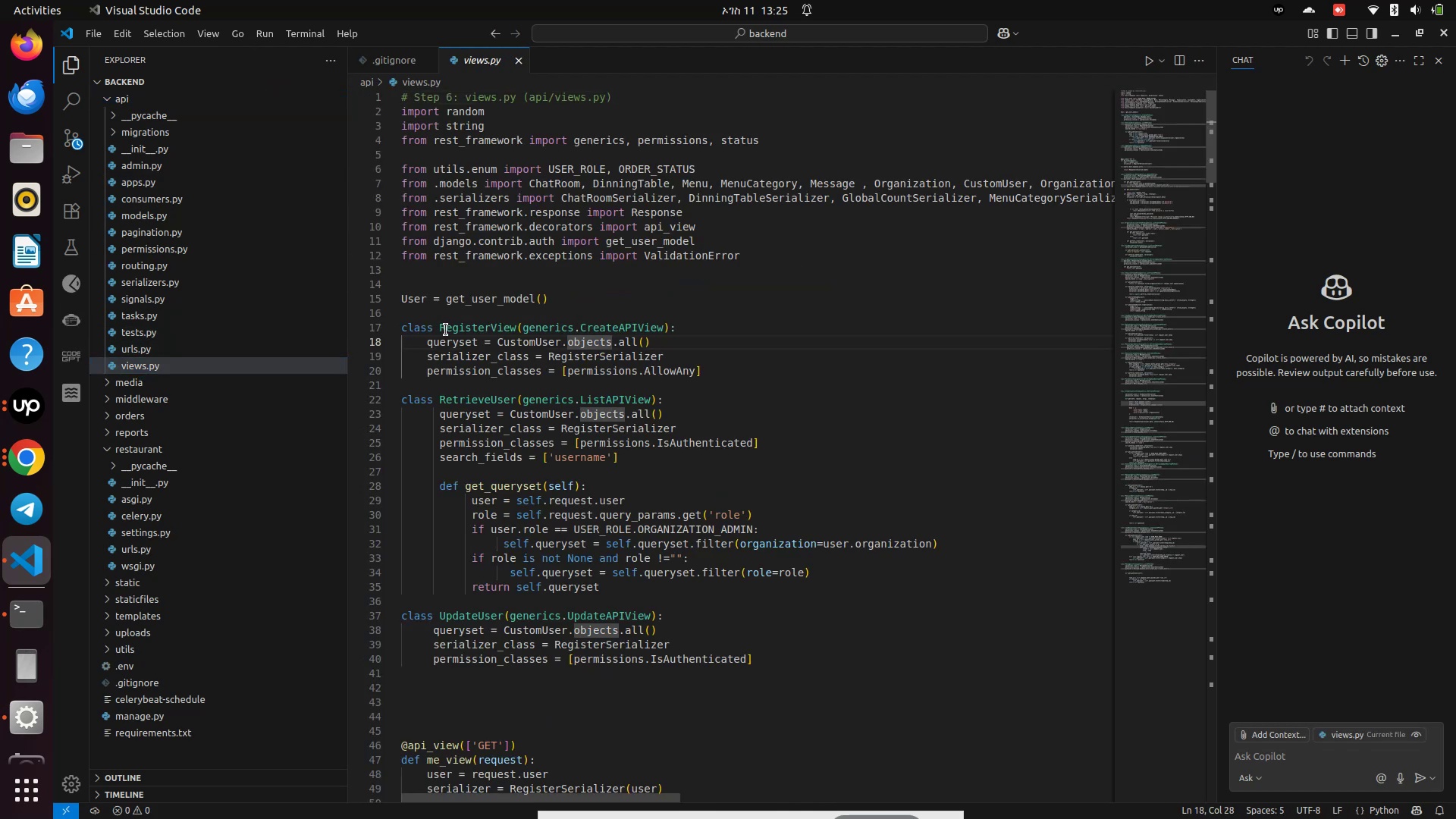 
scroll: coordinate [446, 330], scroll_direction: down, amount: 1.0
 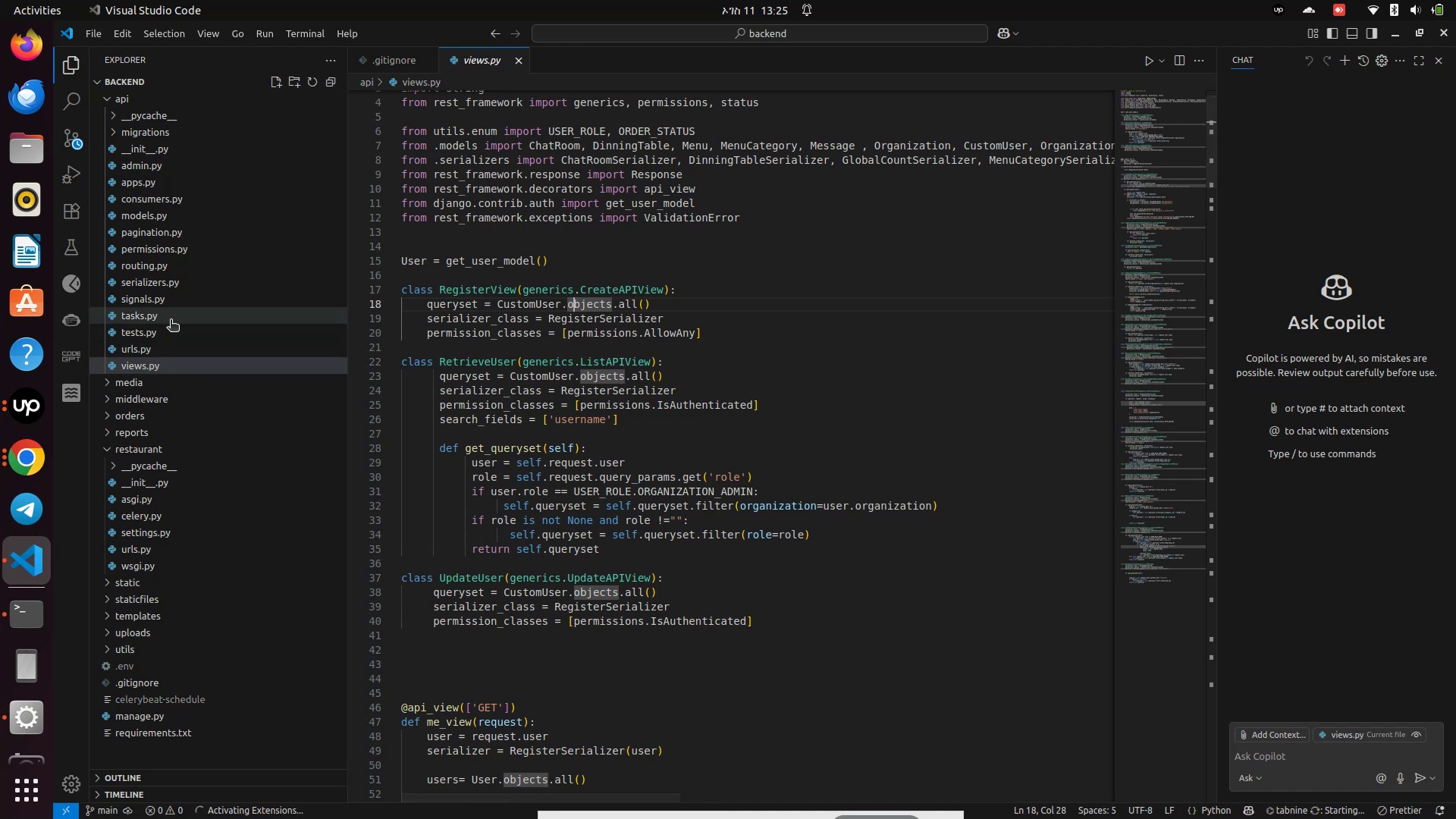 
wait(7.12)
 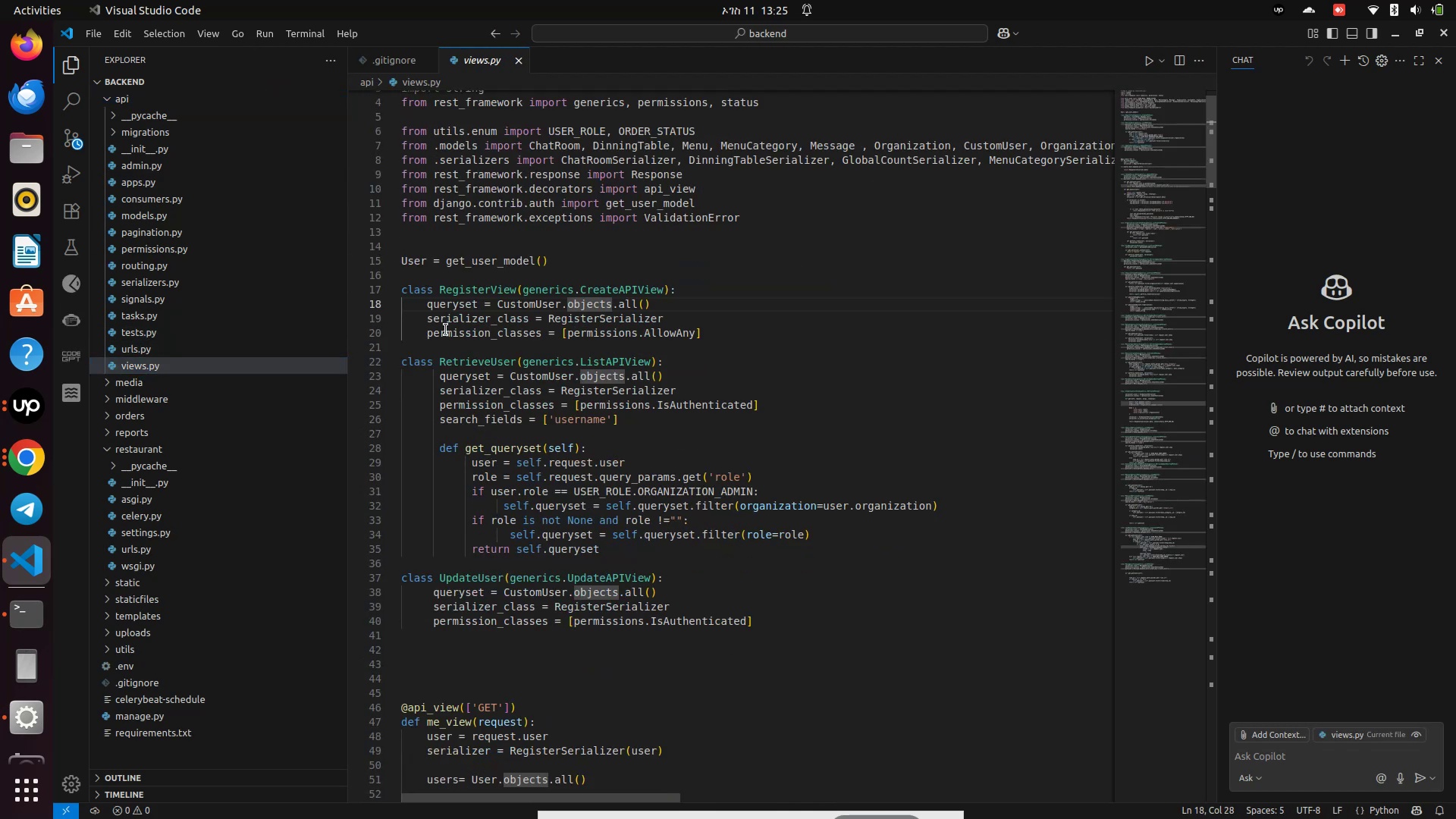 
left_click([145, 284])
 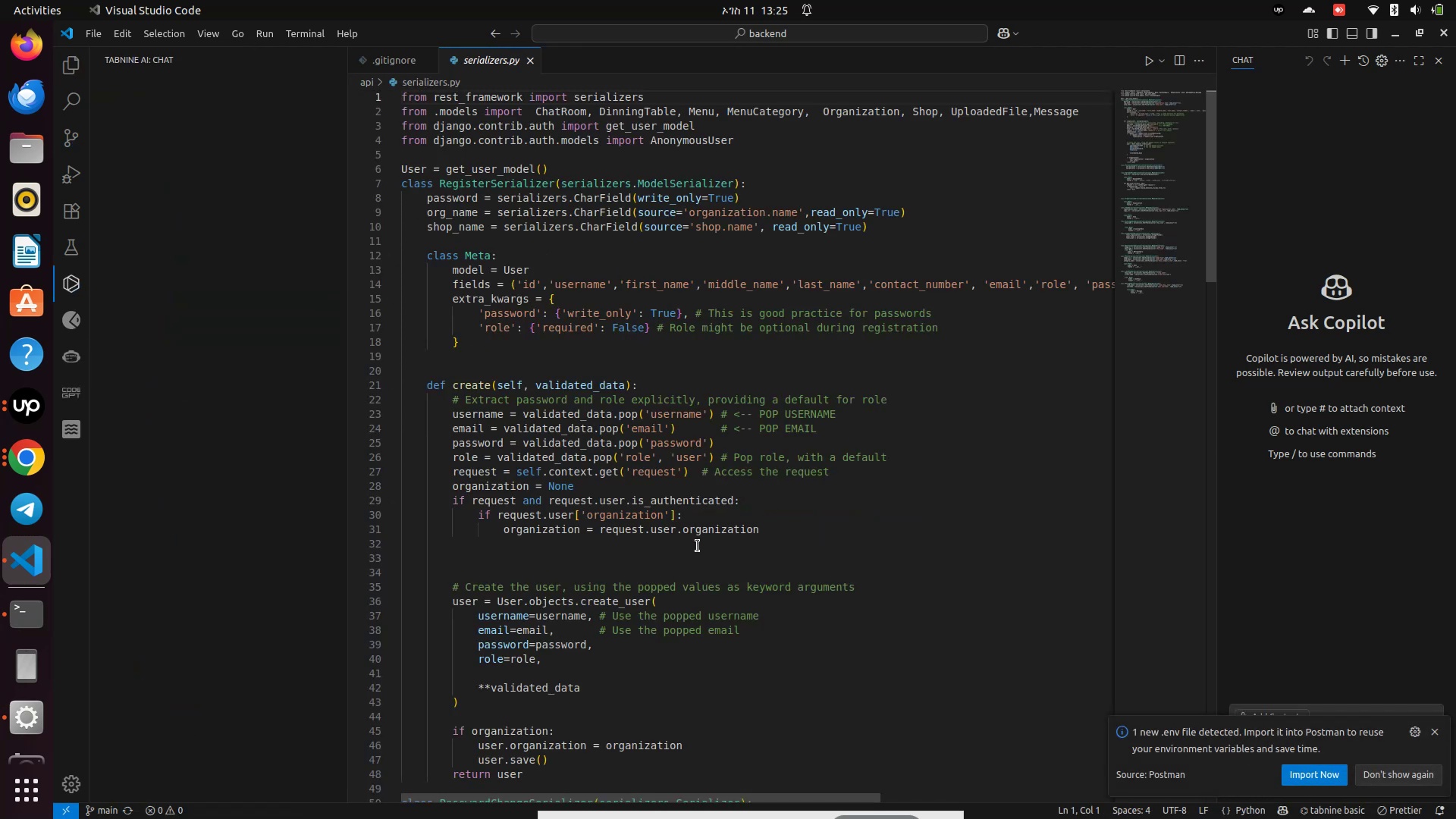 
wait(5.09)
 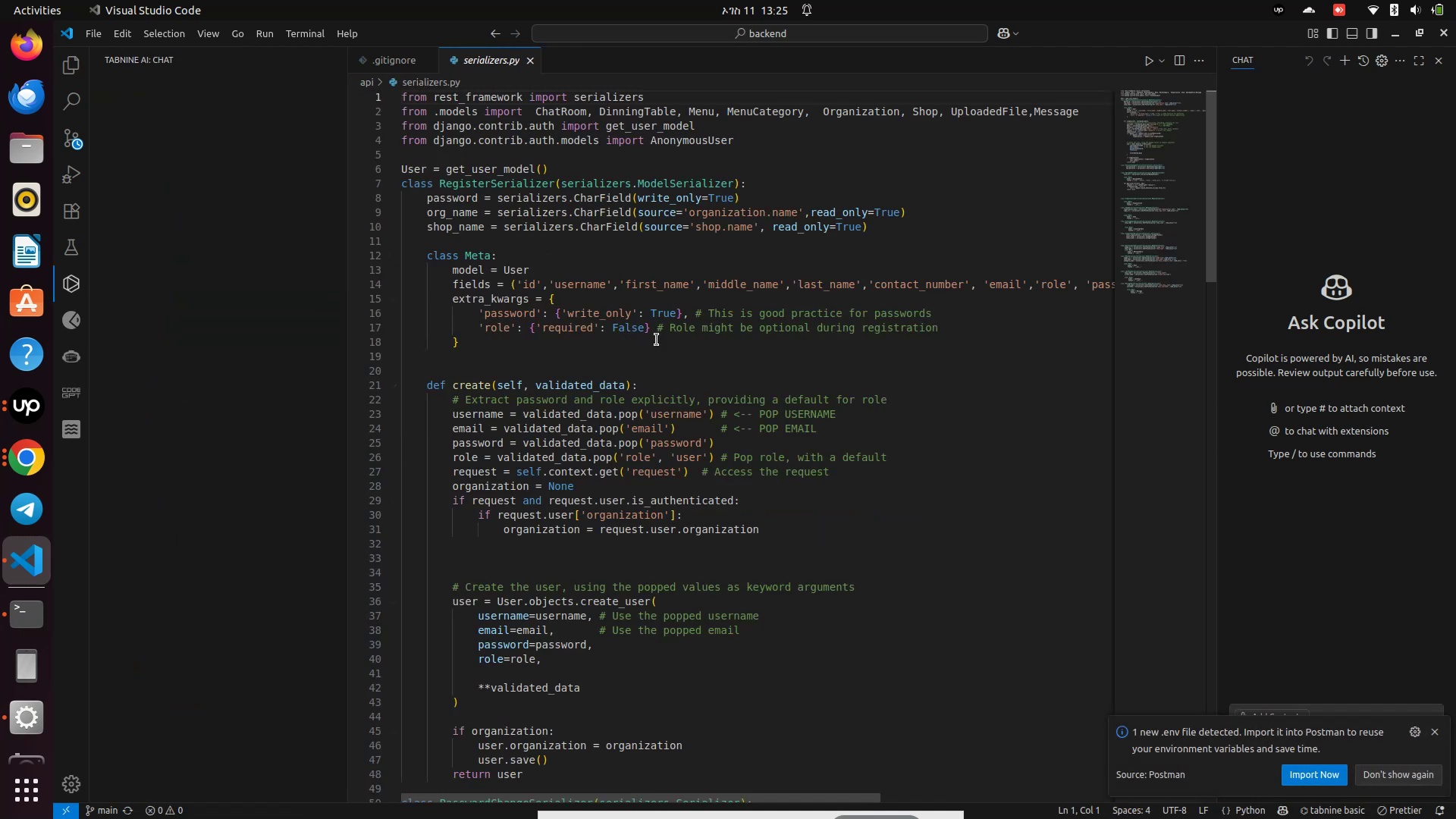 
left_click([695, 551])
 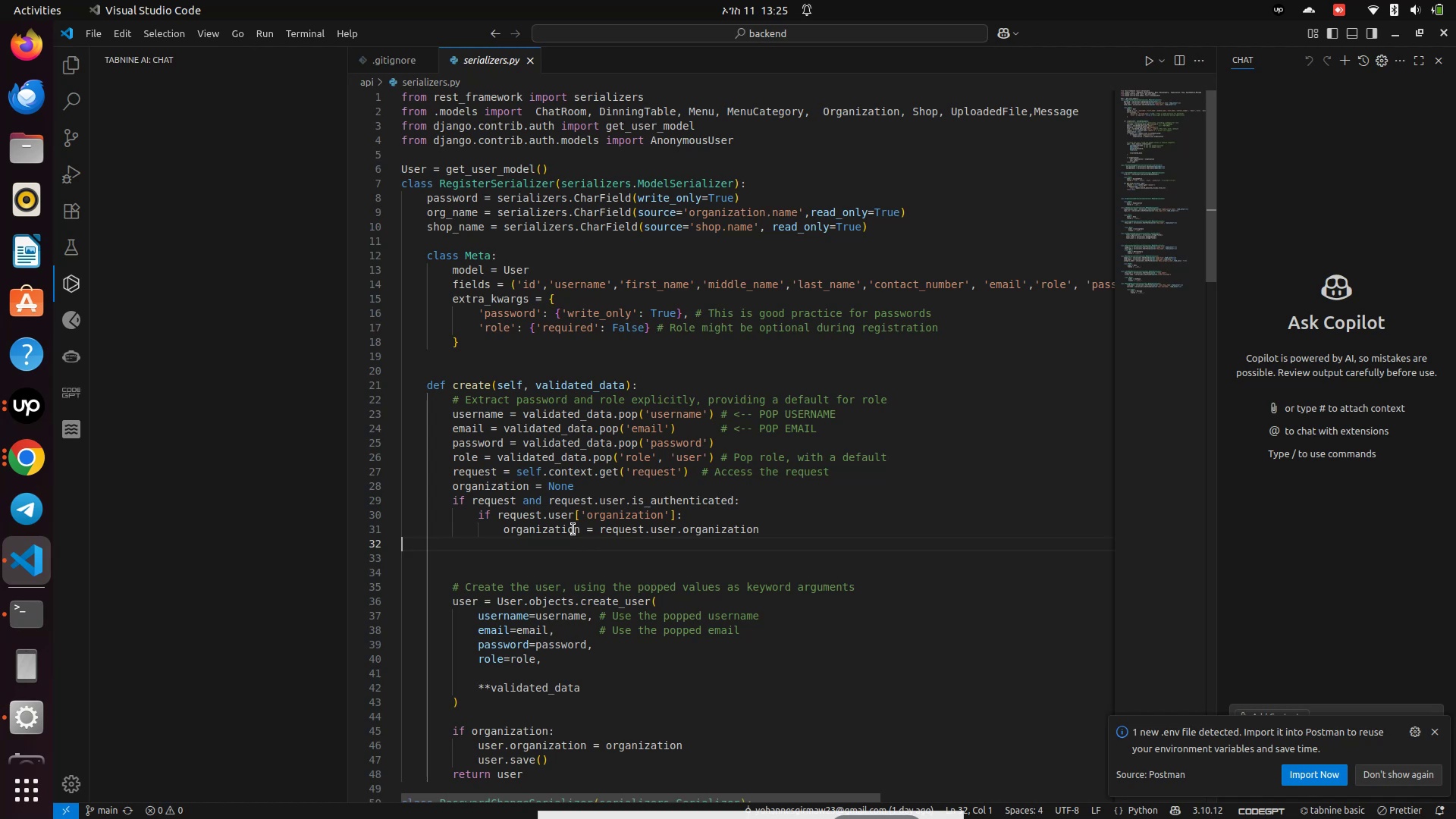 
left_click([573, 520])
 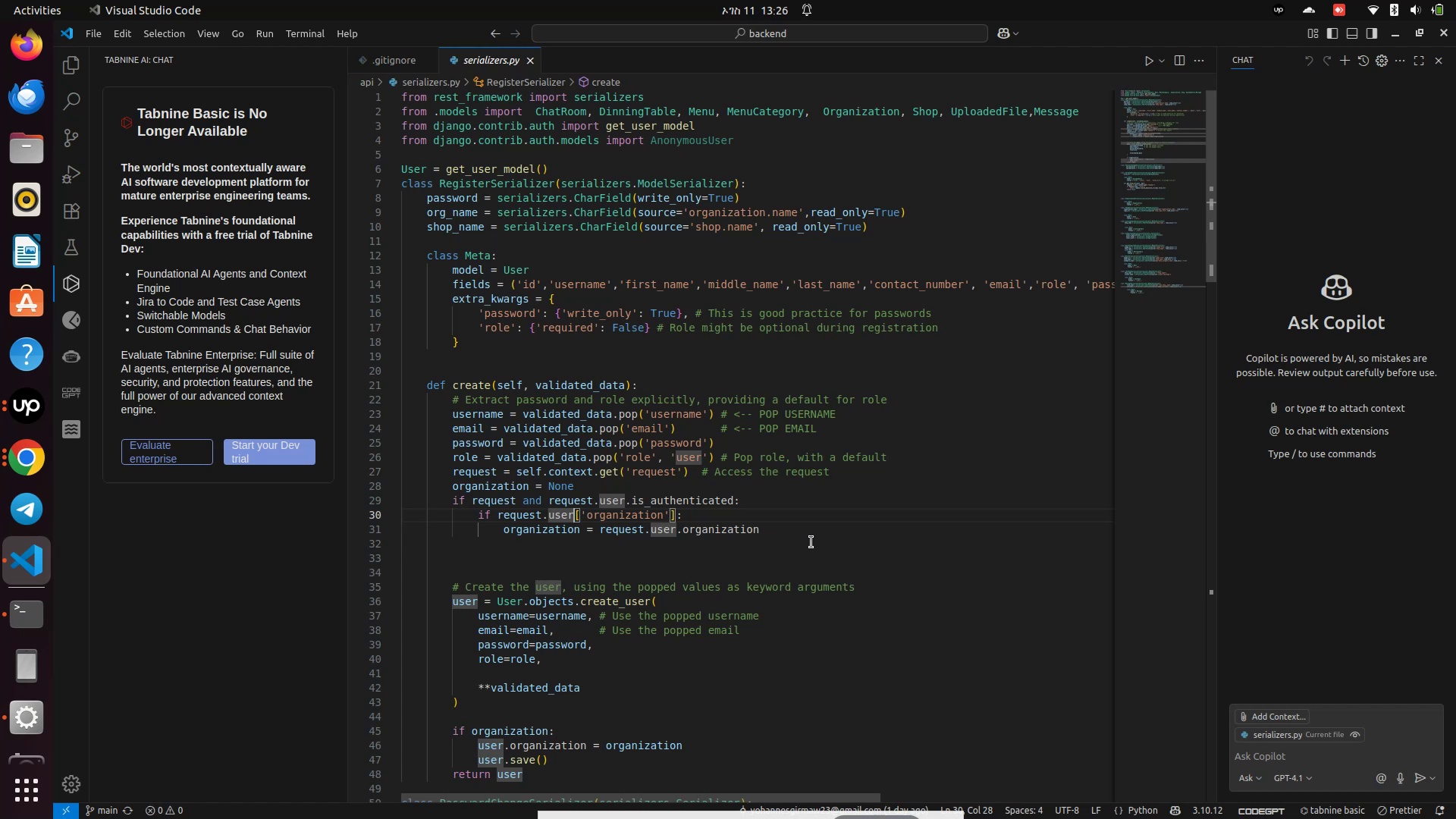 
wait(17.03)
 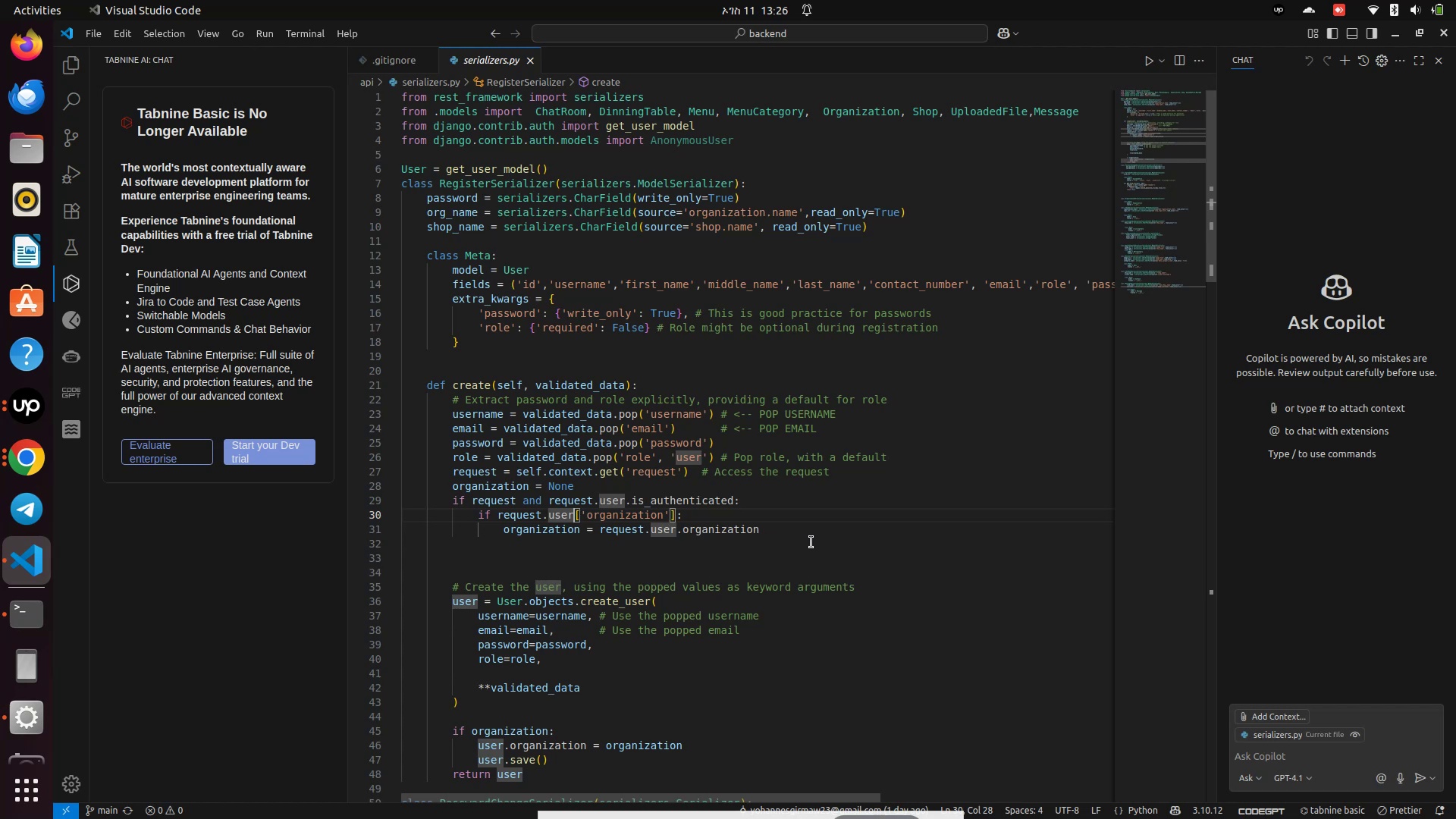 
left_click([617, 552])
 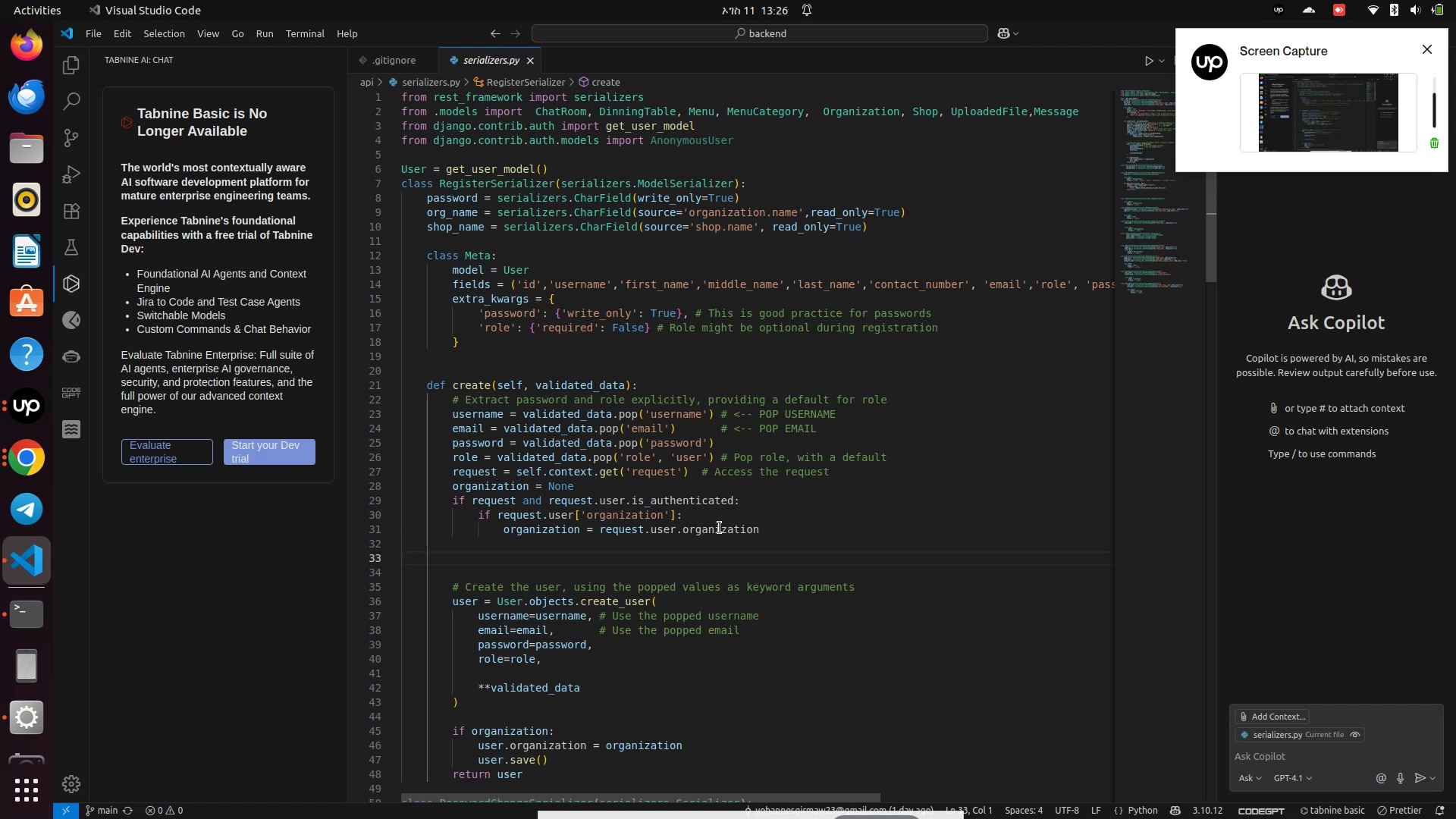 
left_click([753, 505])
 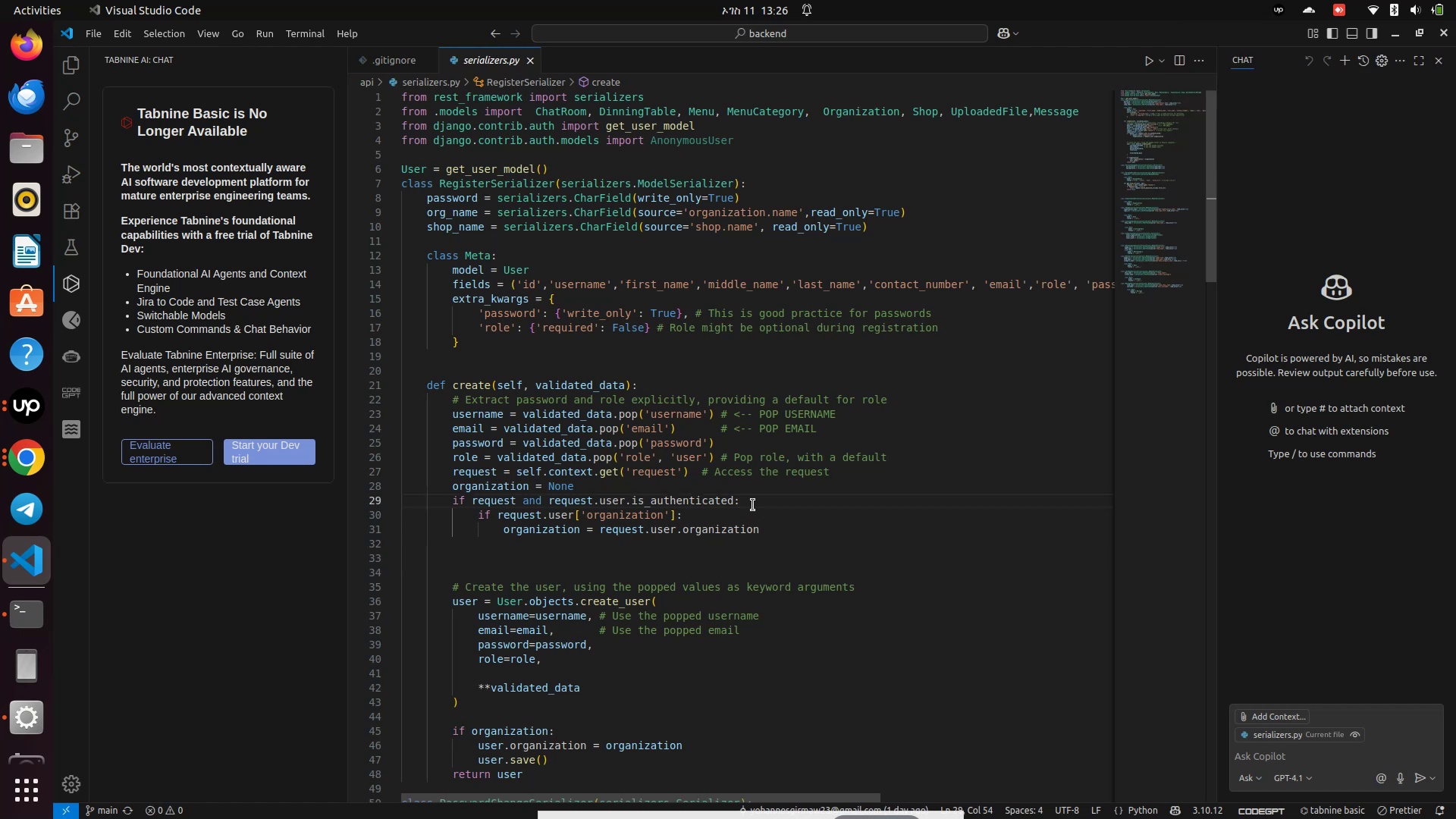 
key(Enter)
 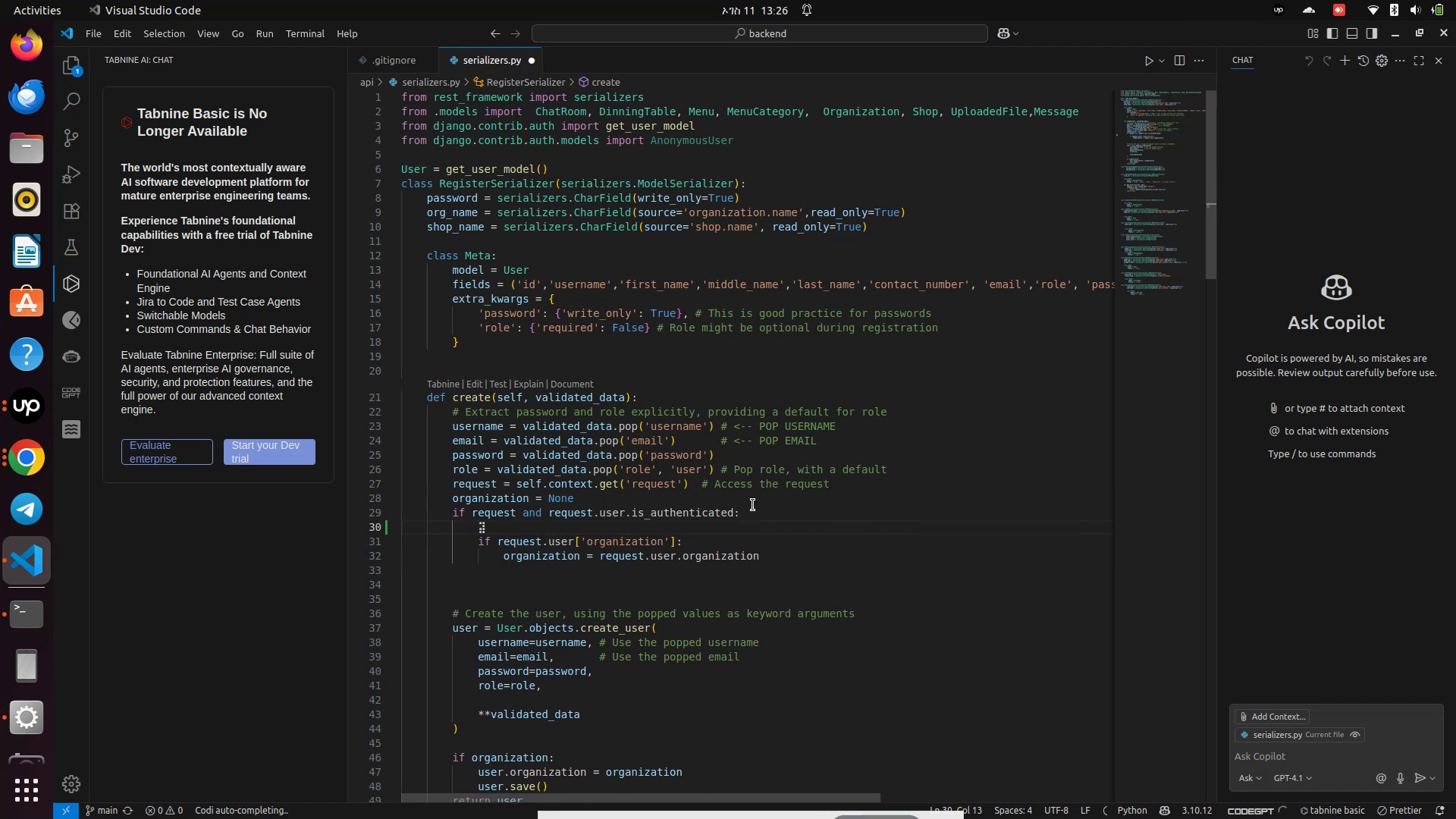 
key(Backspace)
type(    if )
 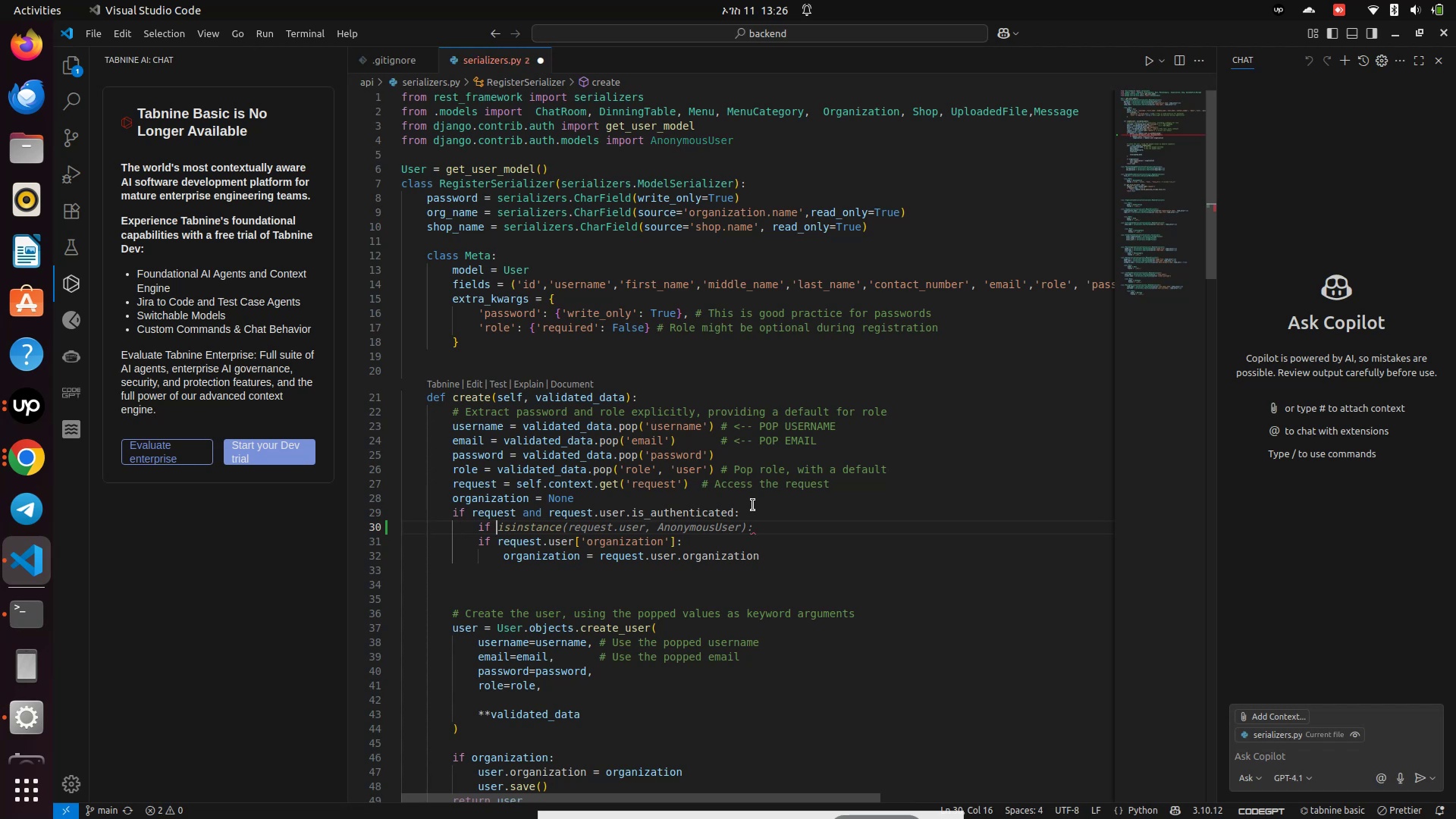 
wait(5.67)
 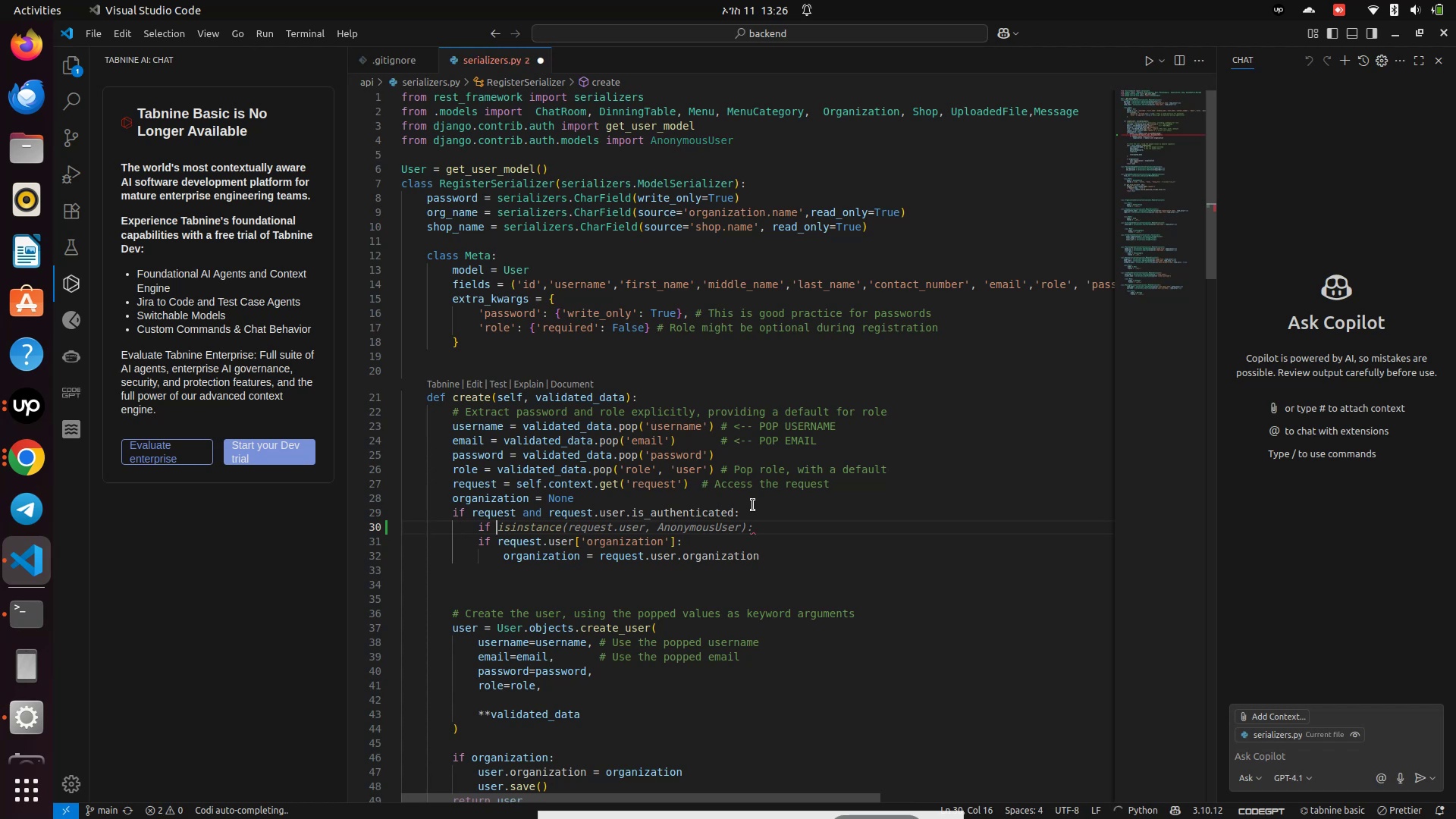 
type(requ)
 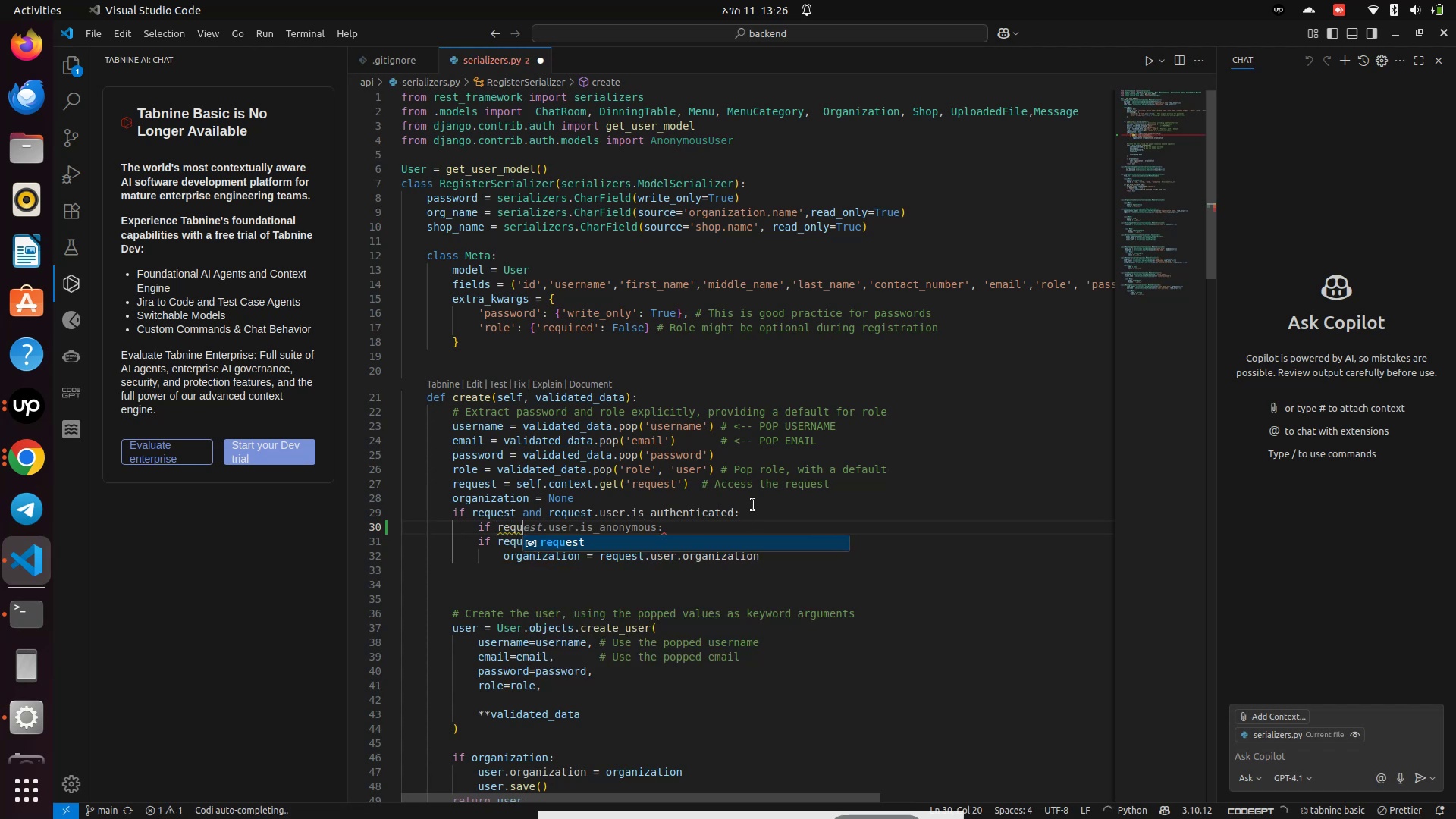 
key(Enter)
 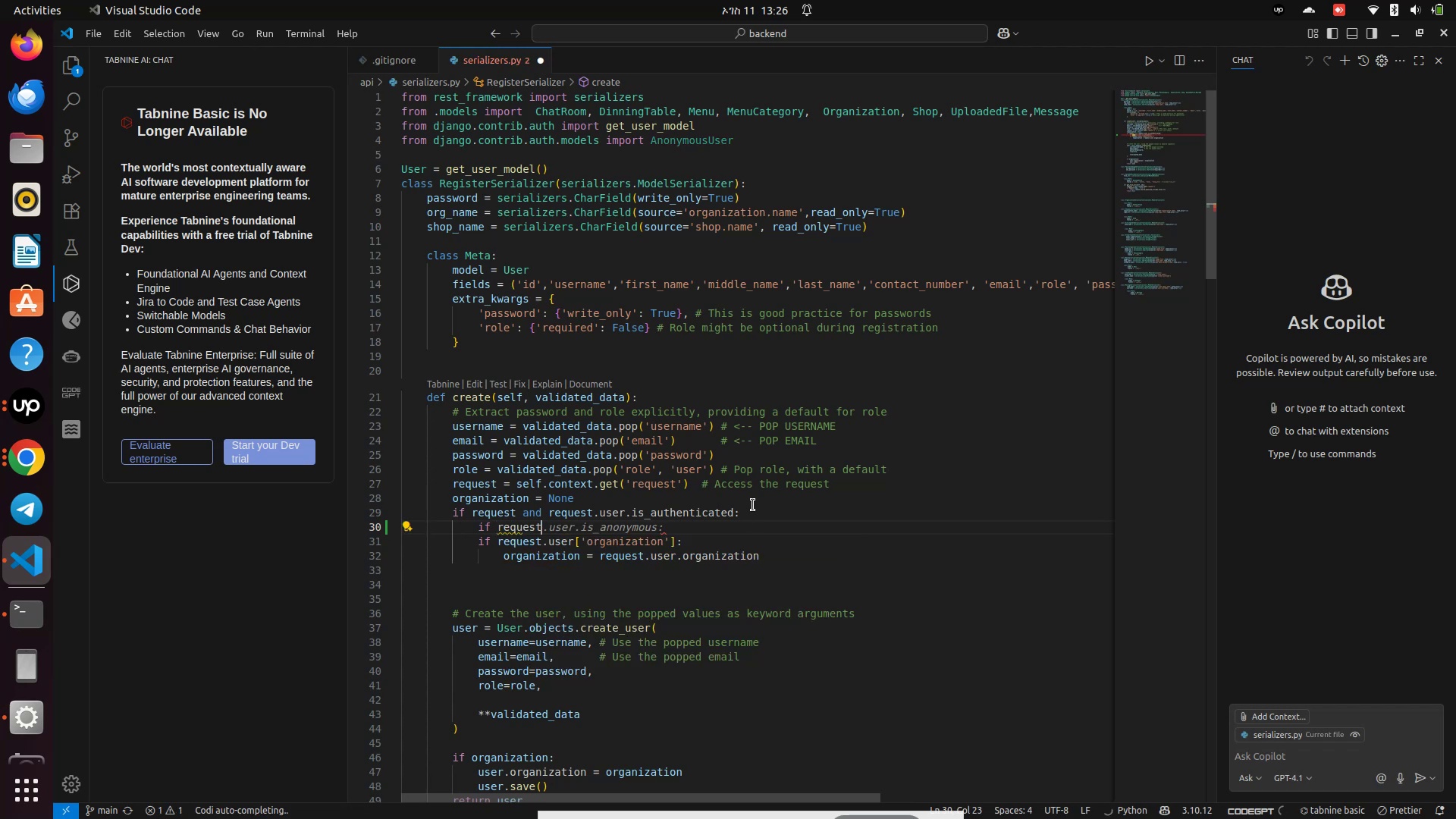 
type(.user.R)
 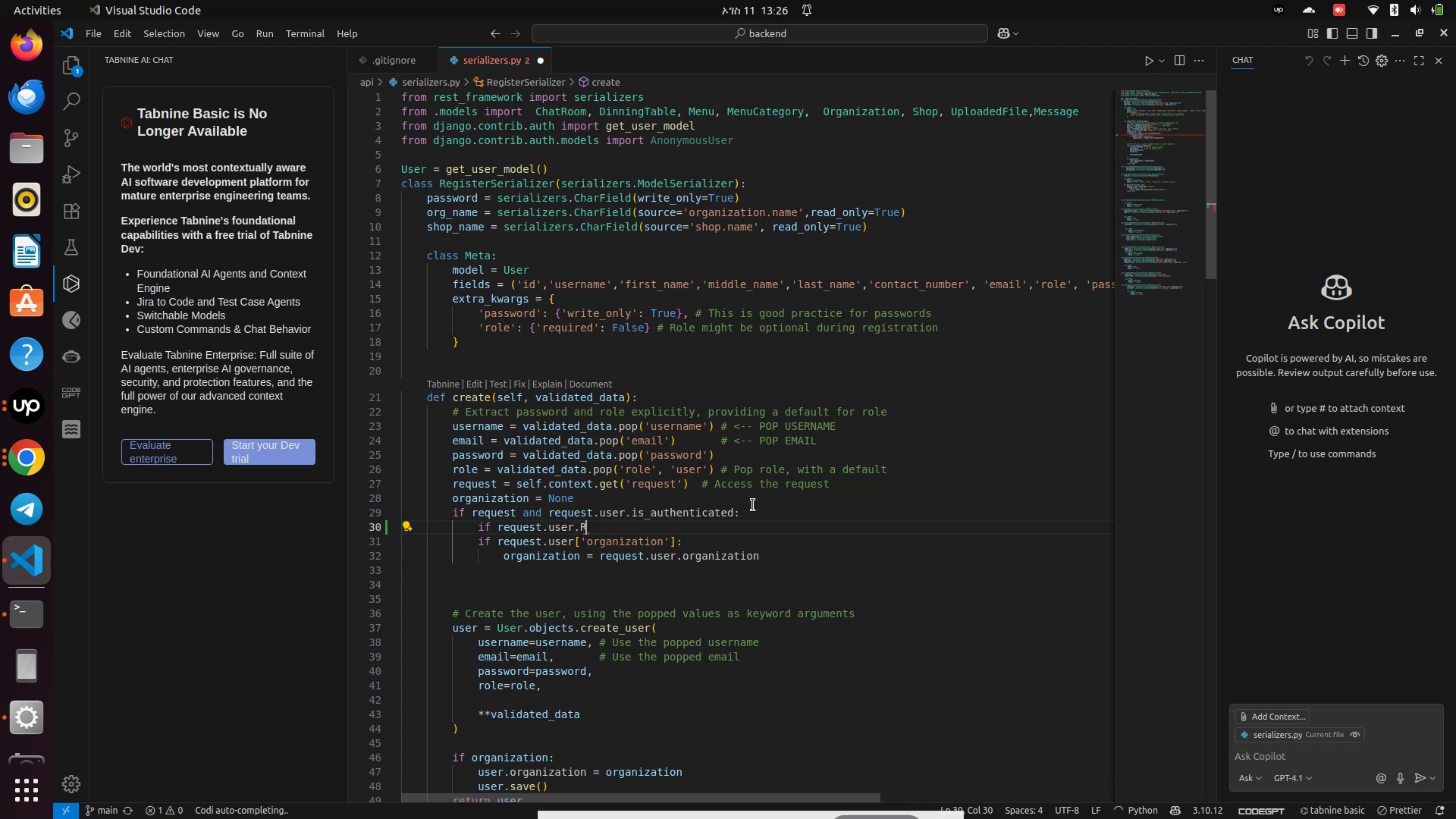 
type(O)
key(Backspace)
type(o)
key(Backspace)
key(Backspace)
type(role != USER)
key(Backspace)
key(Backspace)
key(Backspace)
key(Backspace)
 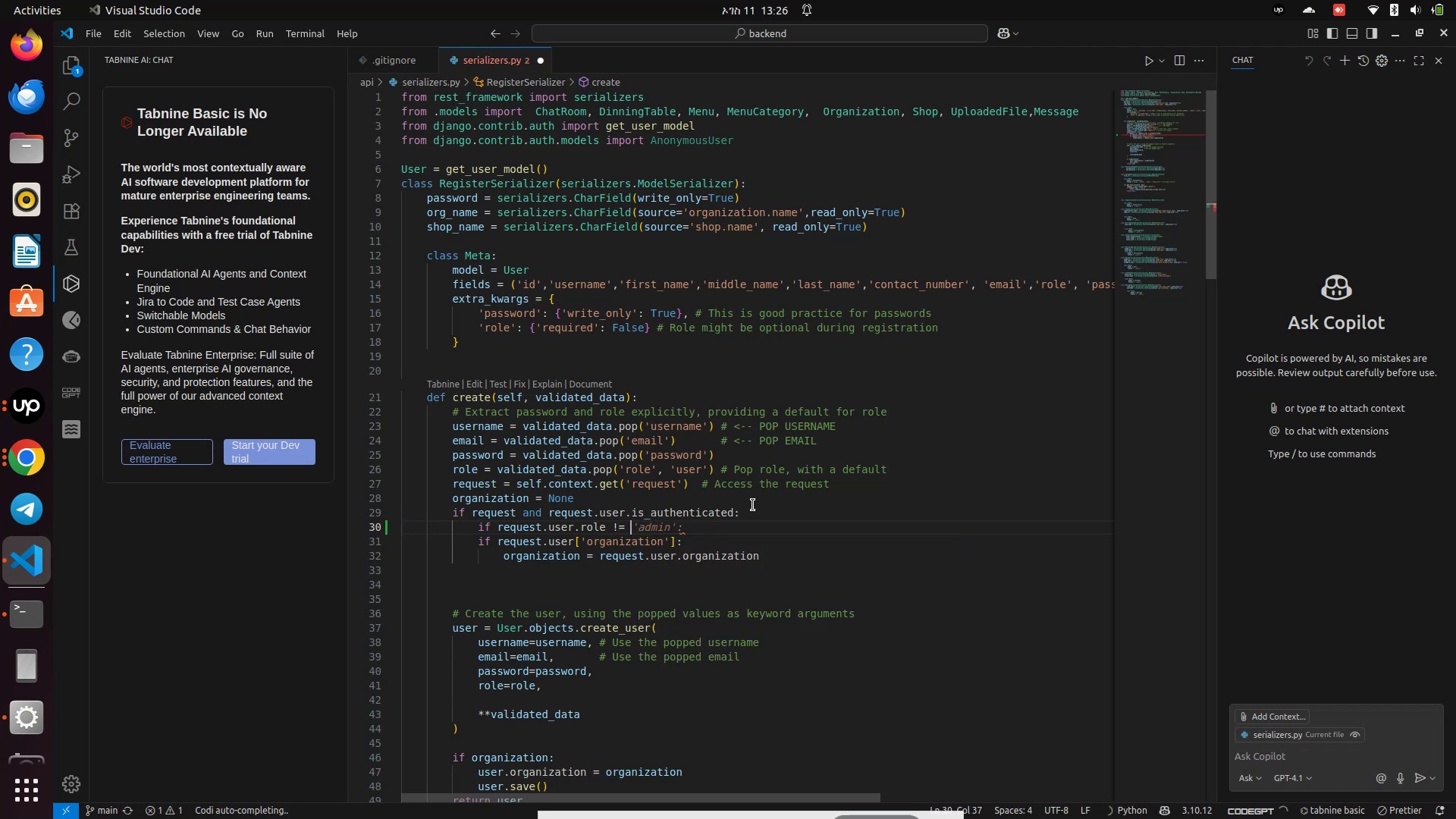 
type('admin')
 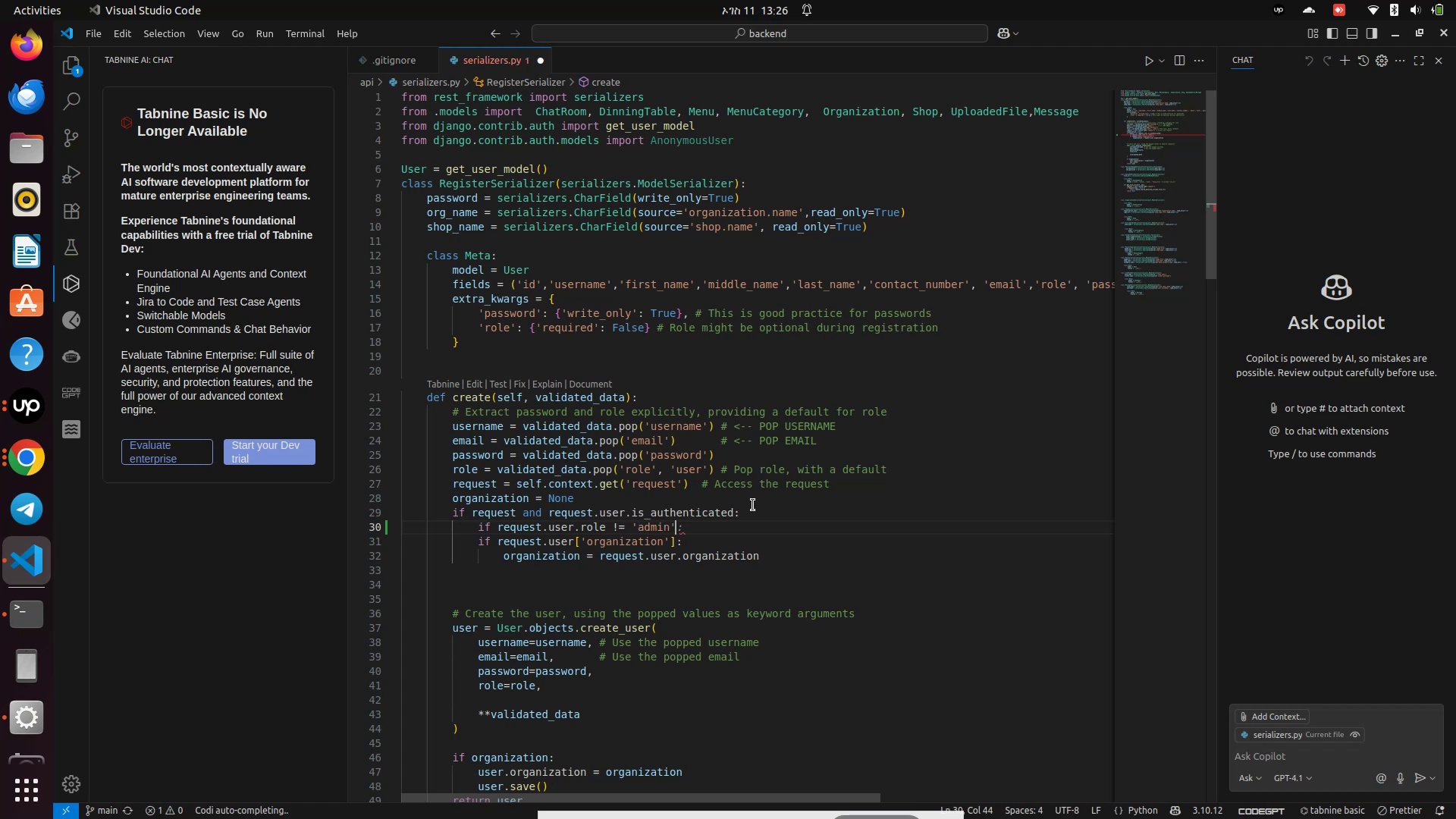 
key(ArrowRight)
 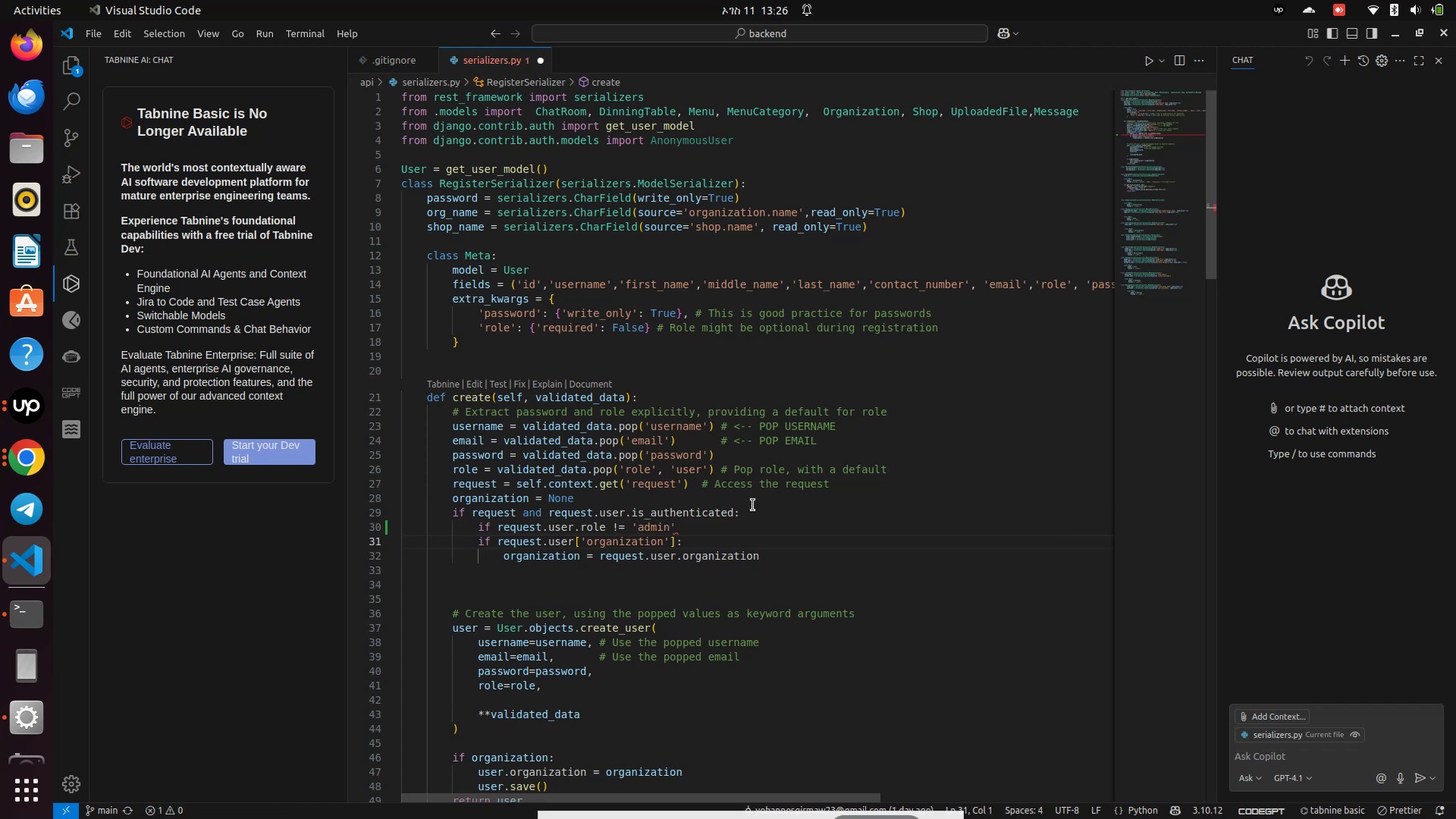 
key(ArrowLeft)
 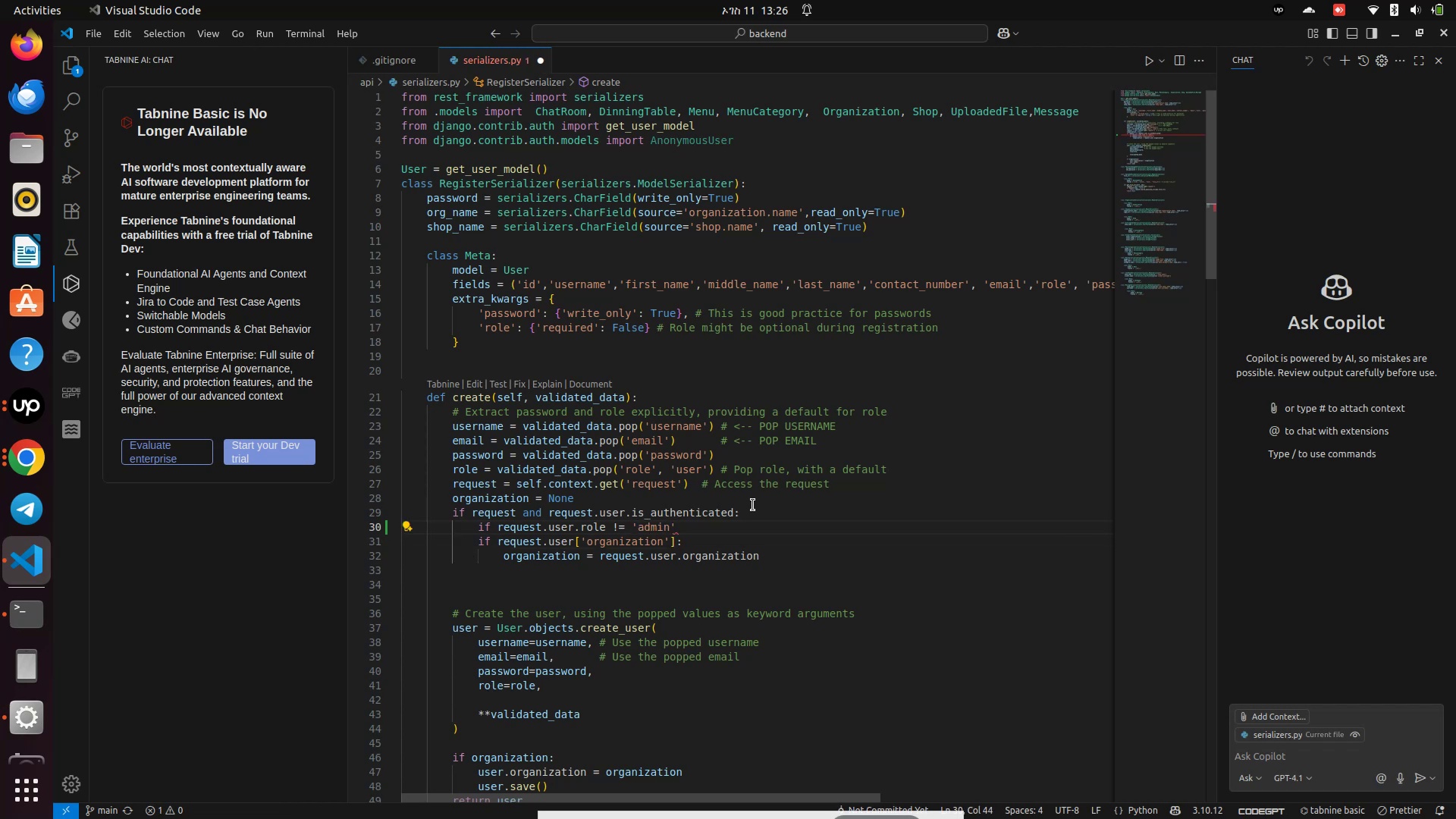 
key(Shift+ShiftRight)
 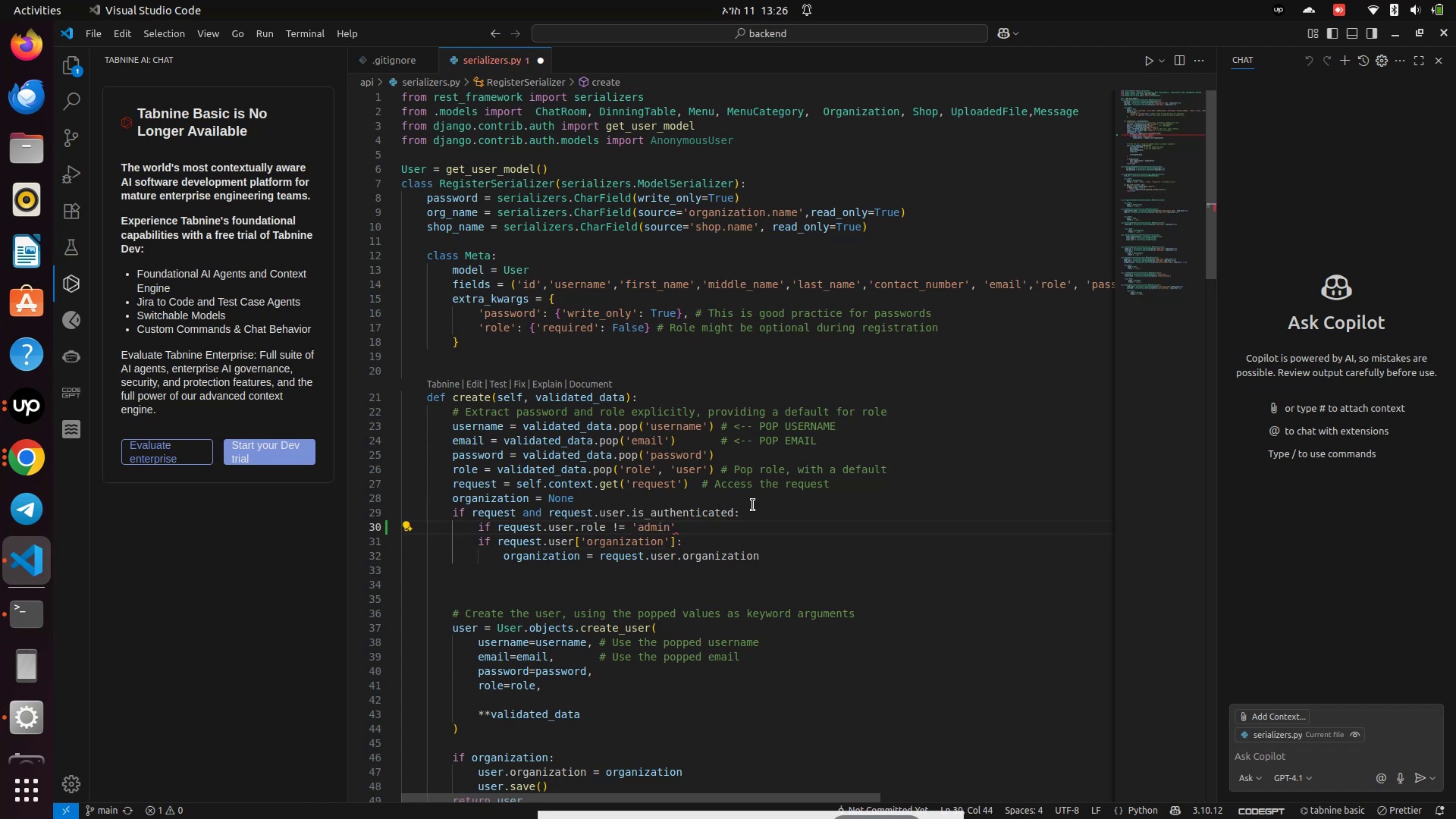 
key(Shift+Semicolon)
 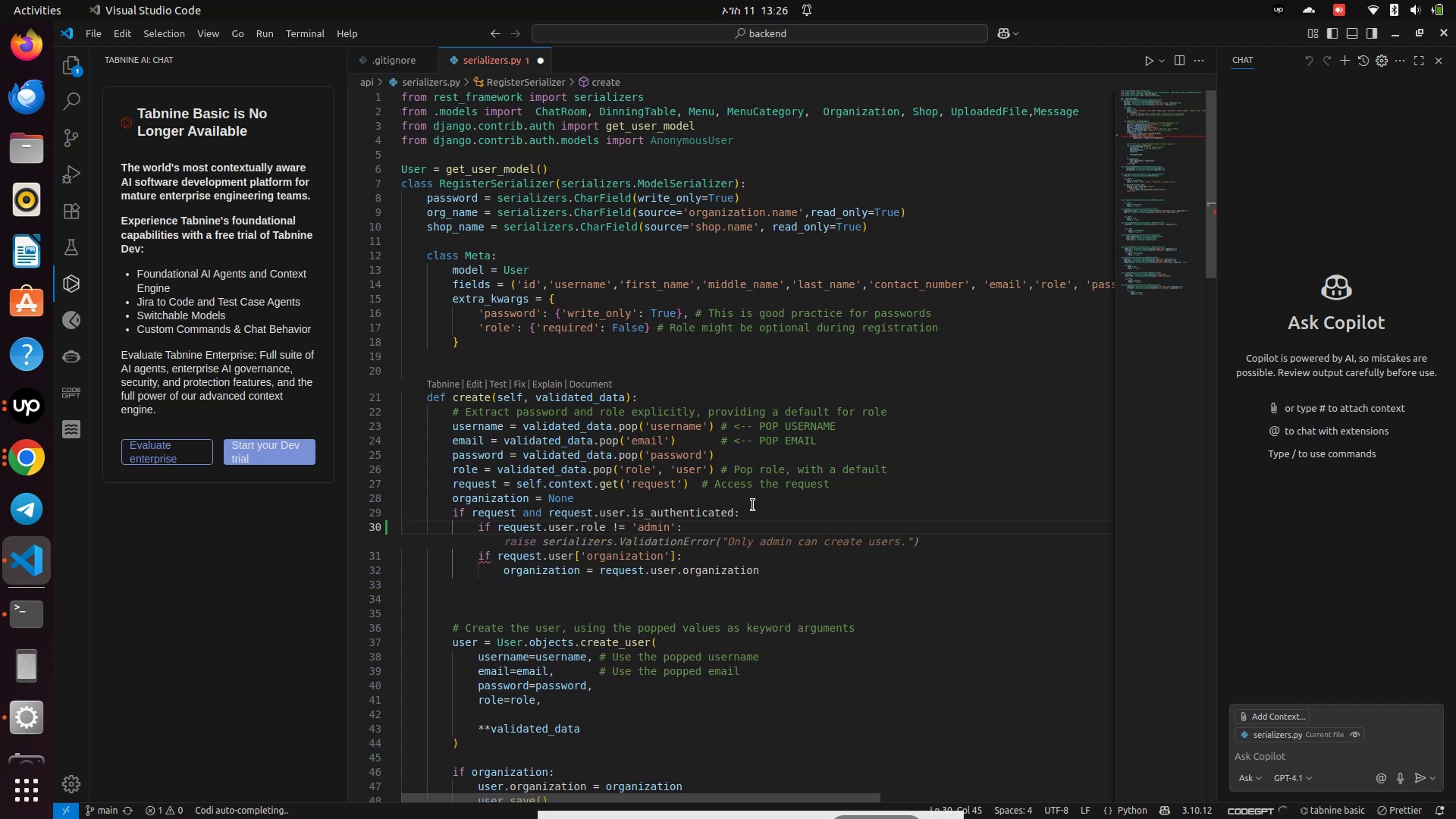 
left_click([764, 579])
 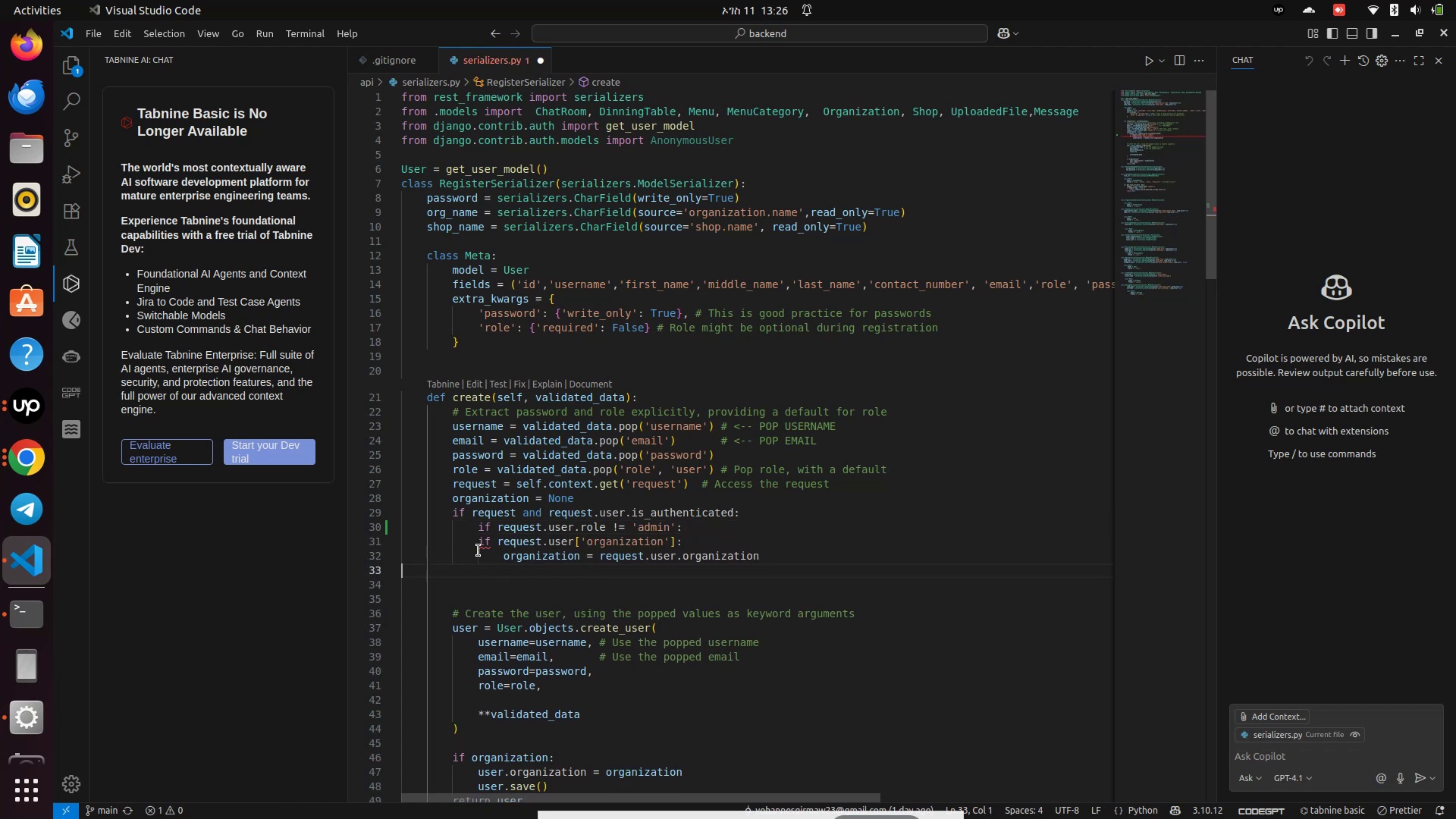 
left_click_drag(start_coordinate=[475, 542], to_coordinate=[482, 578])
 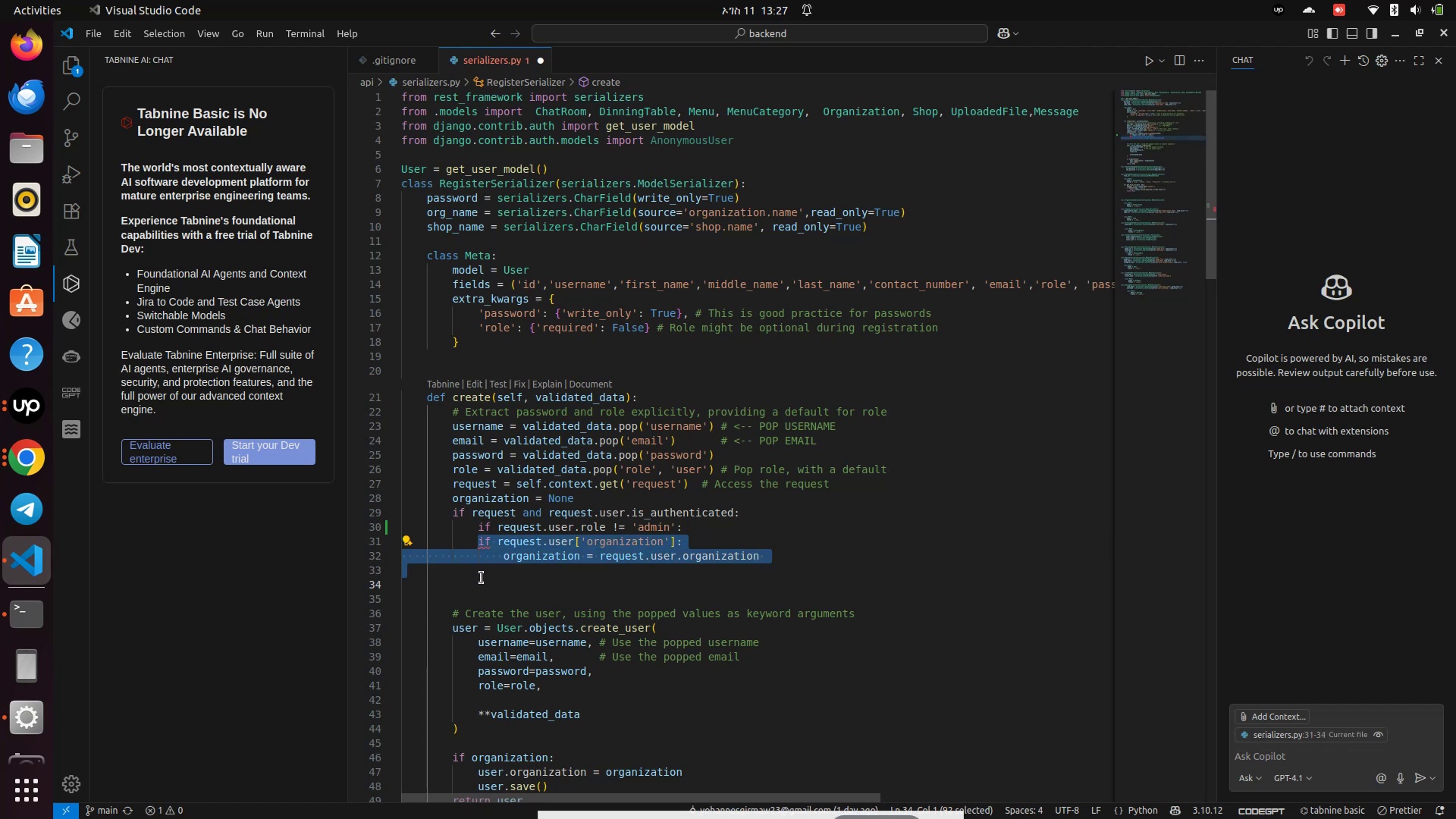 
key(Tab)
 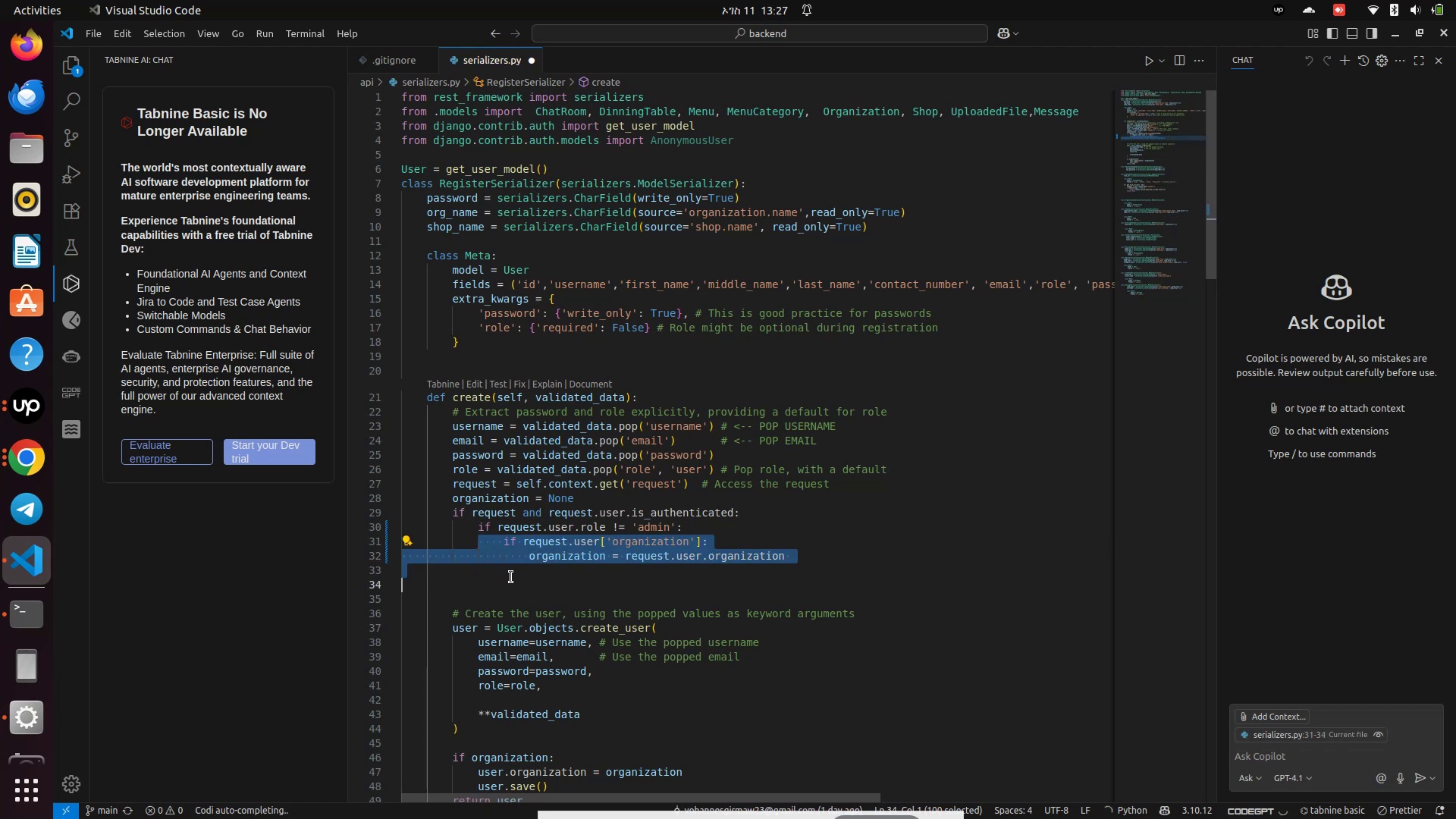 
left_click([513, 576])
 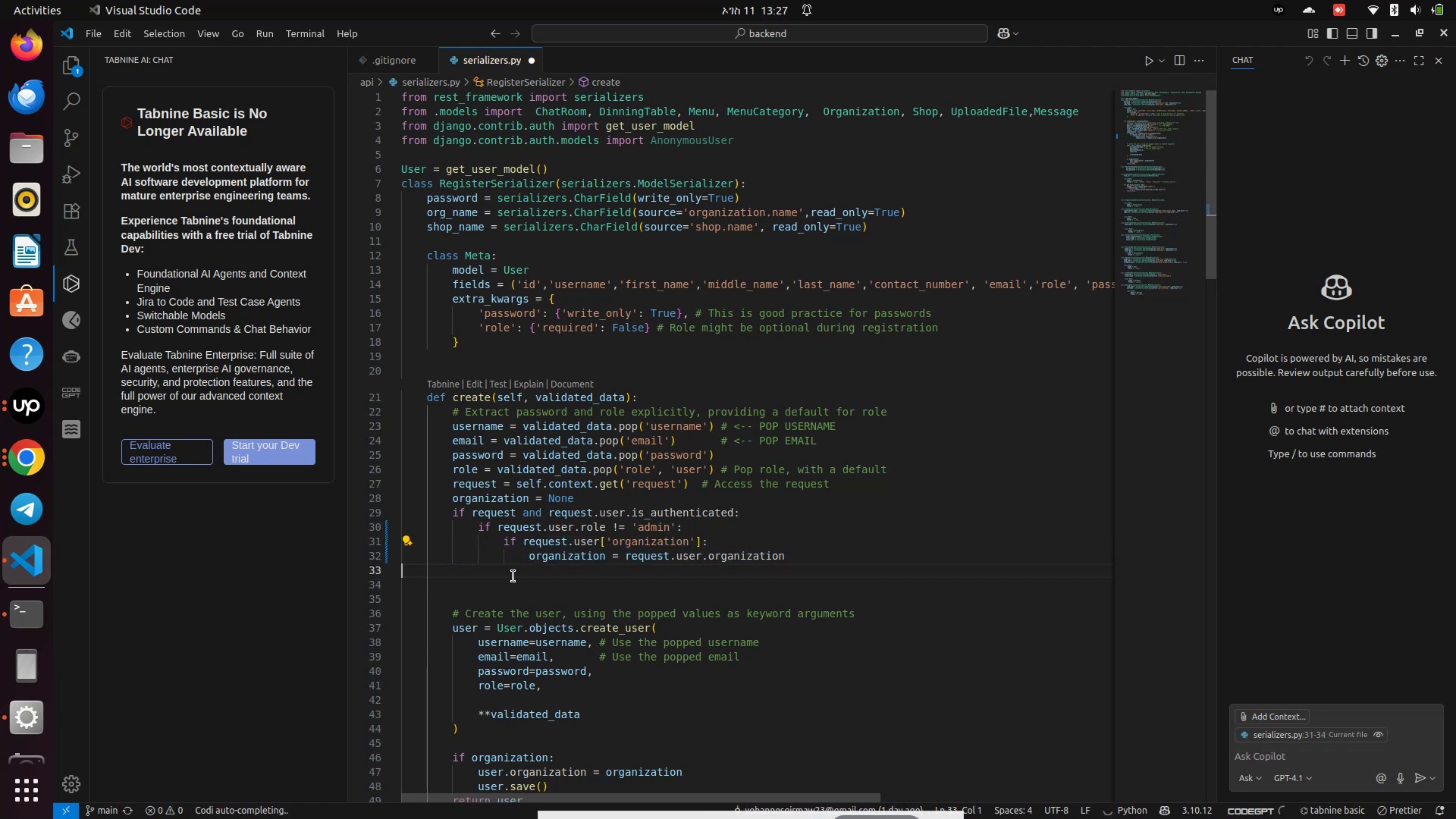 
key(Control+S)
 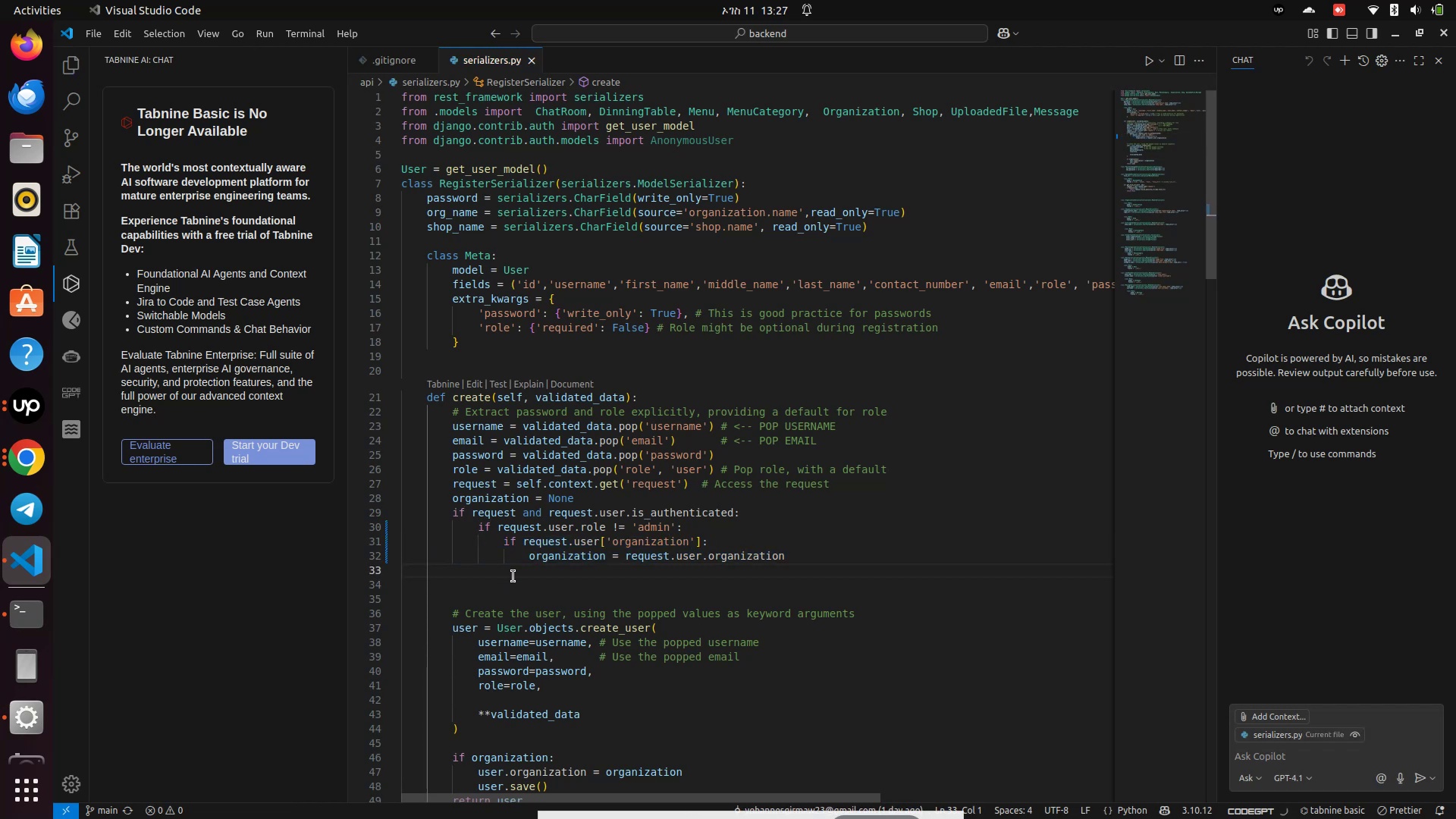 
key(Control+S)
 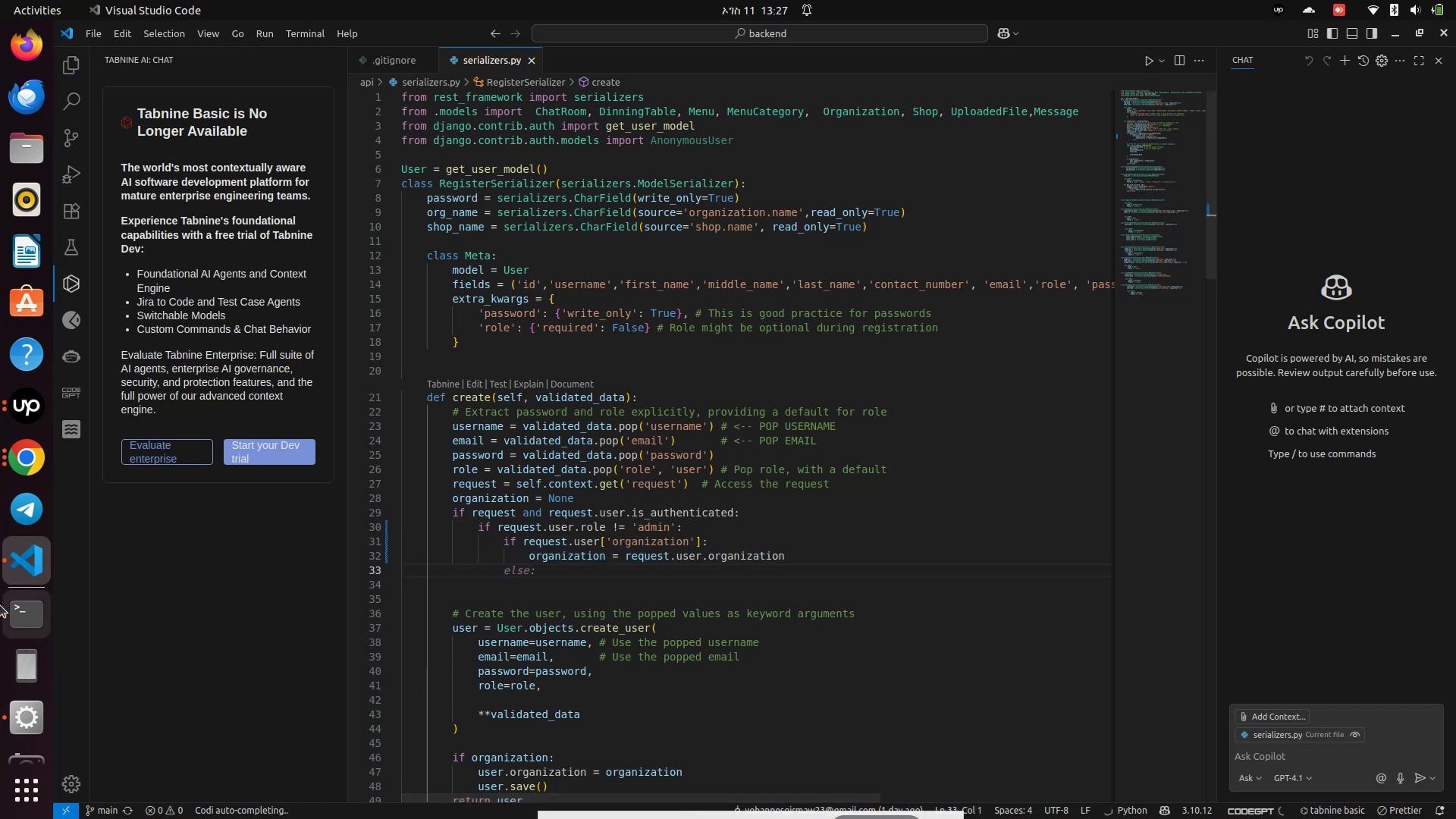 
left_click([9, 614])
 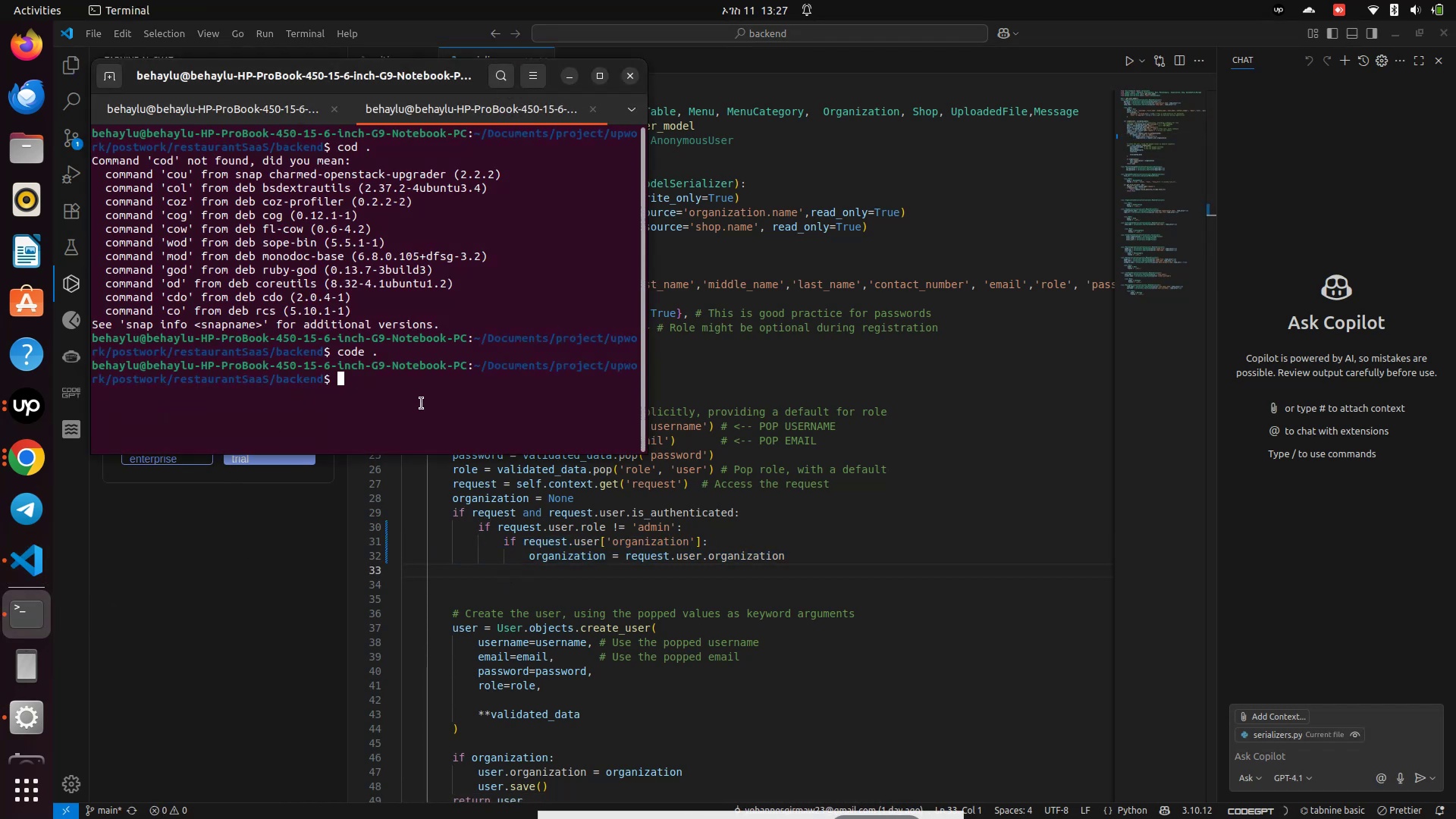 
type(git status)
 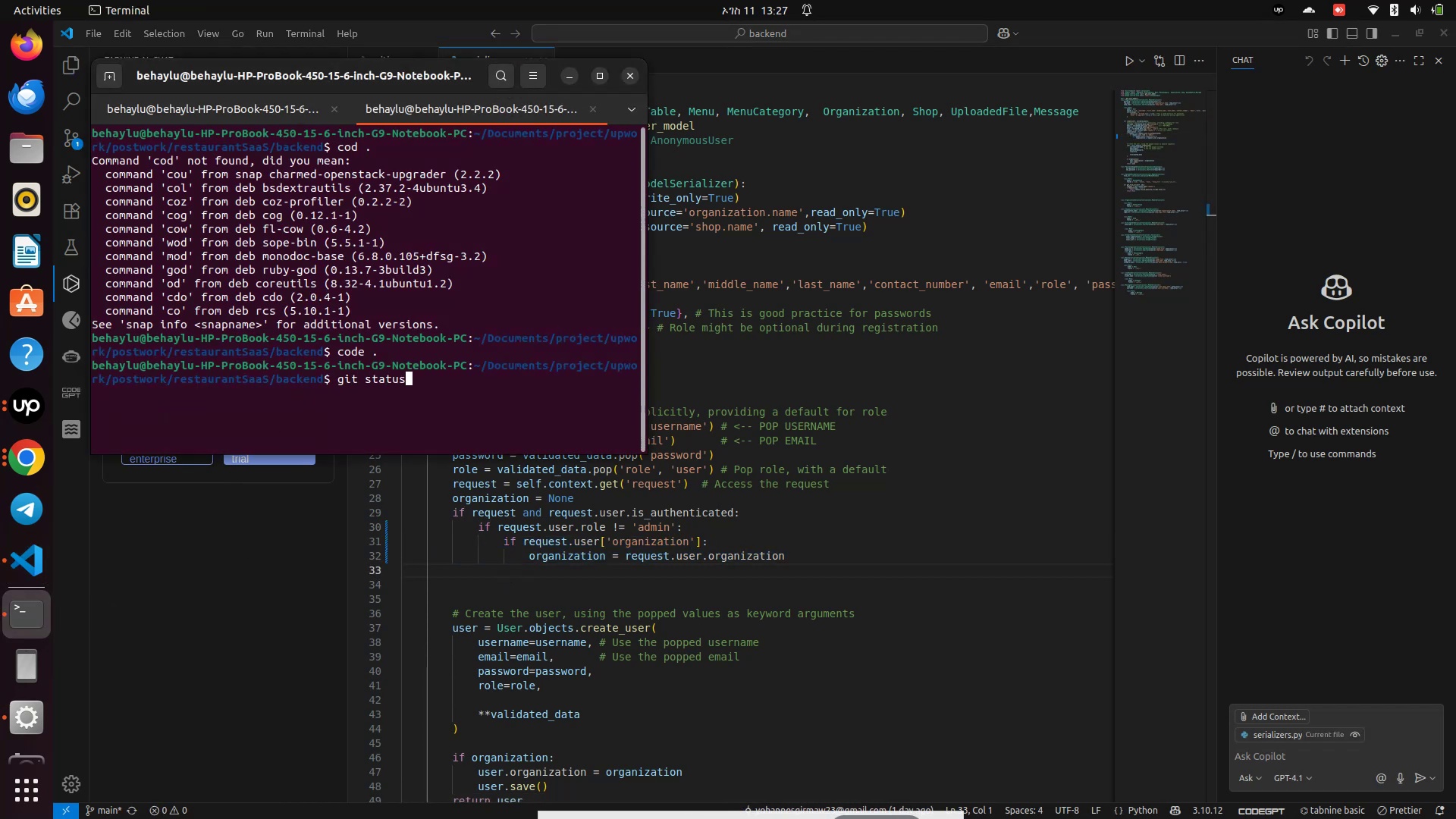 
key(Enter)
 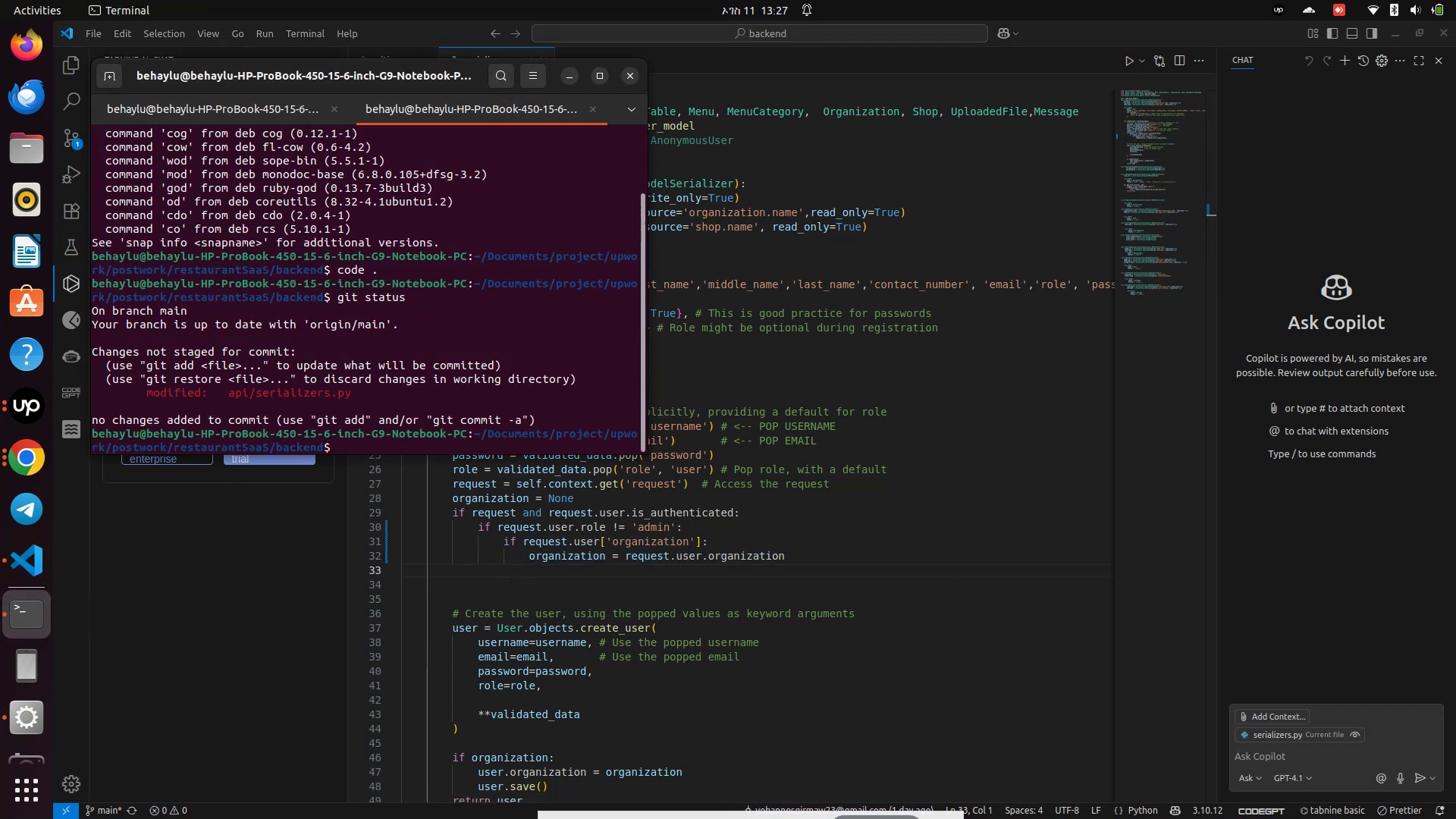 
type(git add .)
 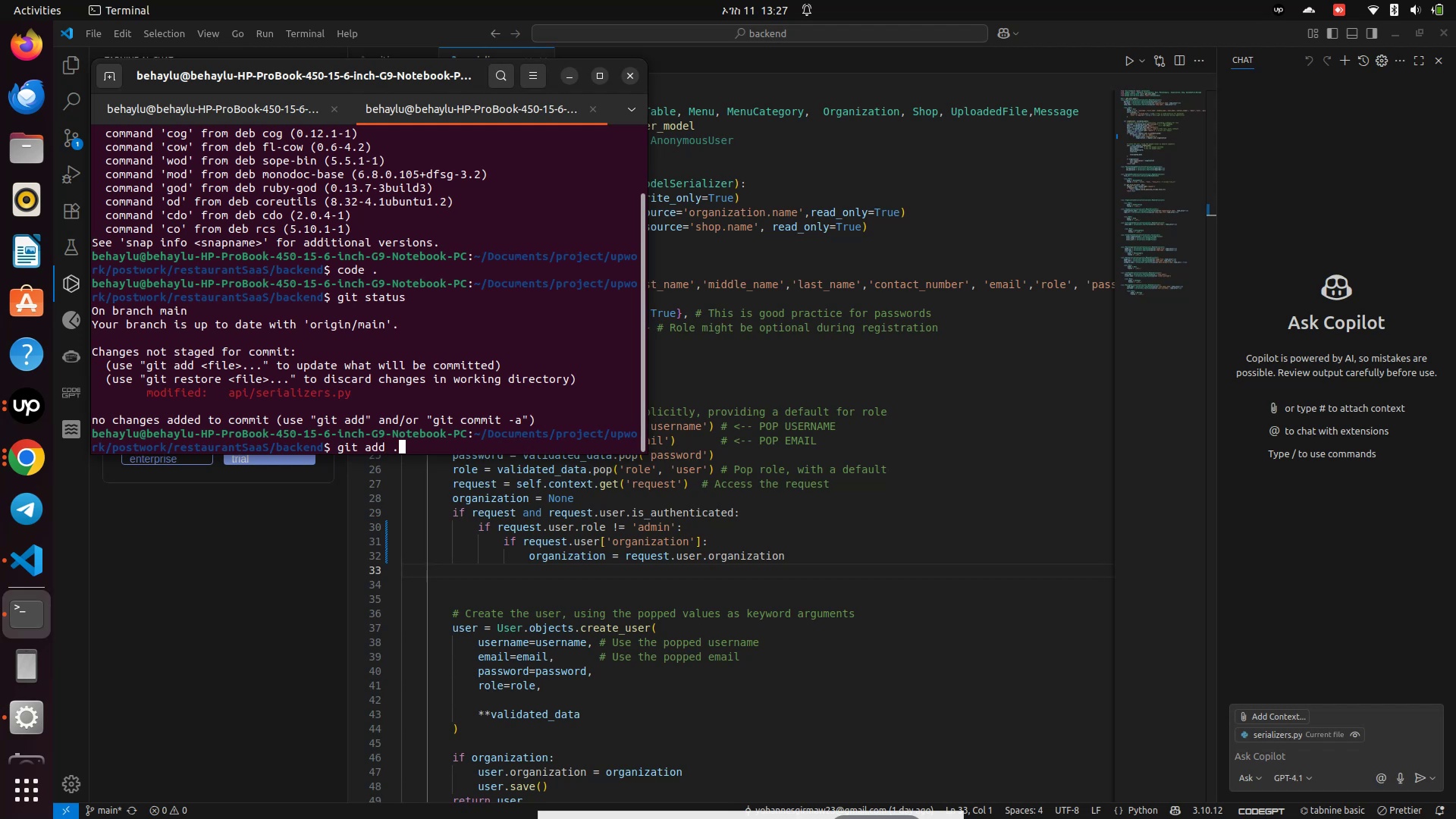 
key(Enter)
 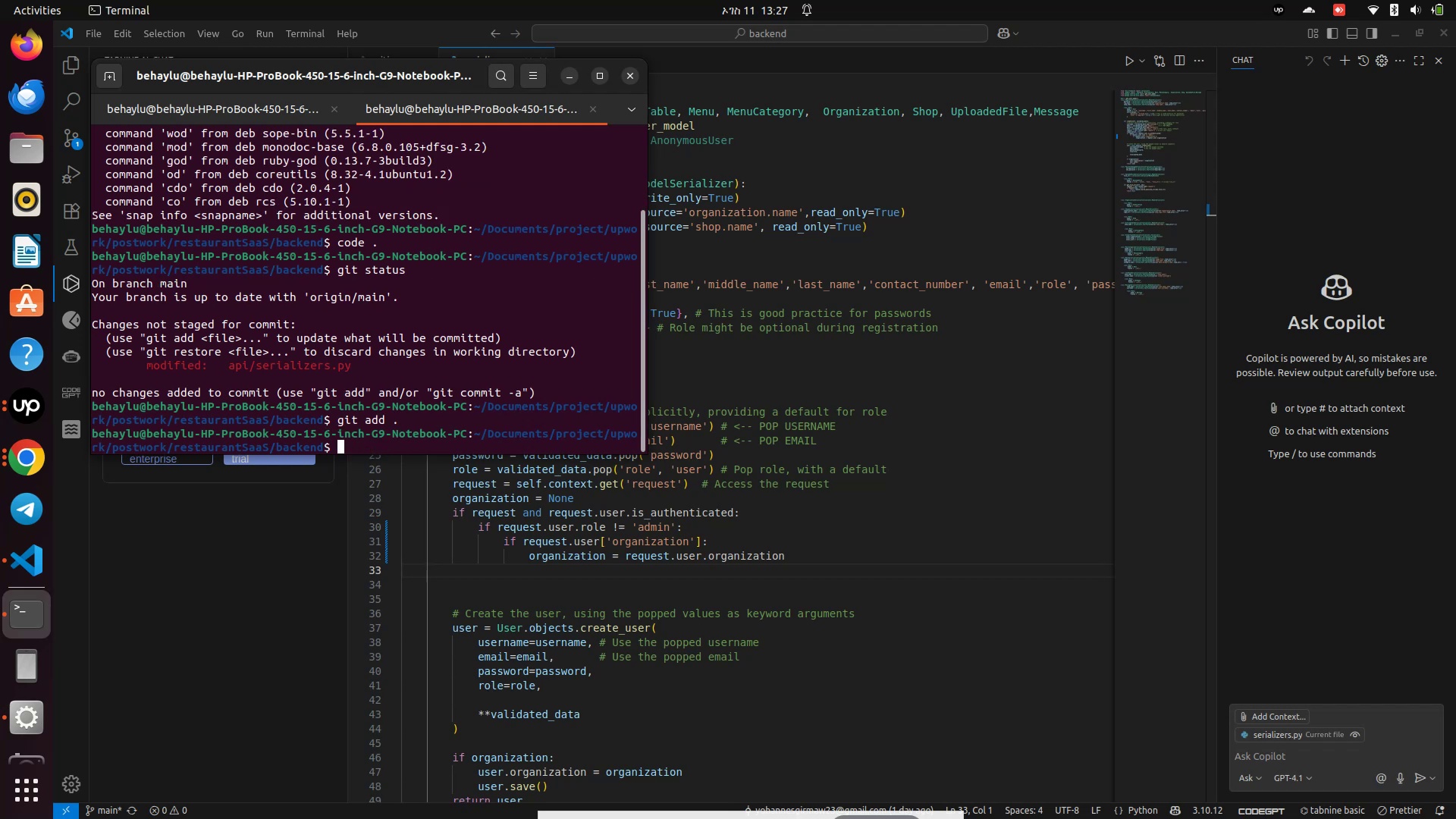 
type(gti git commit -m "fix")
 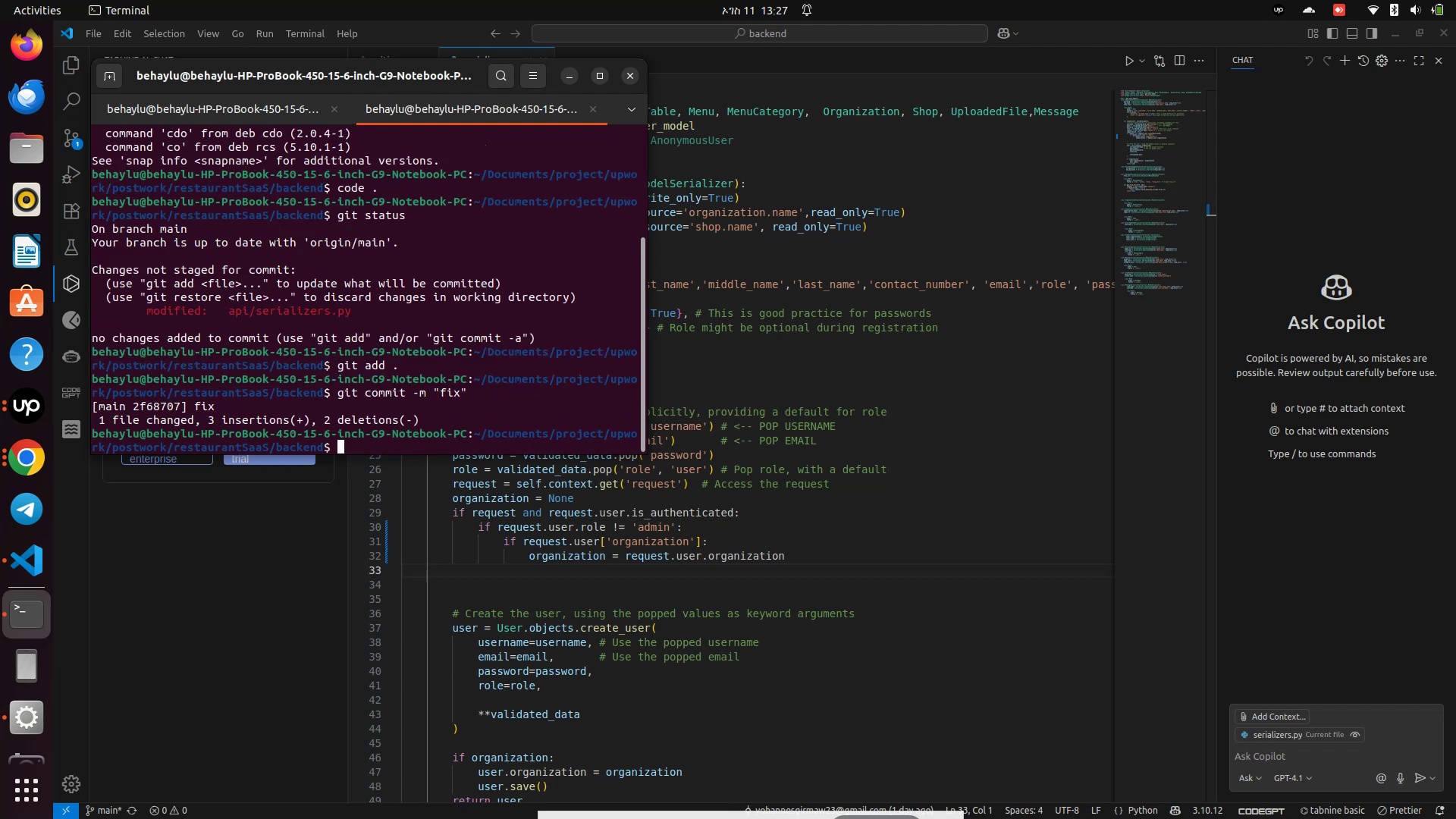 
hold_key(key=Backspace, duration=0.72)
 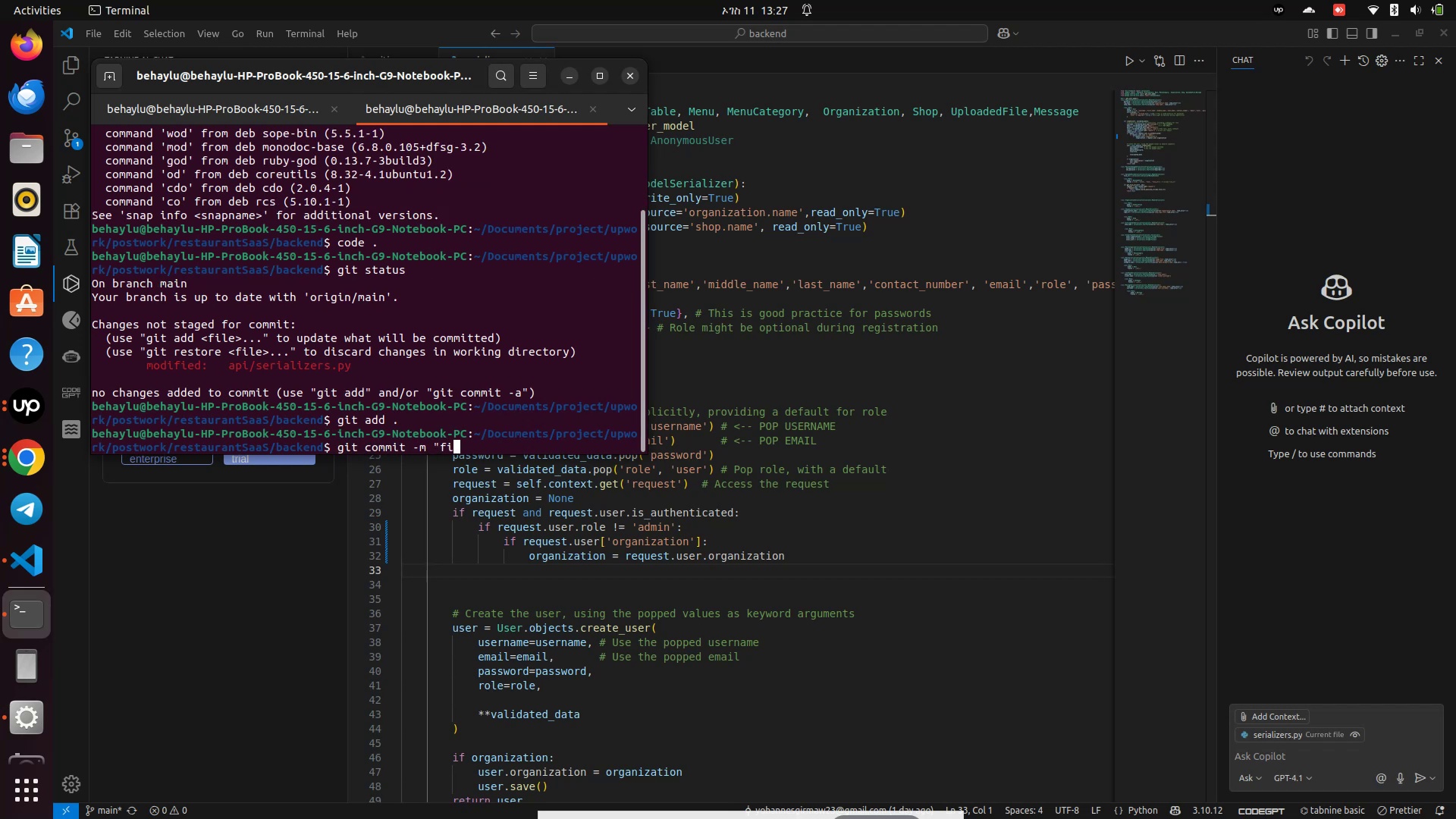 
key(Enter)
 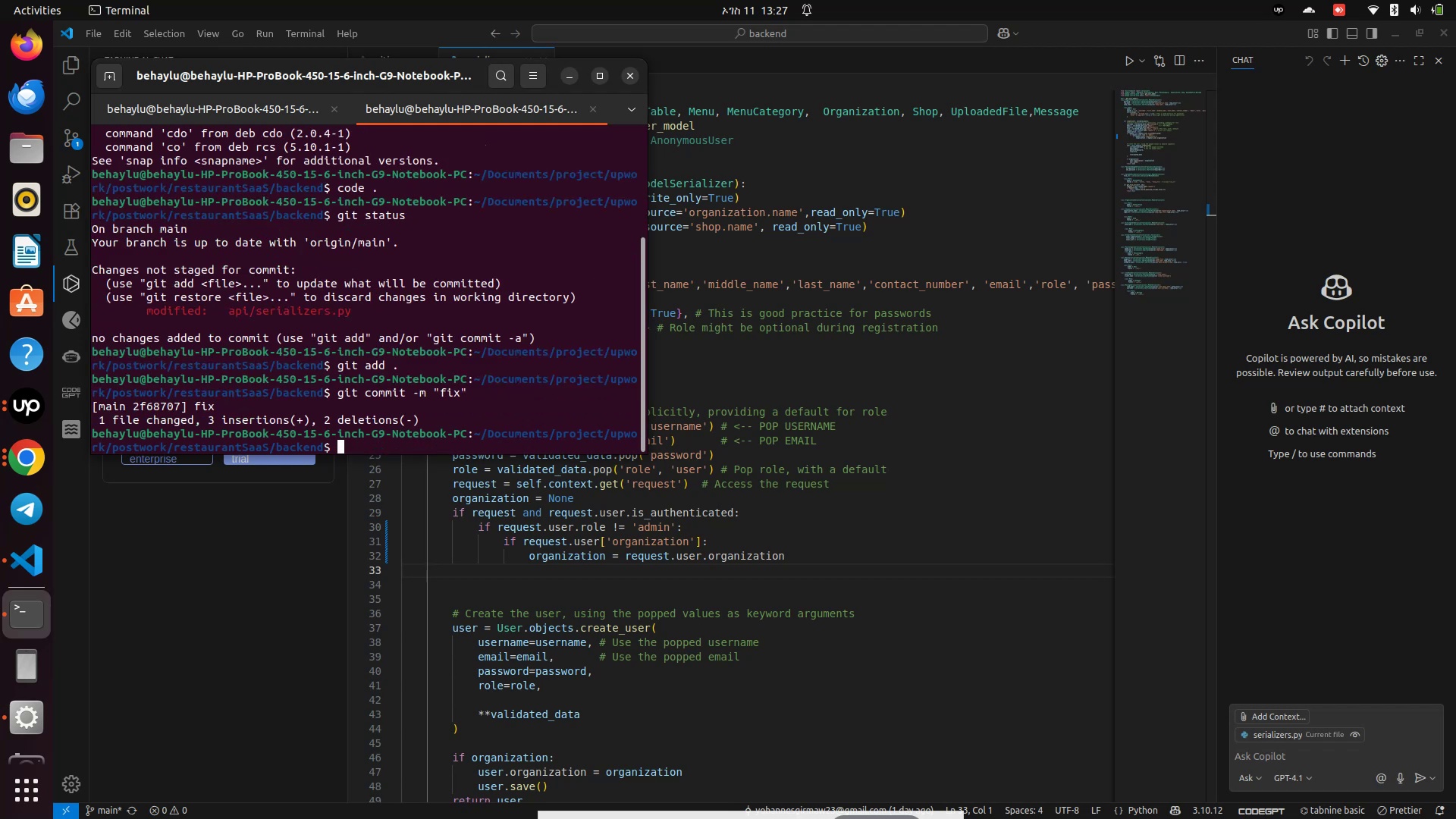 
type(git push)
 